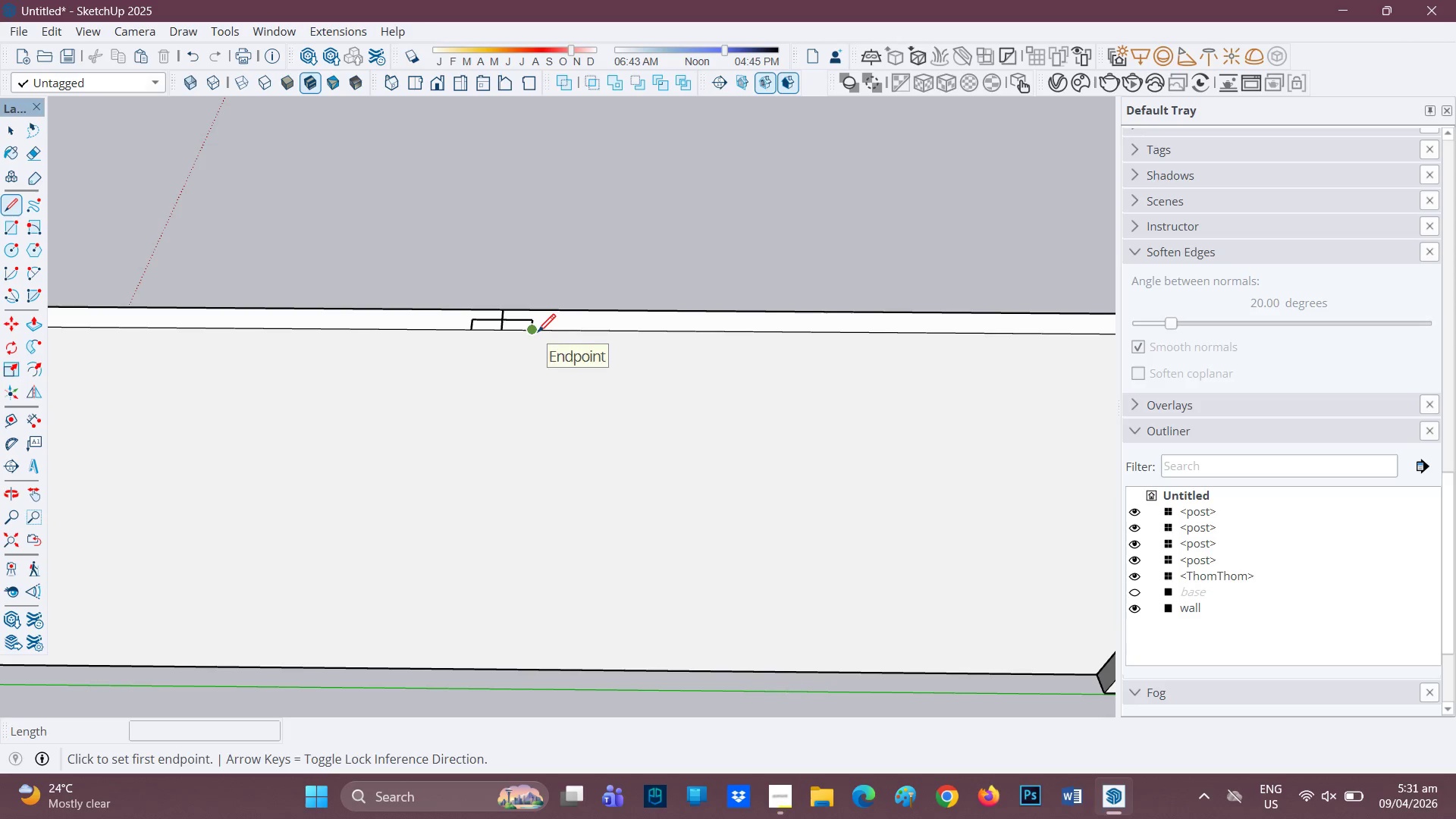 
left_click_drag(start_coordinate=[538, 323], to_coordinate=[533, 329])
 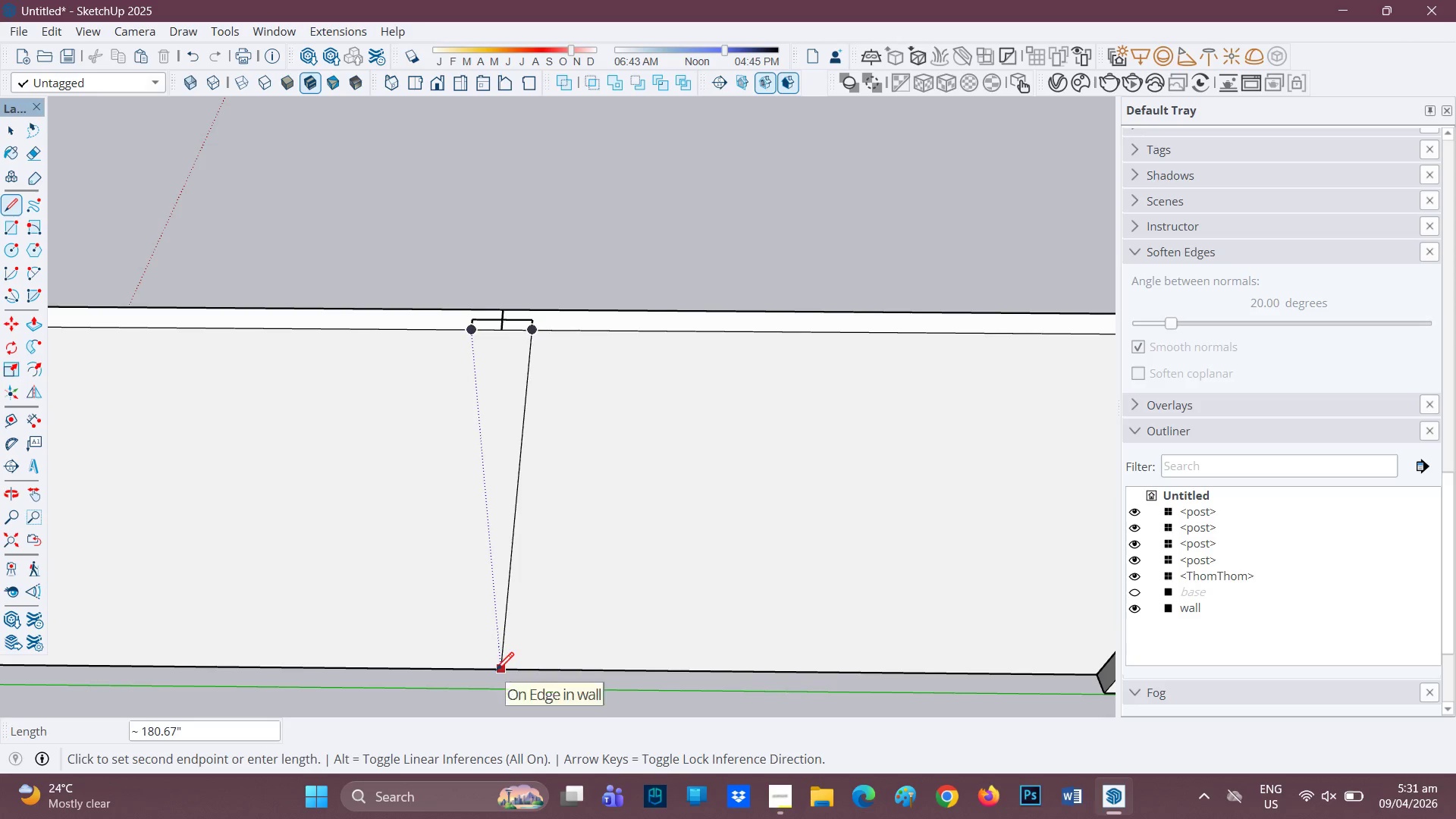 
left_click([523, 672])
 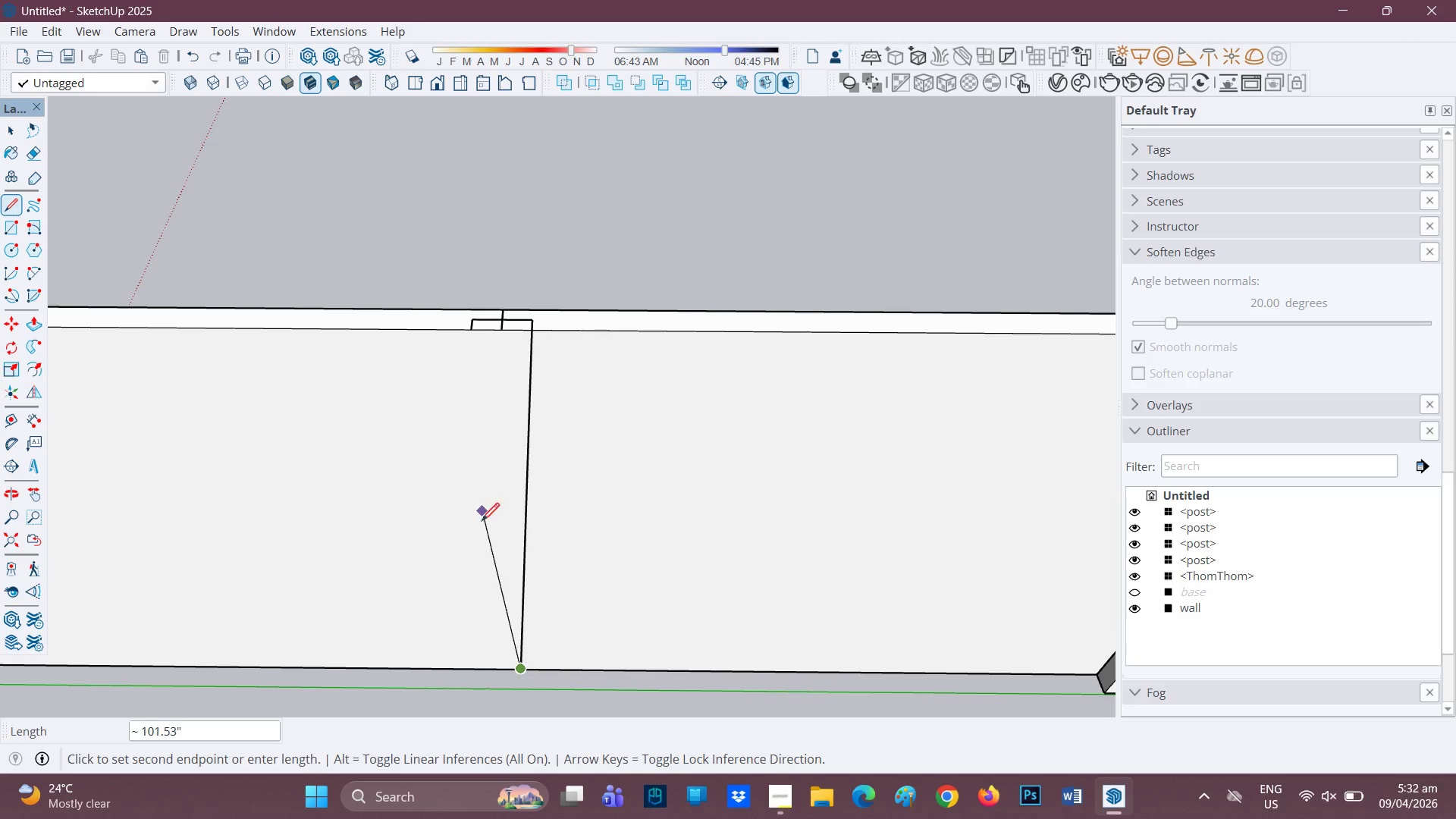 
key(Space)
 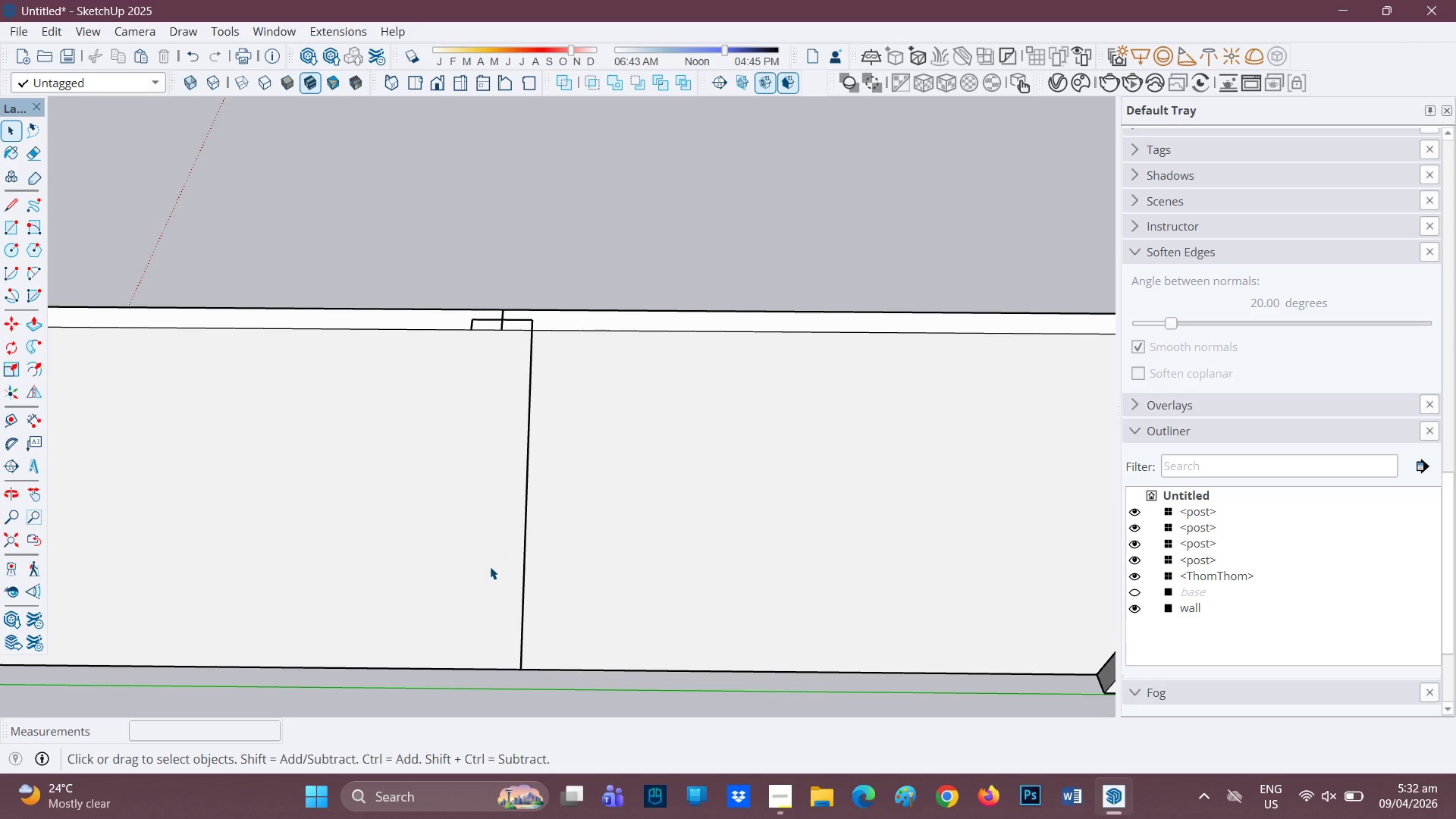 
key(Control+Z)
 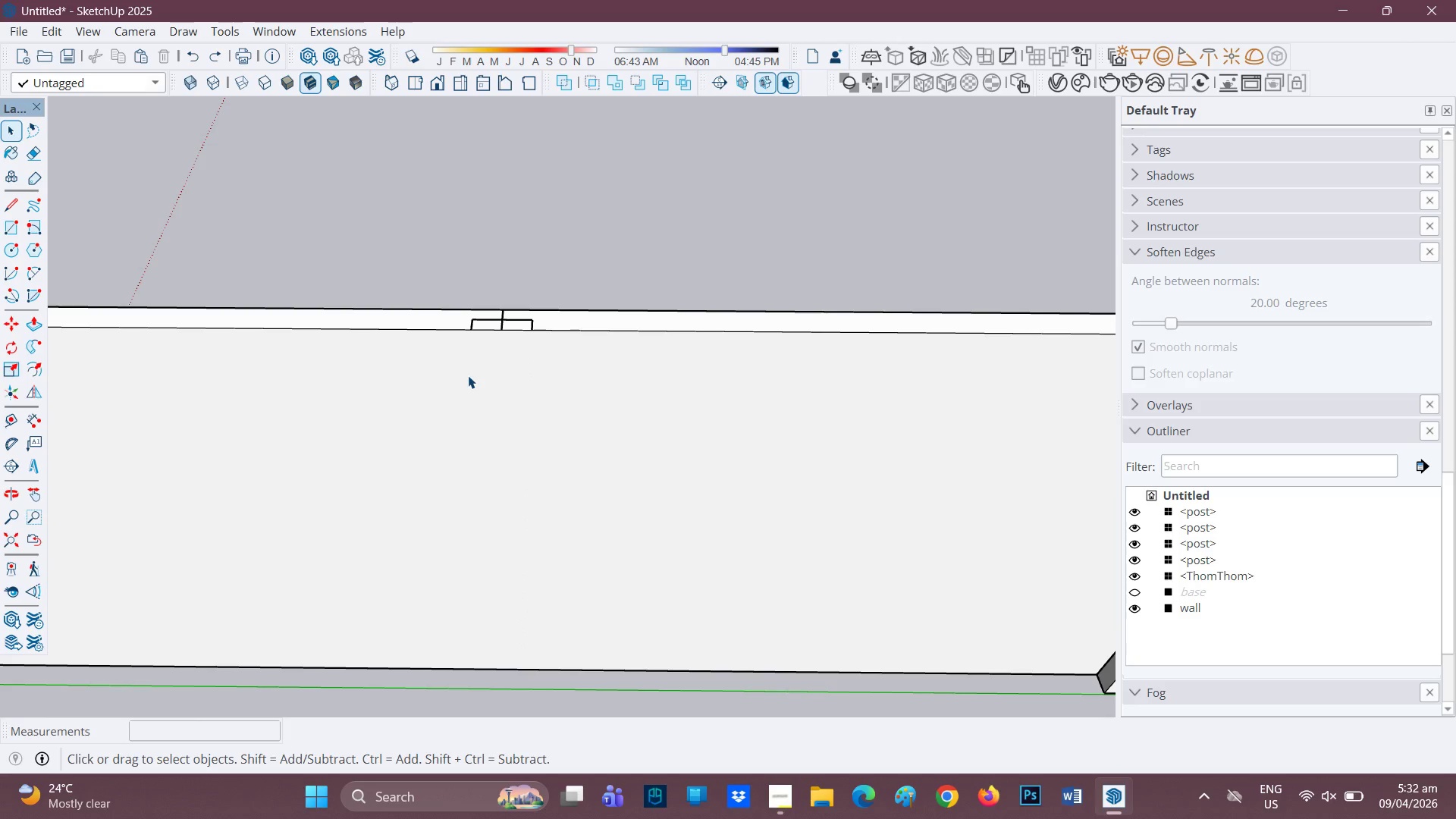 
key(R)
 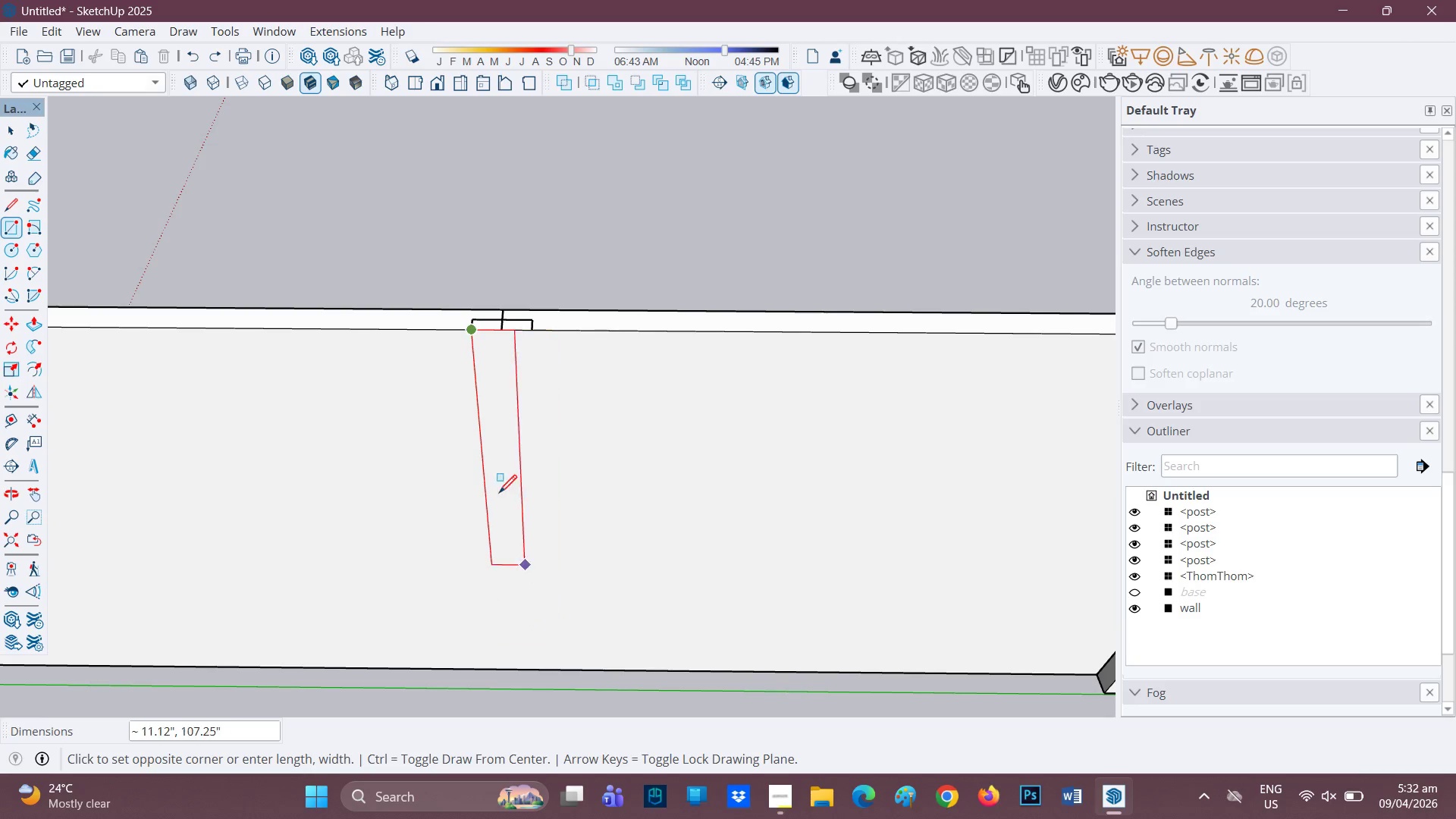 
mouse_move([538, 356])
 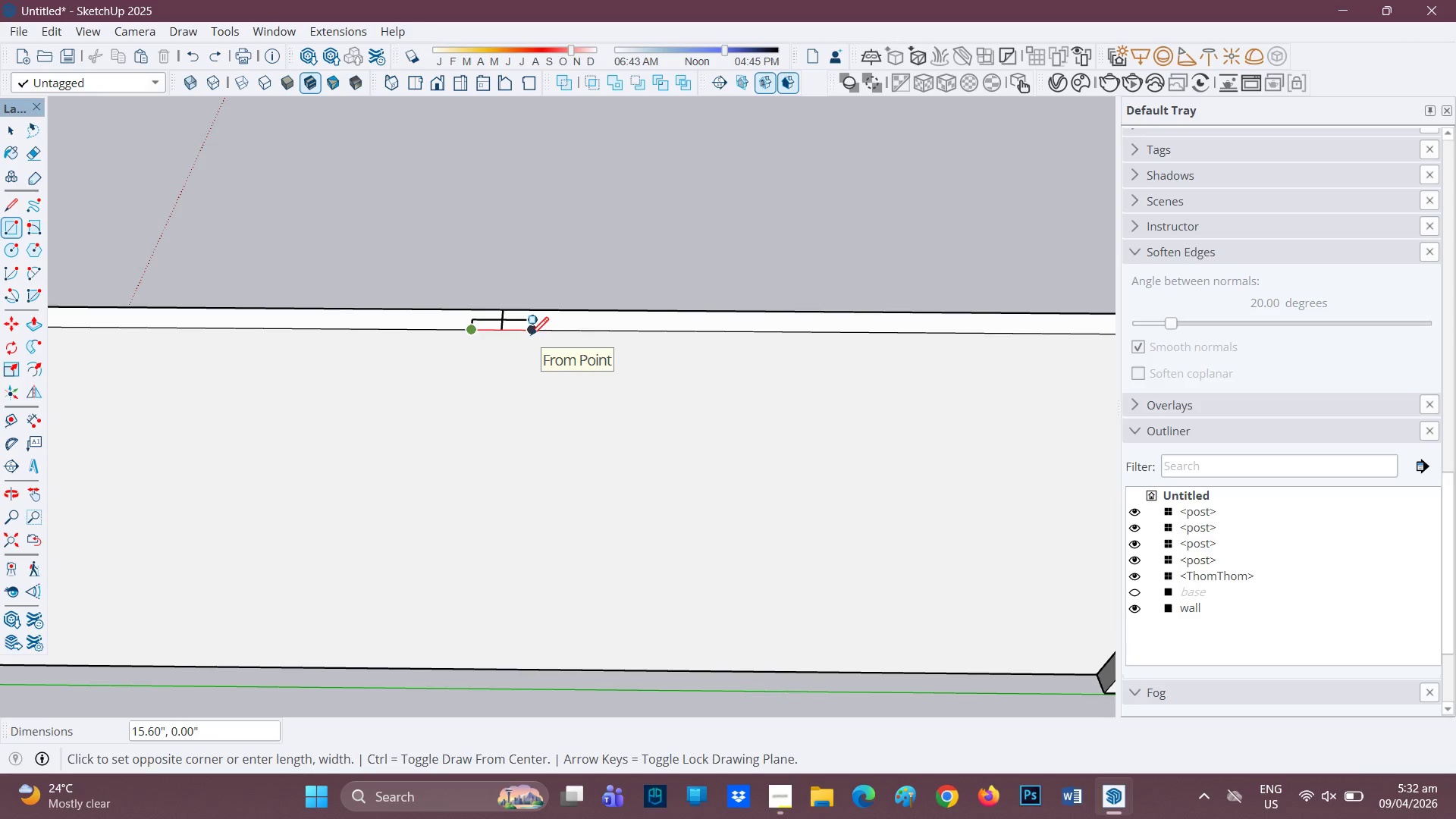 
left_click([531, 337])
 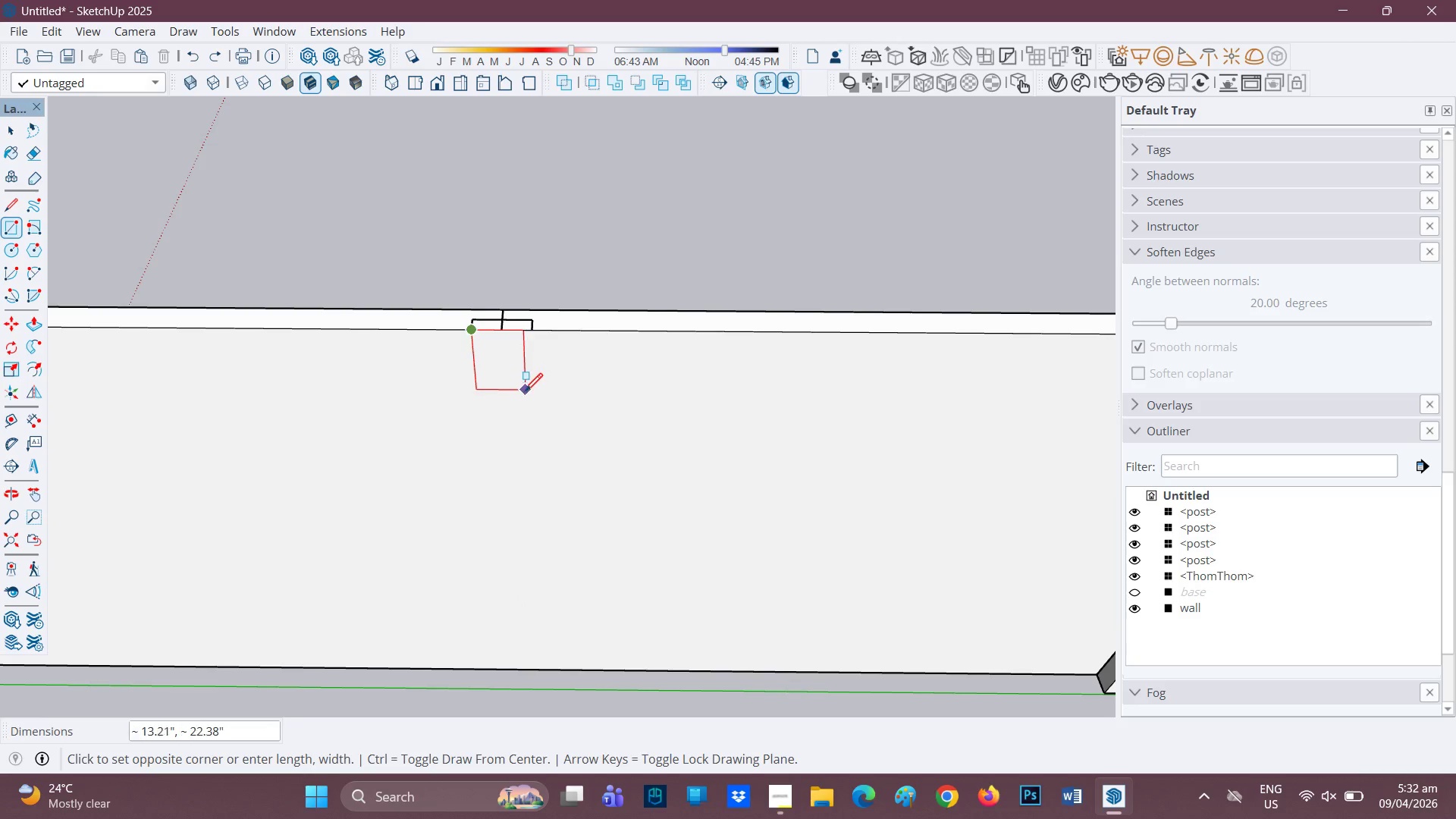 
key(Space)
 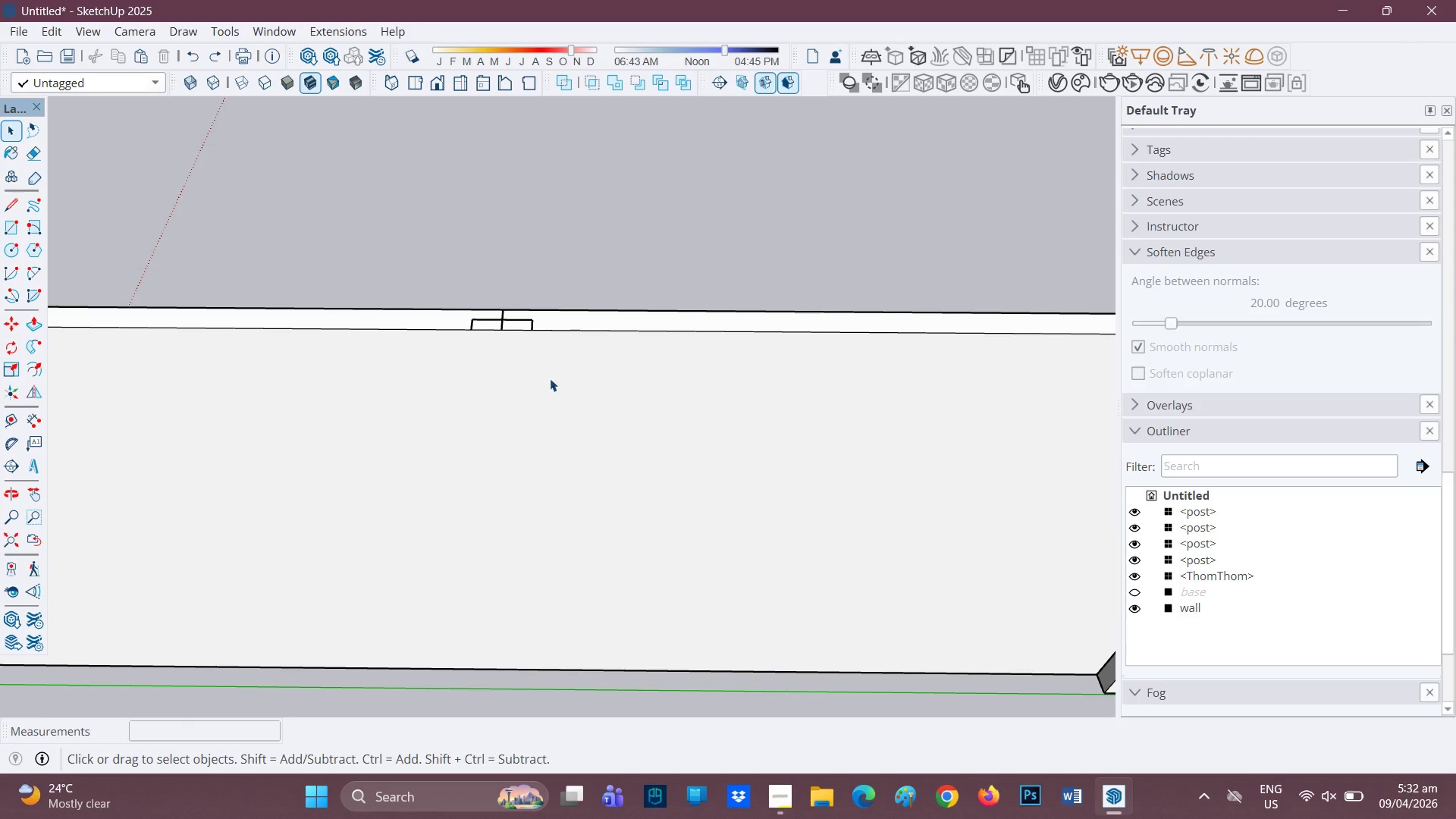 
key(L)
 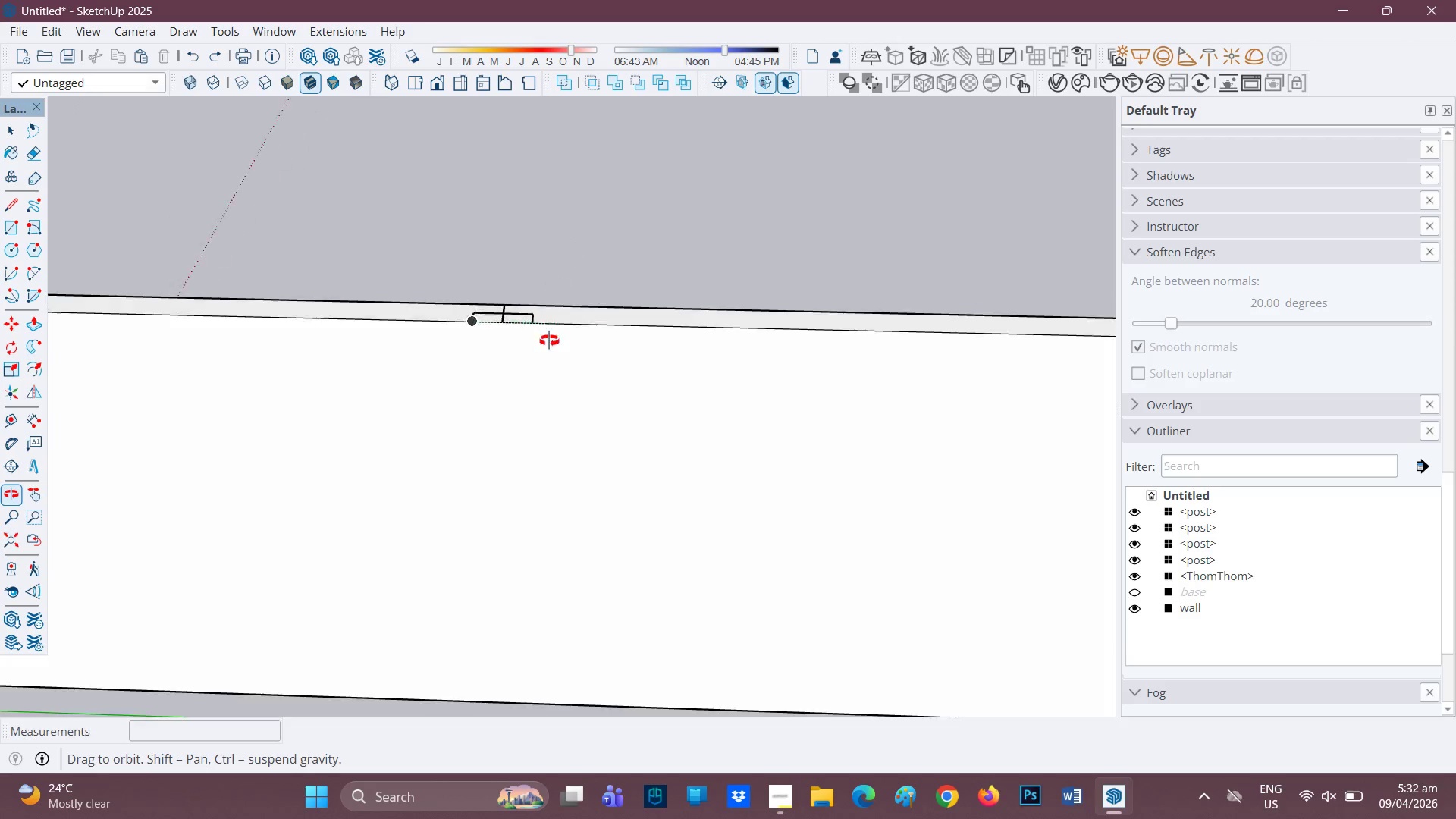 
scroll: coordinate [467, 331], scroll_direction: up, amount: 4.0
 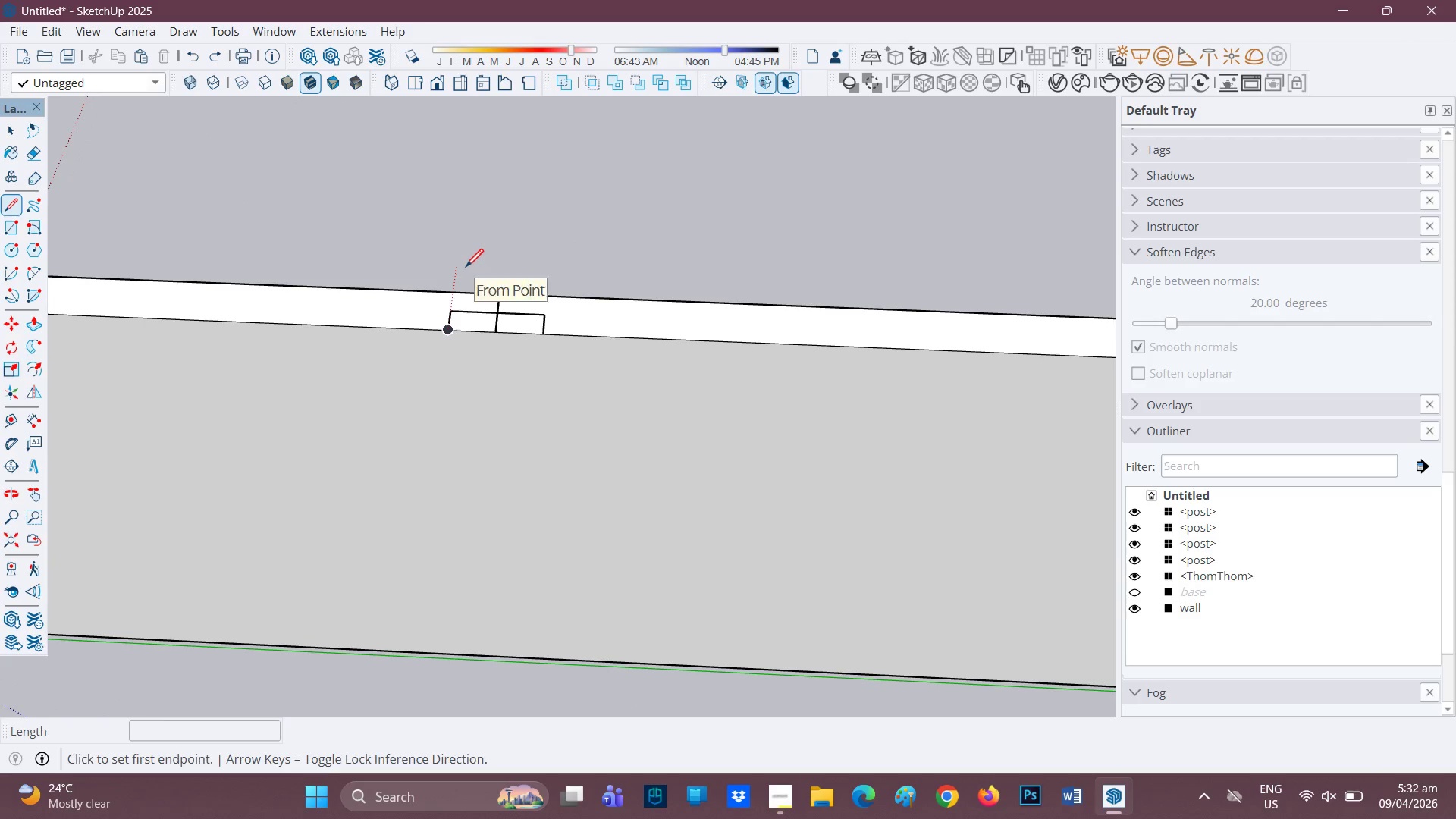 
key(R)
 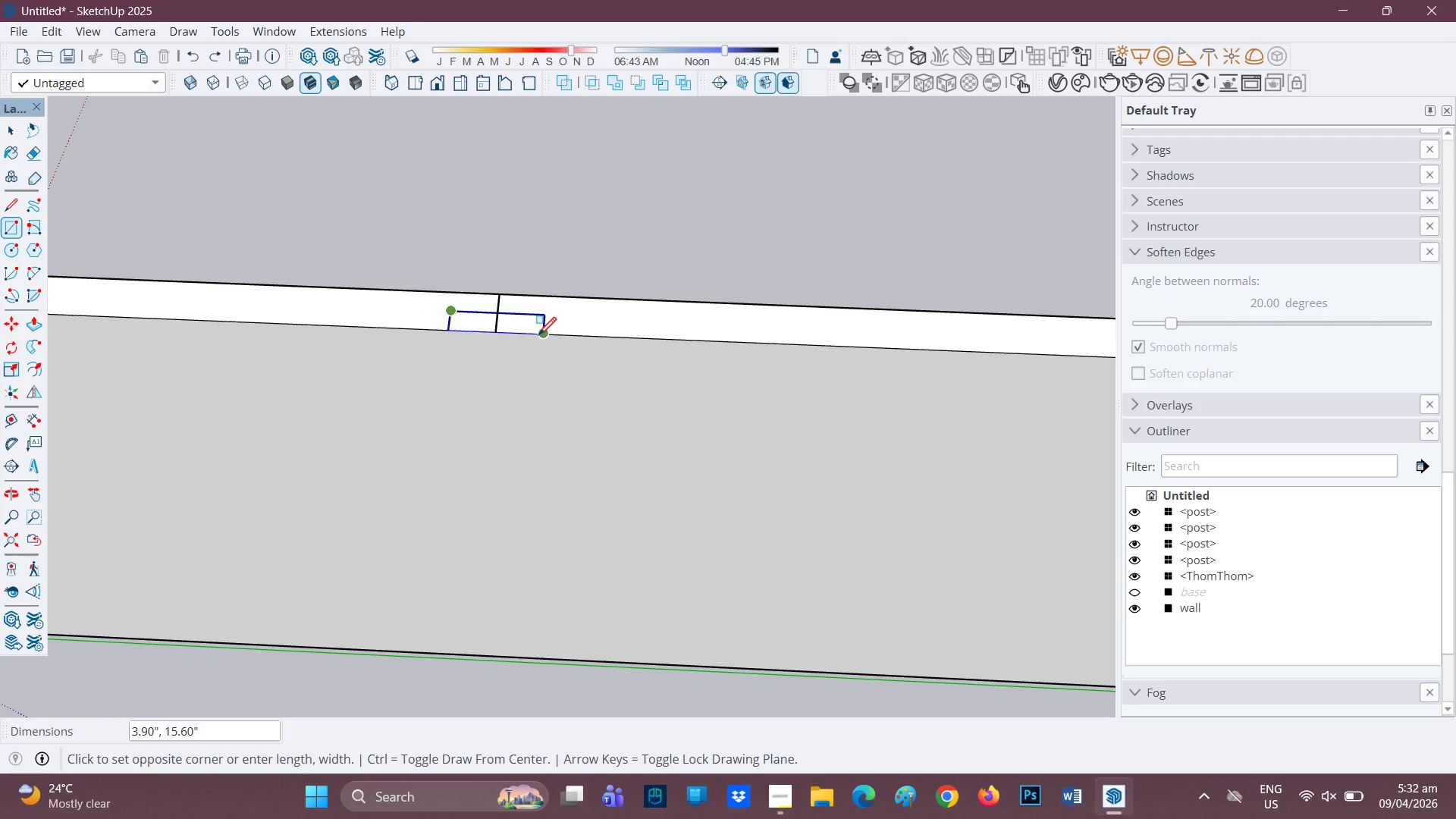 
scroll: coordinate [522, 328], scroll_direction: up, amount: 4.0
 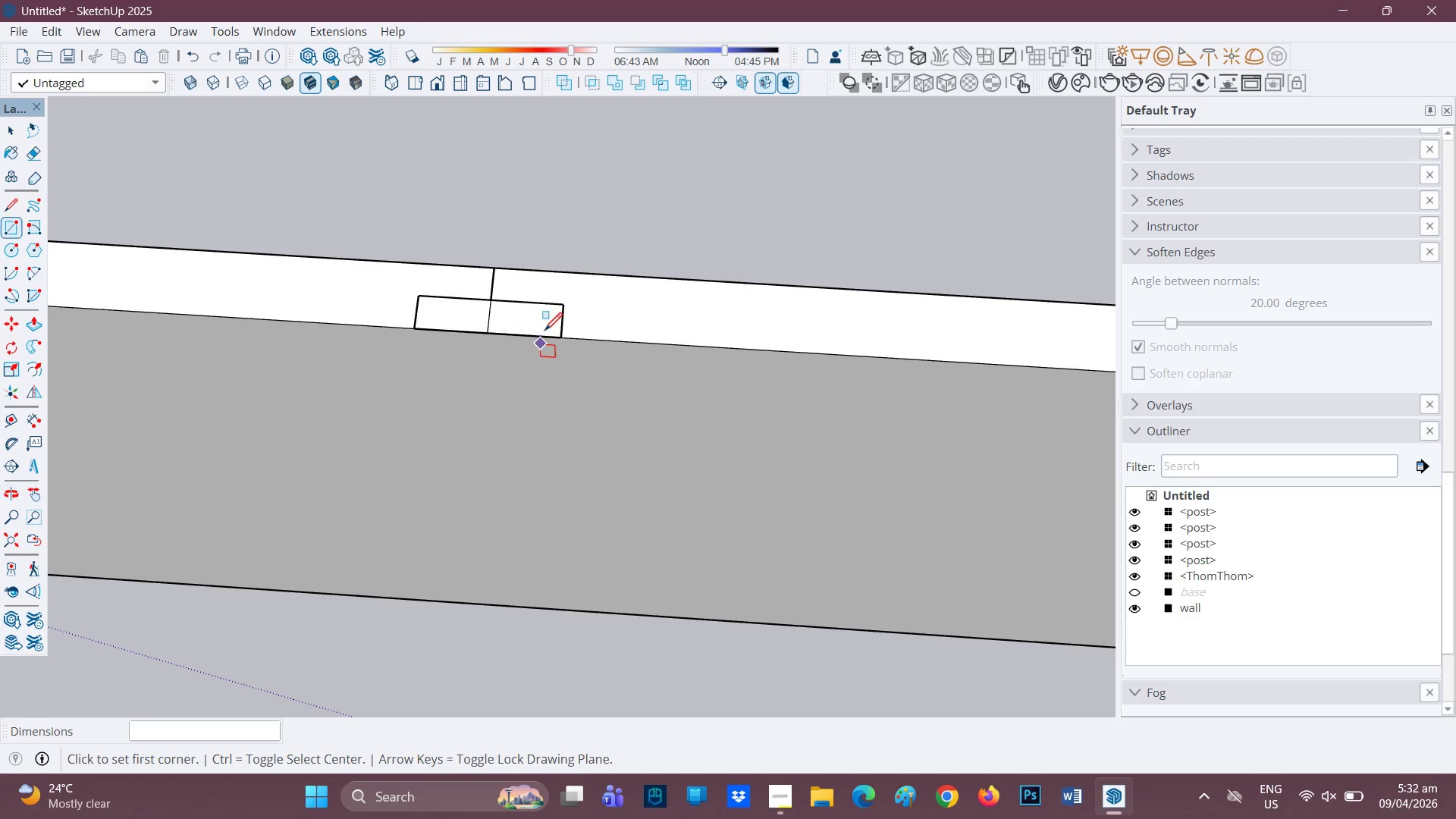 
key(P)
 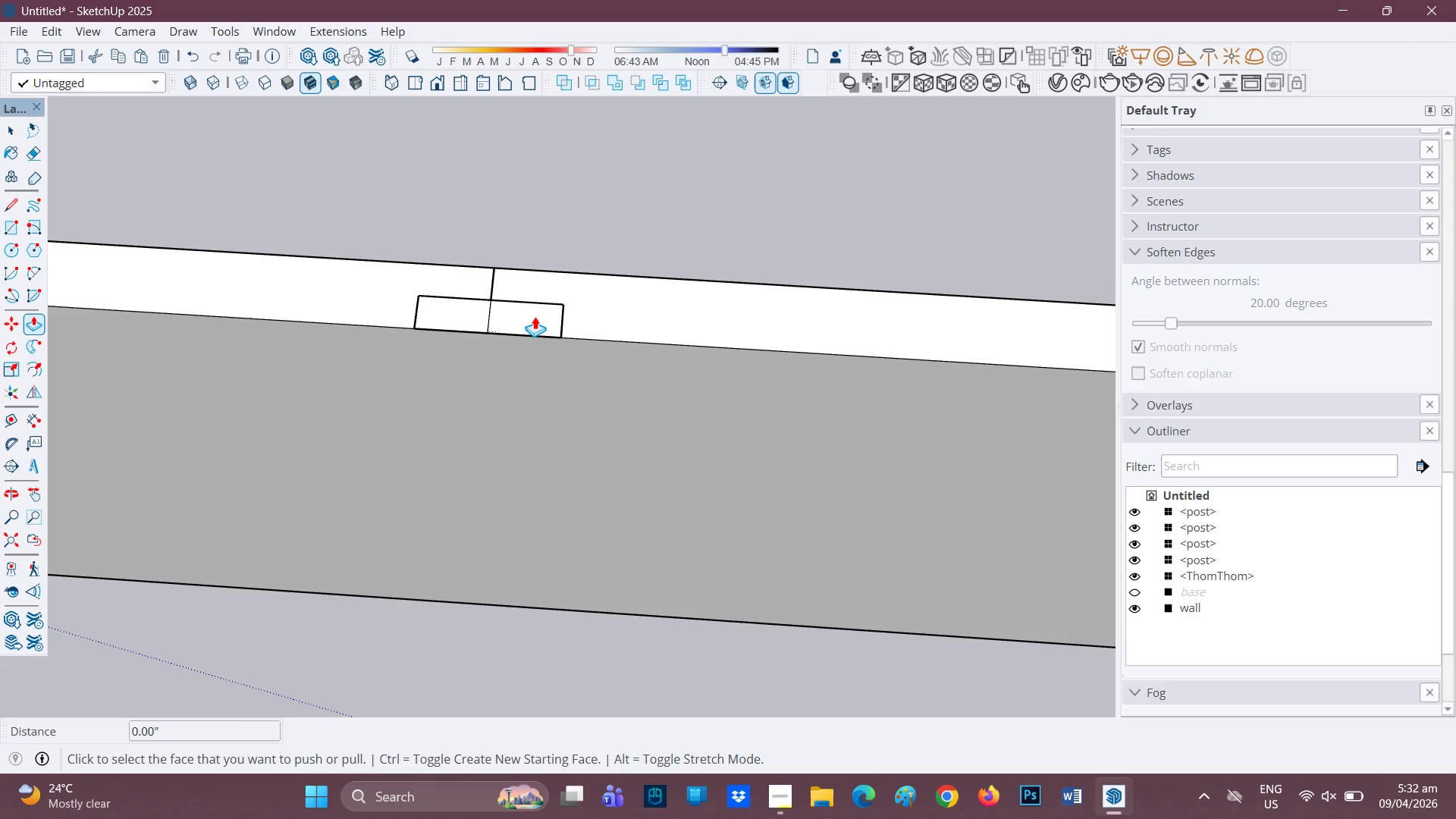 
left_click([534, 316])
 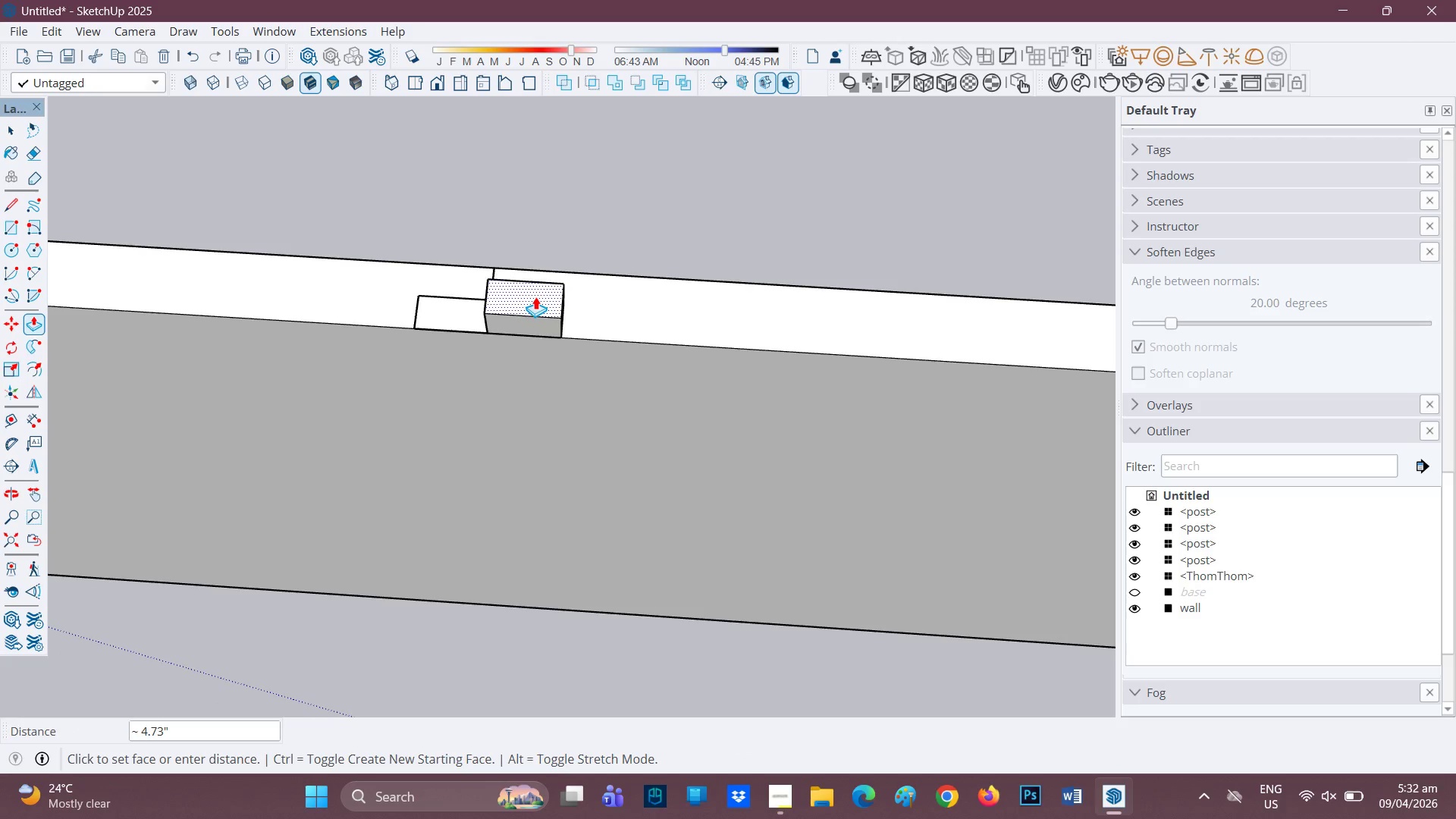 
type( ep)
 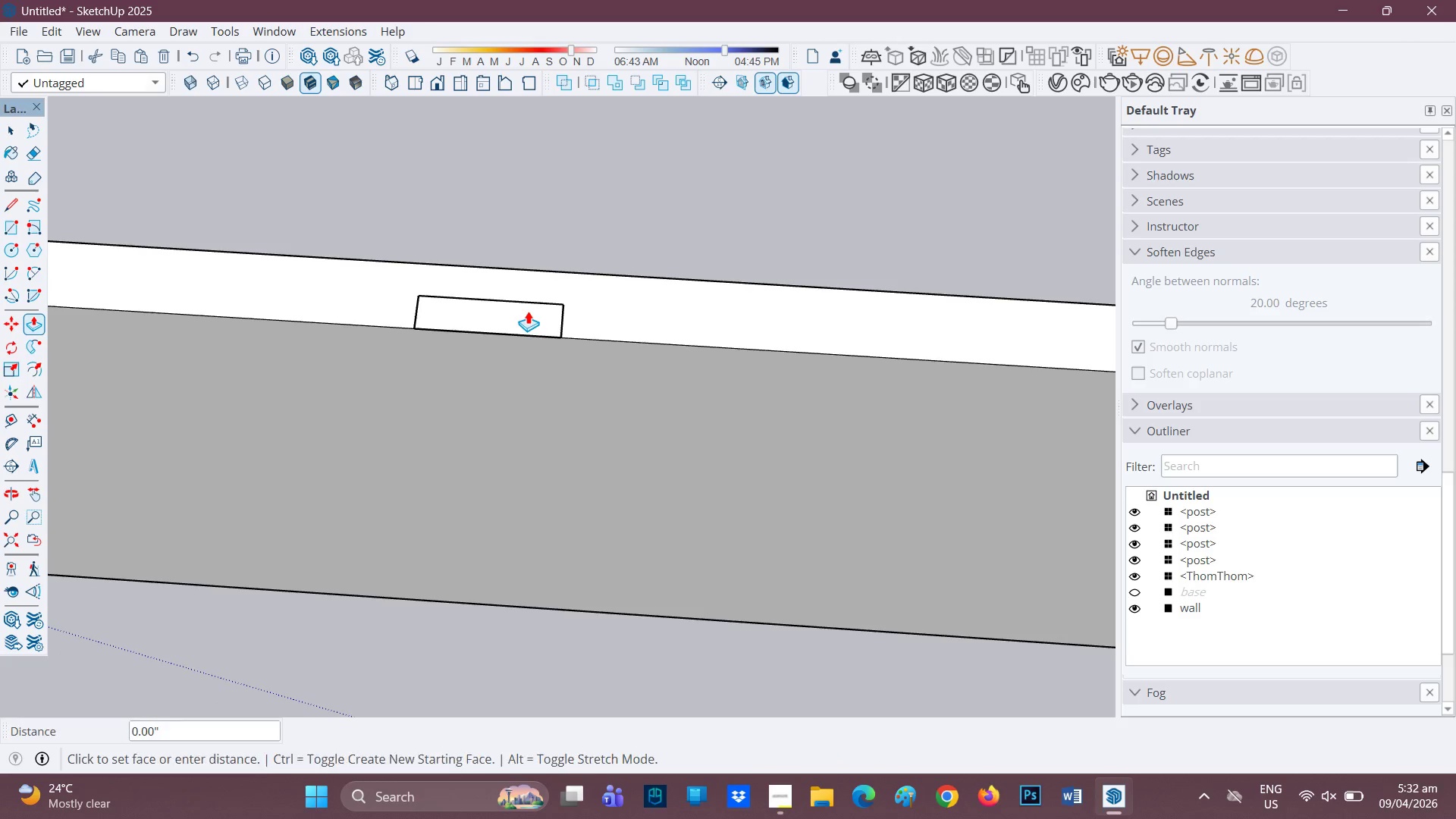 
left_click_drag(start_coordinate=[490, 318], to_coordinate=[482, 317])
 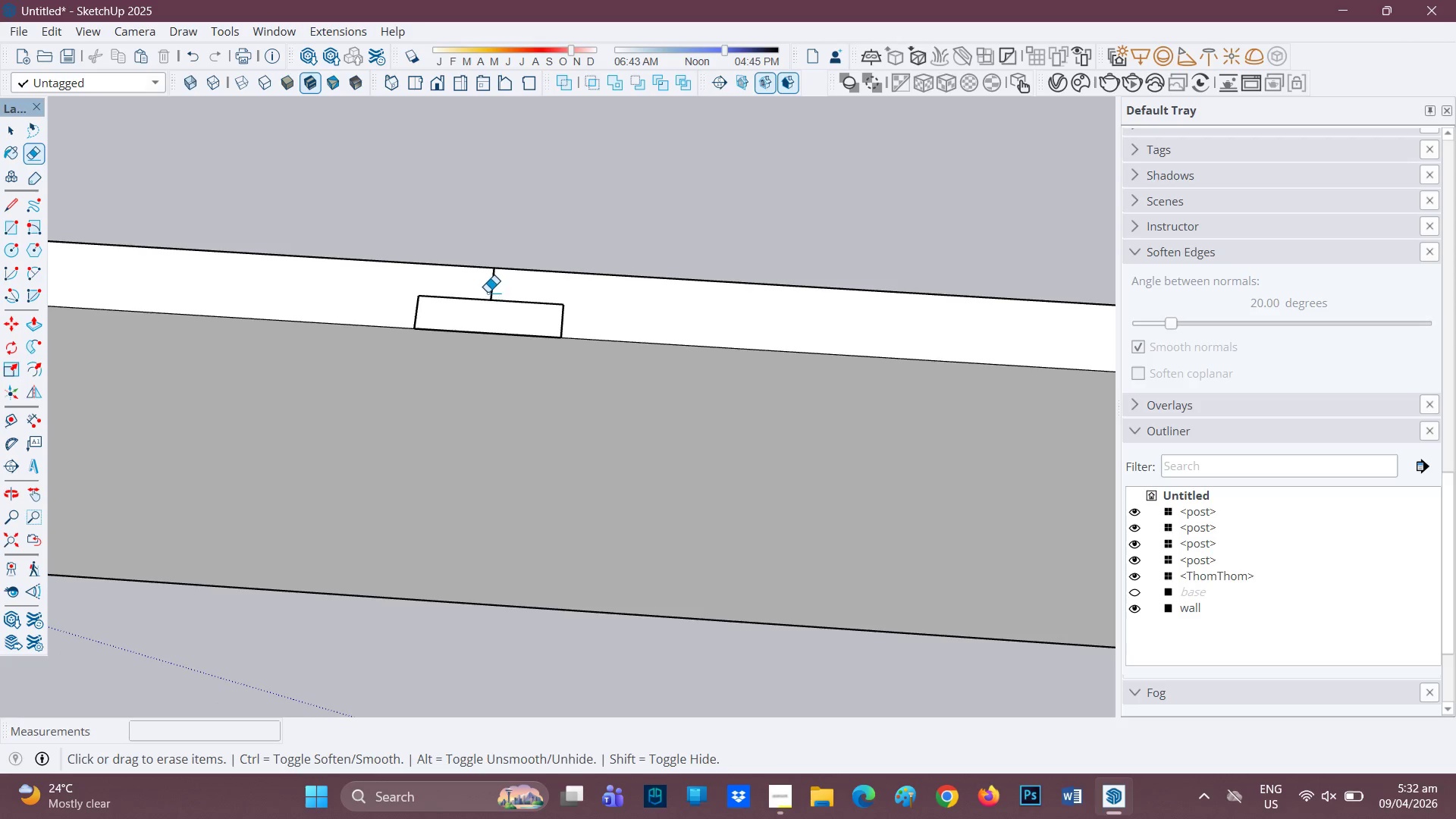 
left_click_drag(start_coordinate=[488, 292], to_coordinate=[500, 290])
 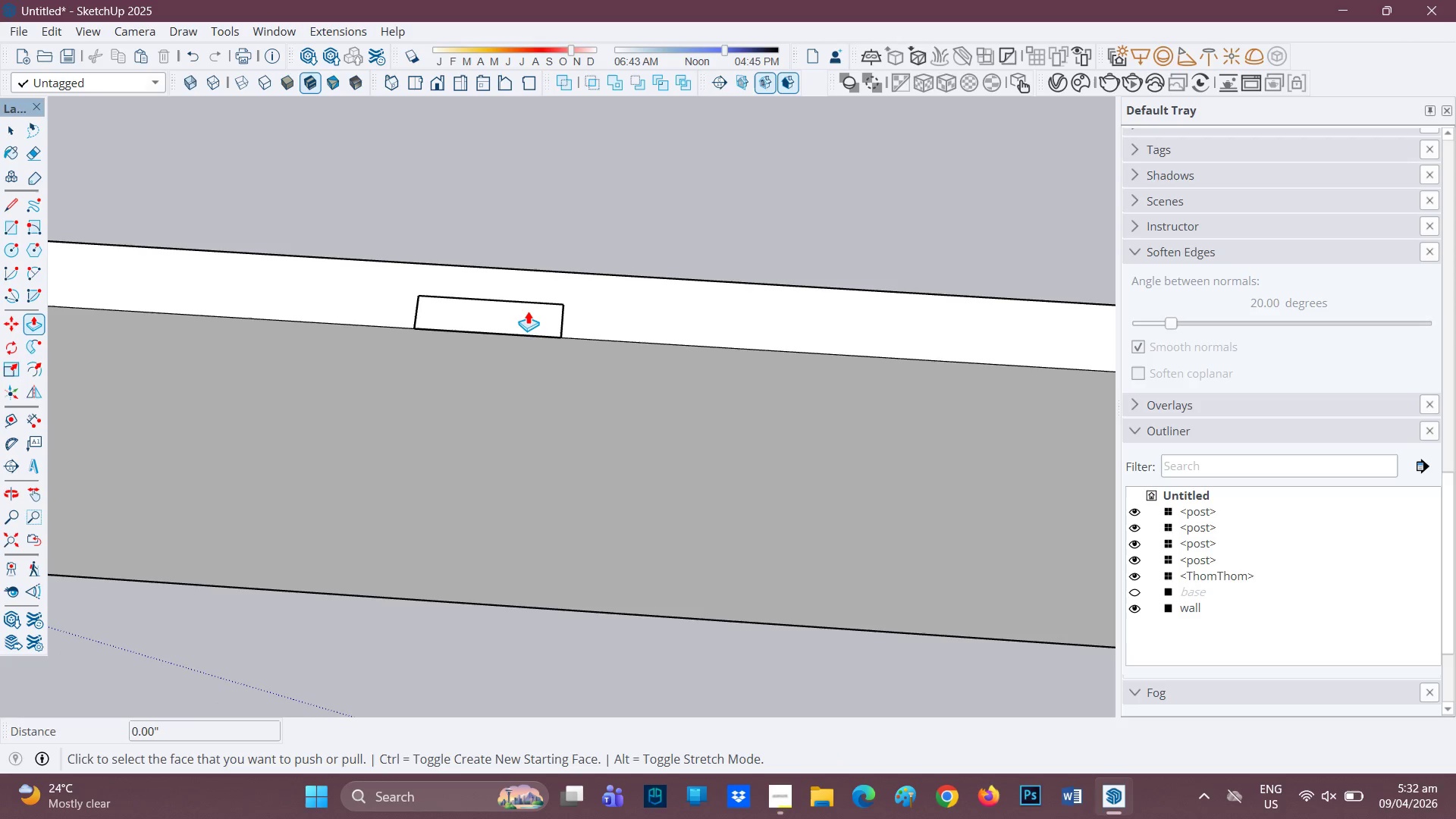 
left_click([528, 311])
 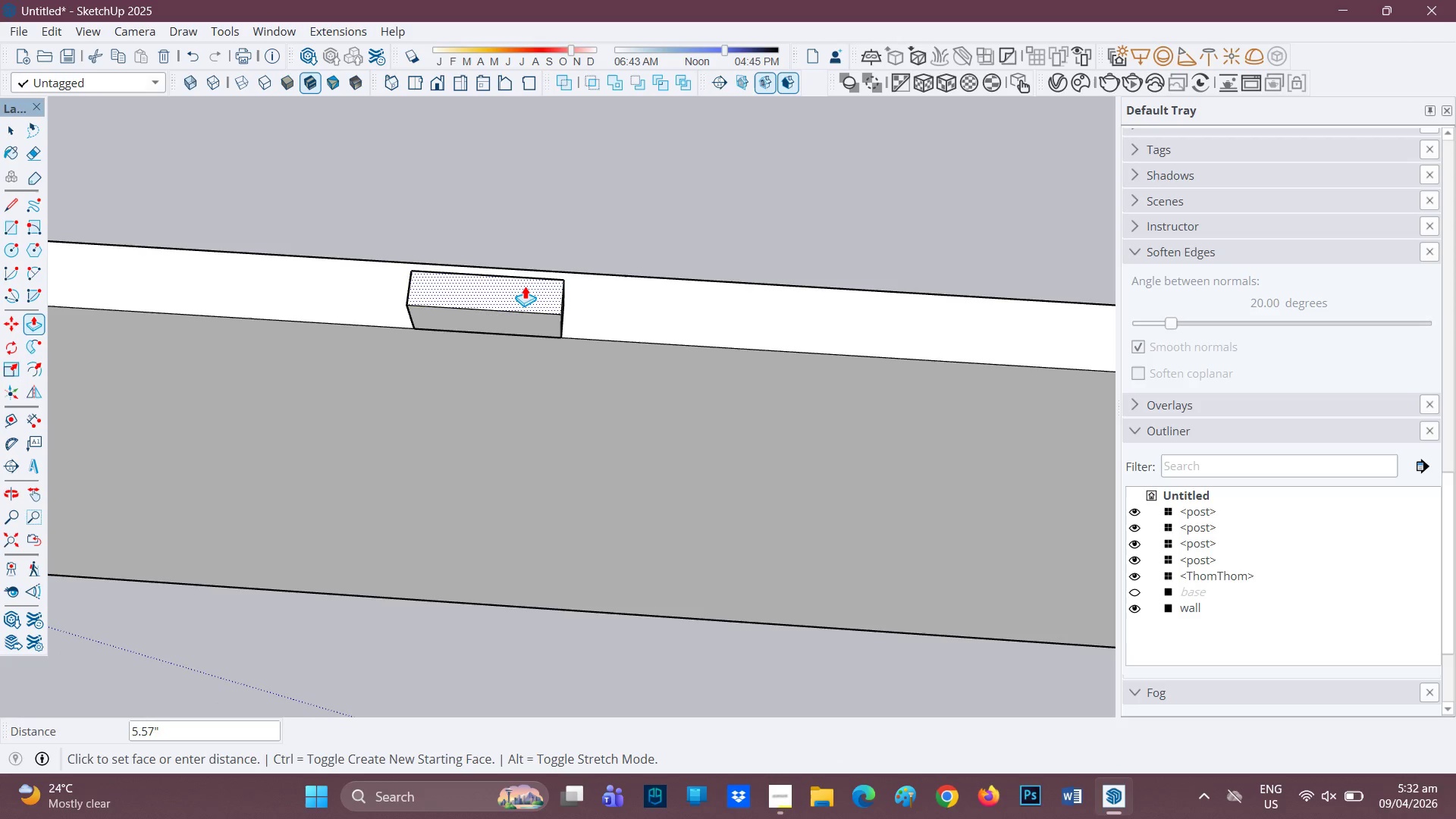 
left_click([523, 287])
 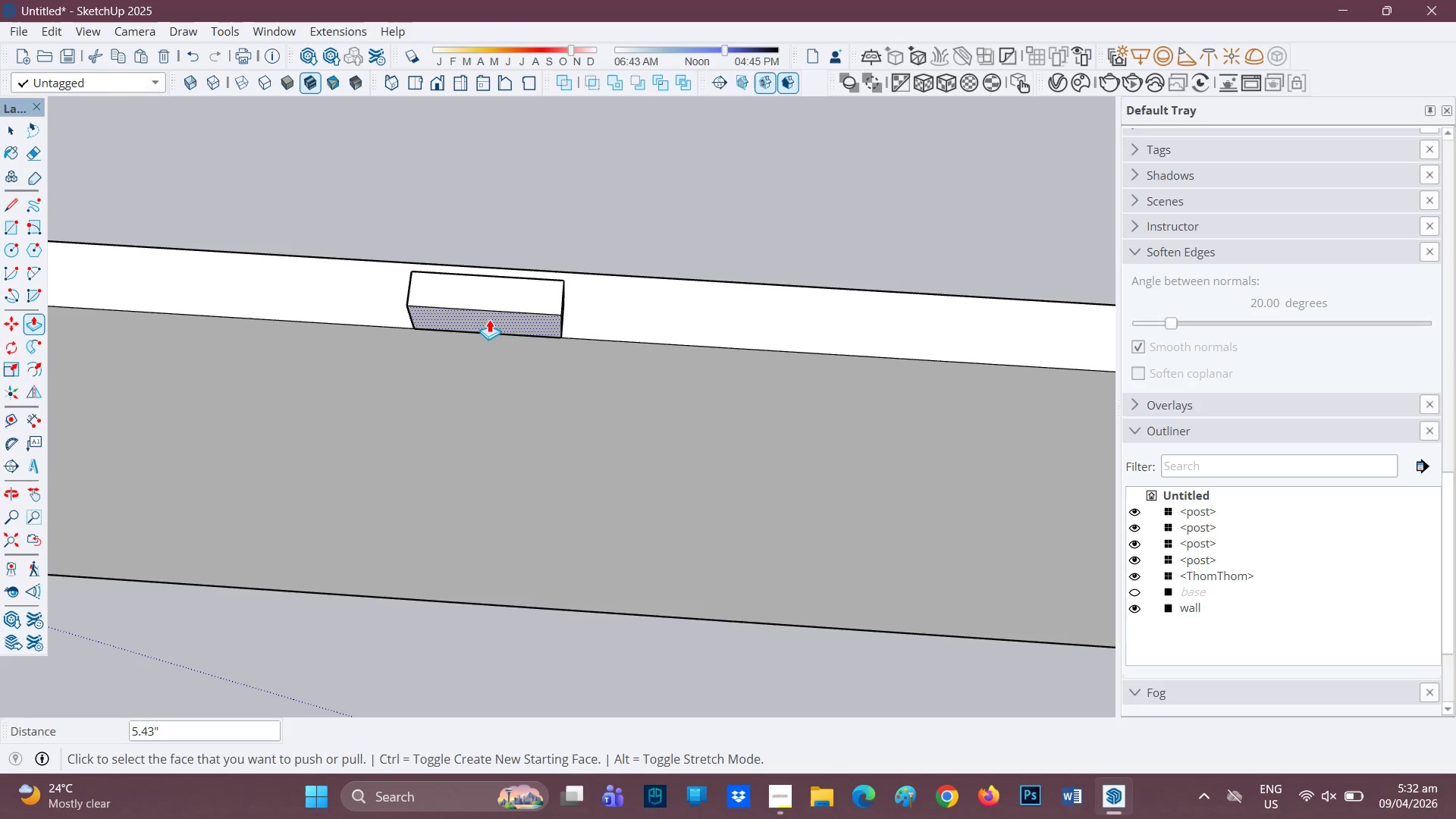 
left_click([488, 319])
 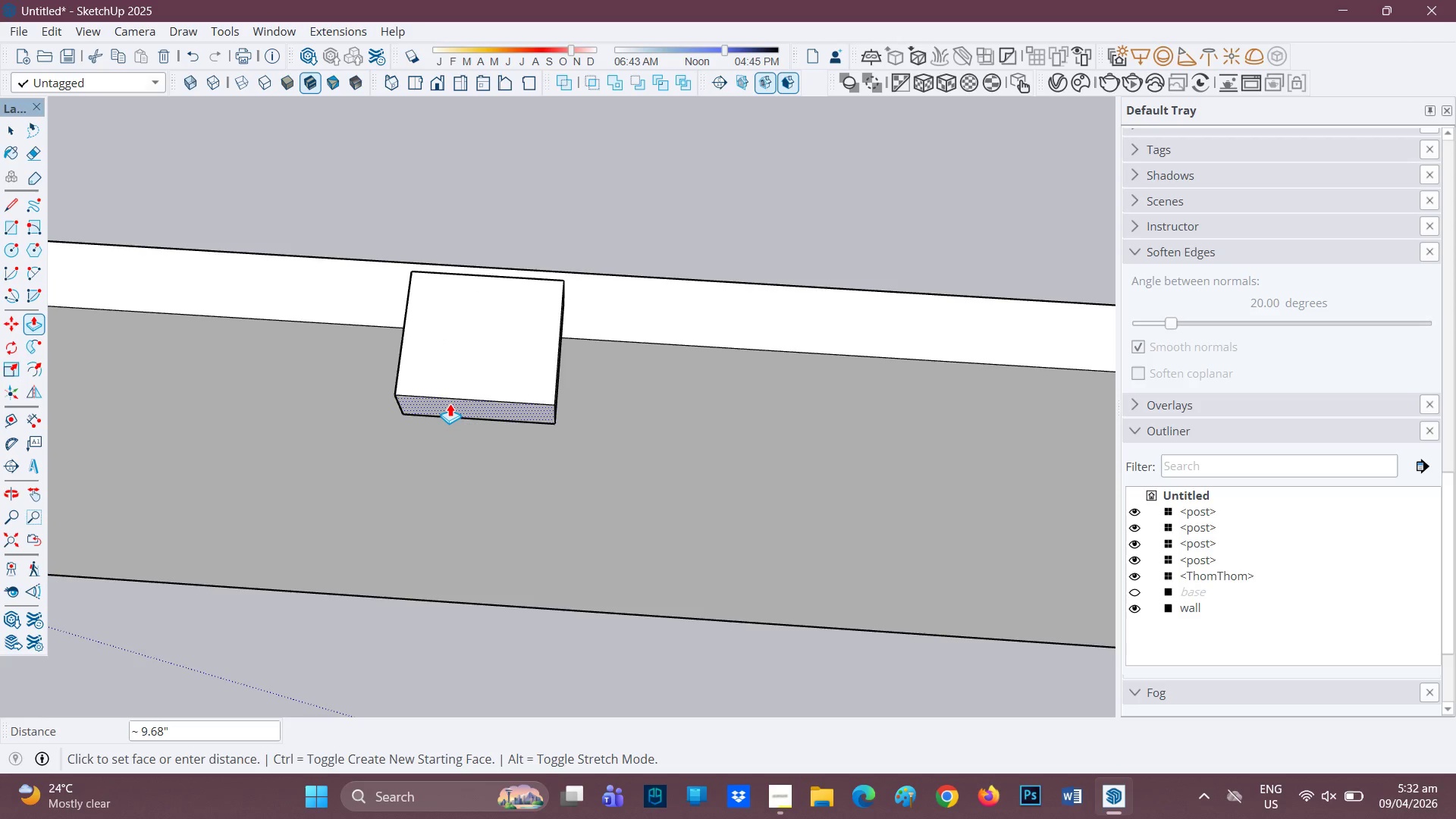 
wait(6.11)
 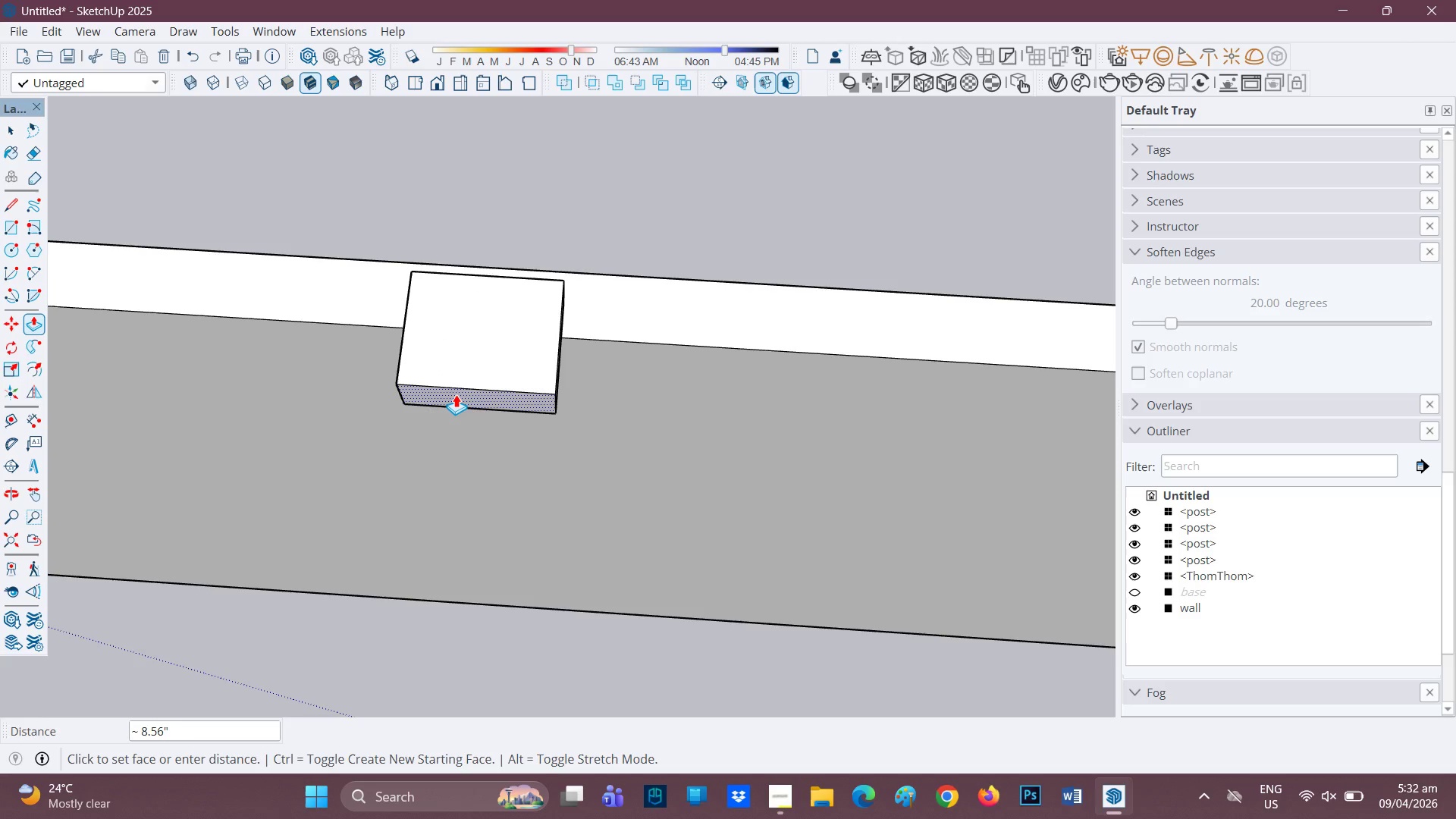 
key(7)
 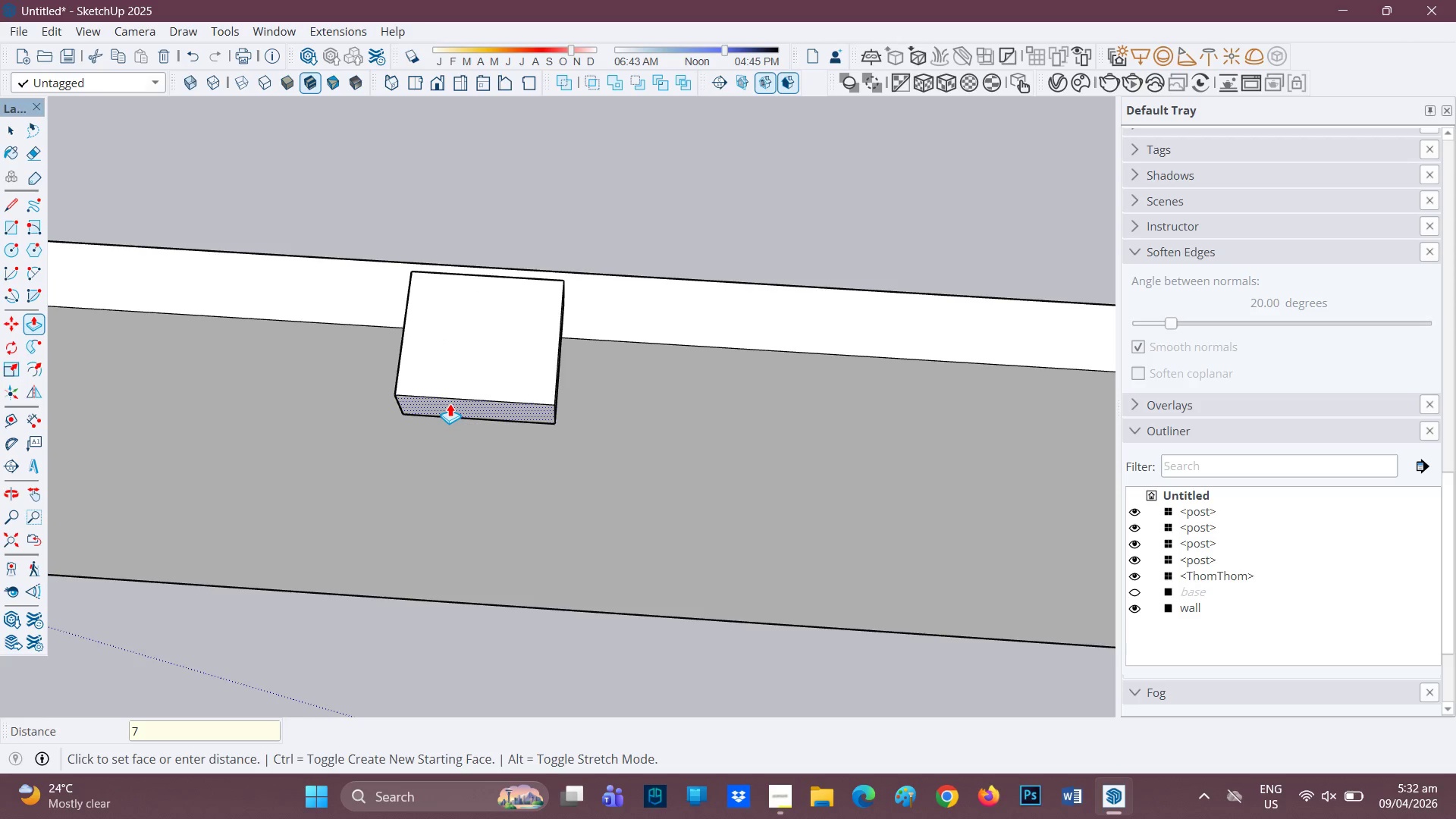 
key(Period)
 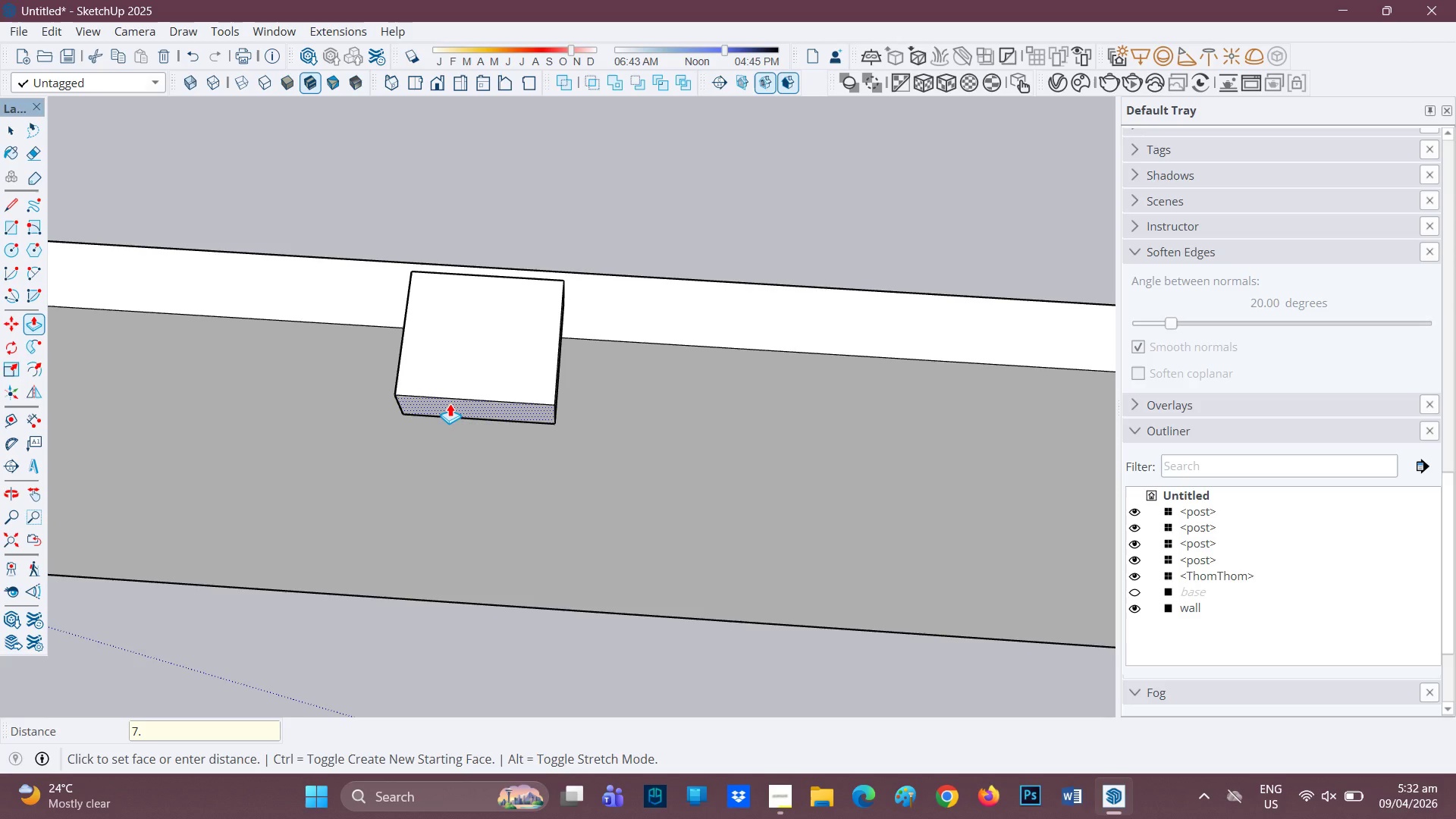 
key(8)
 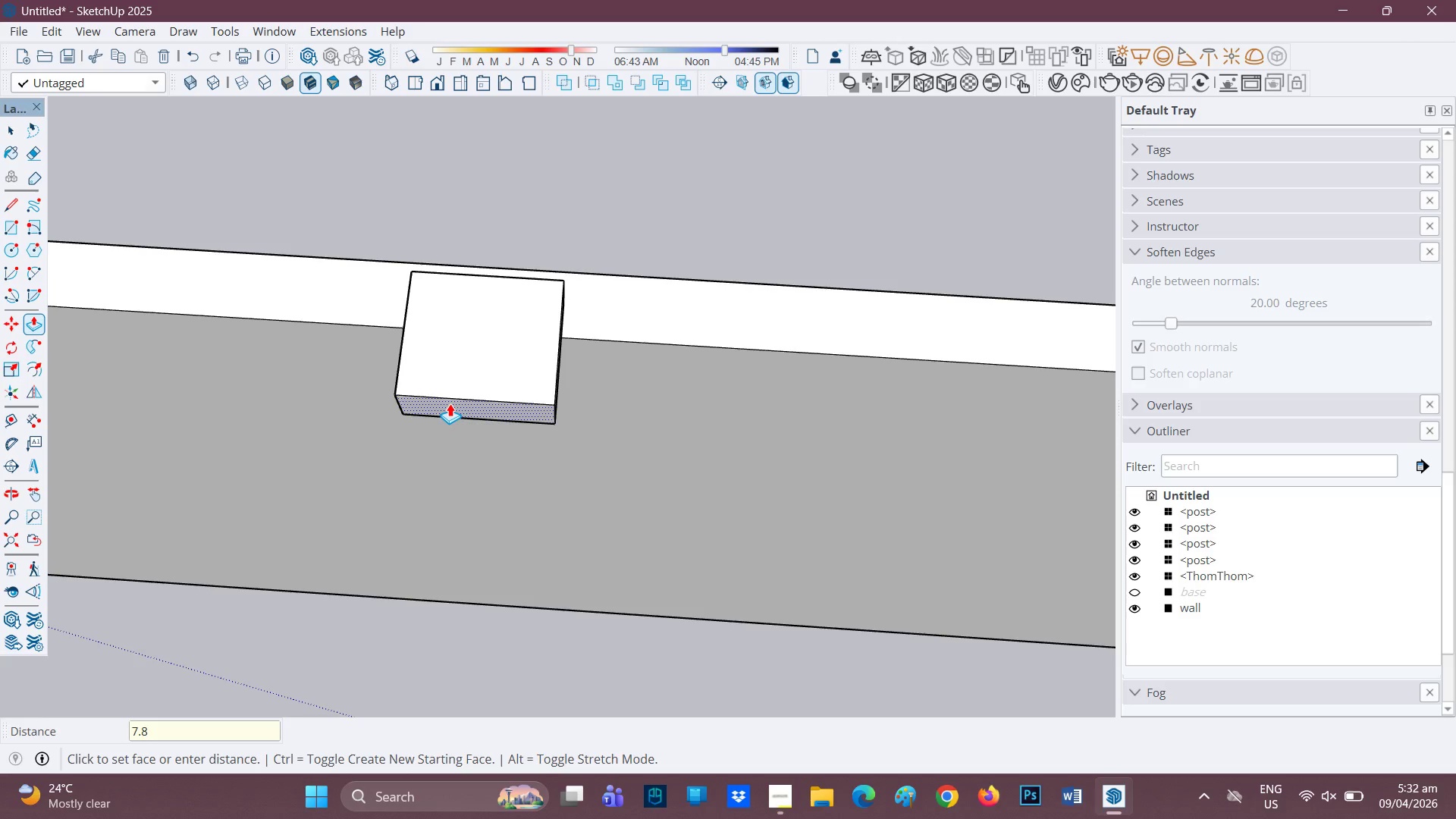 
hold_key(key=ShiftRight, duration=1.5)
 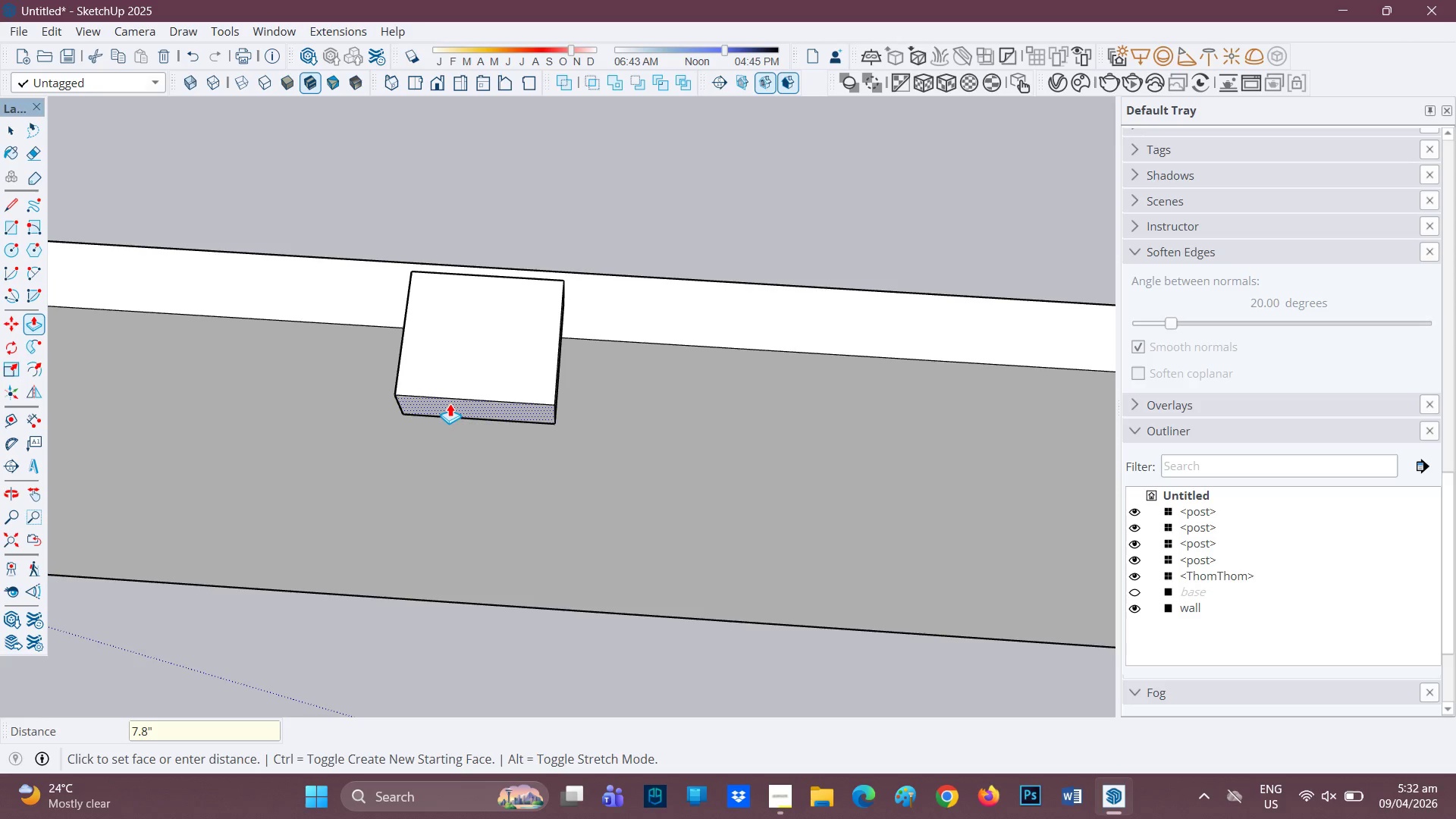 
key(Shift+Quote)
 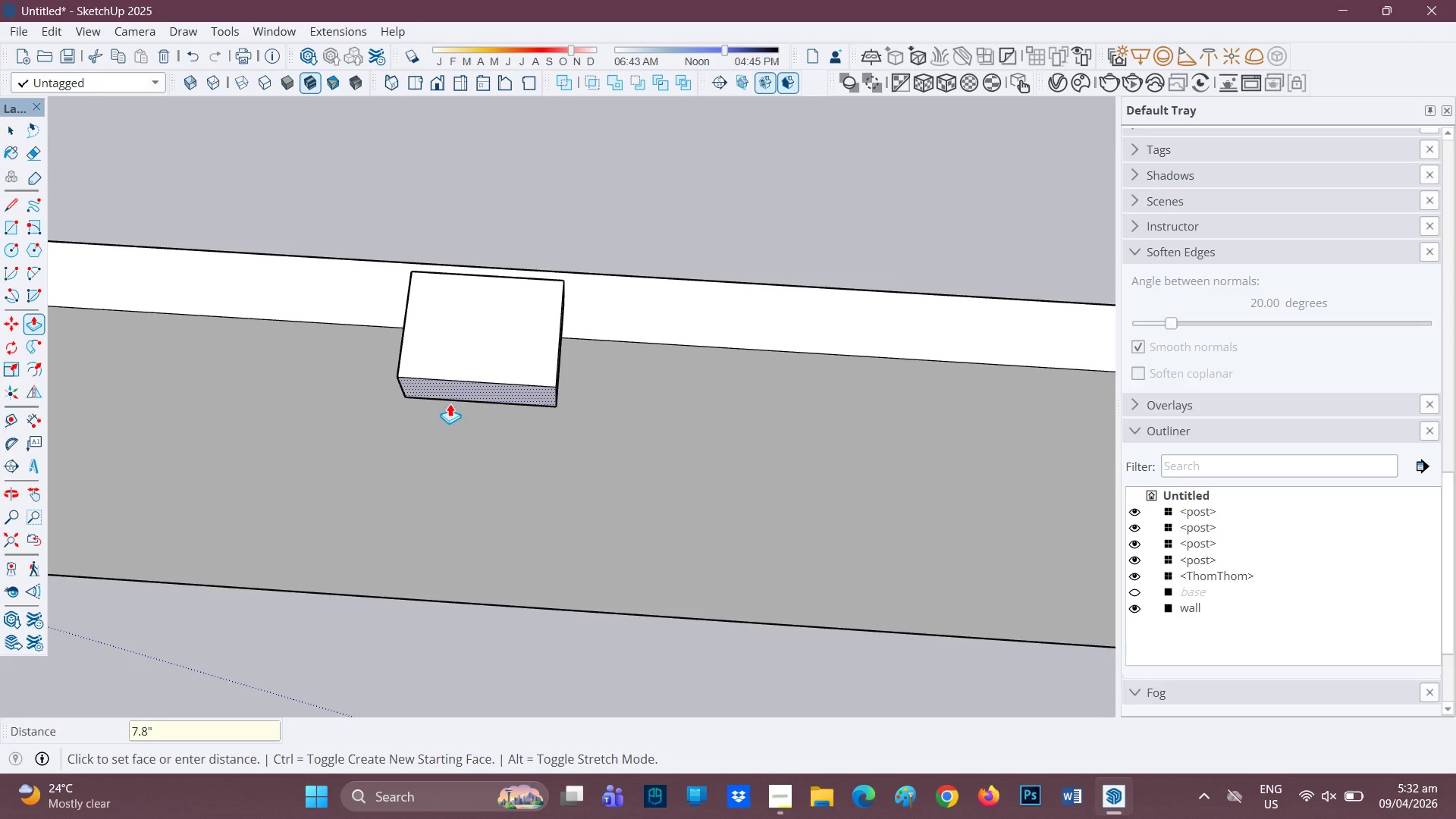 
key(Enter)
 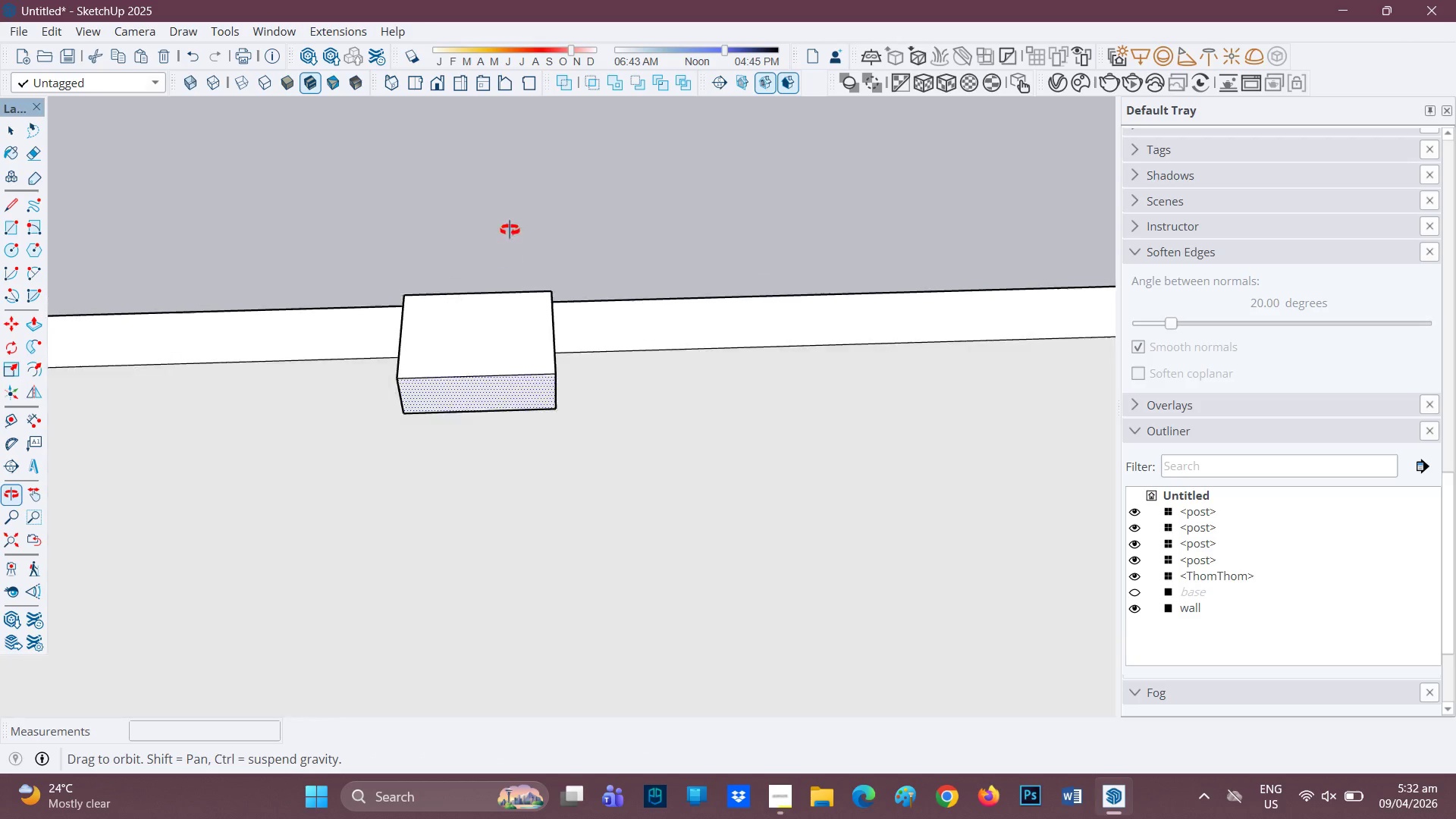 
scroll: coordinate [476, 391], scroll_direction: down, amount: 1.0
 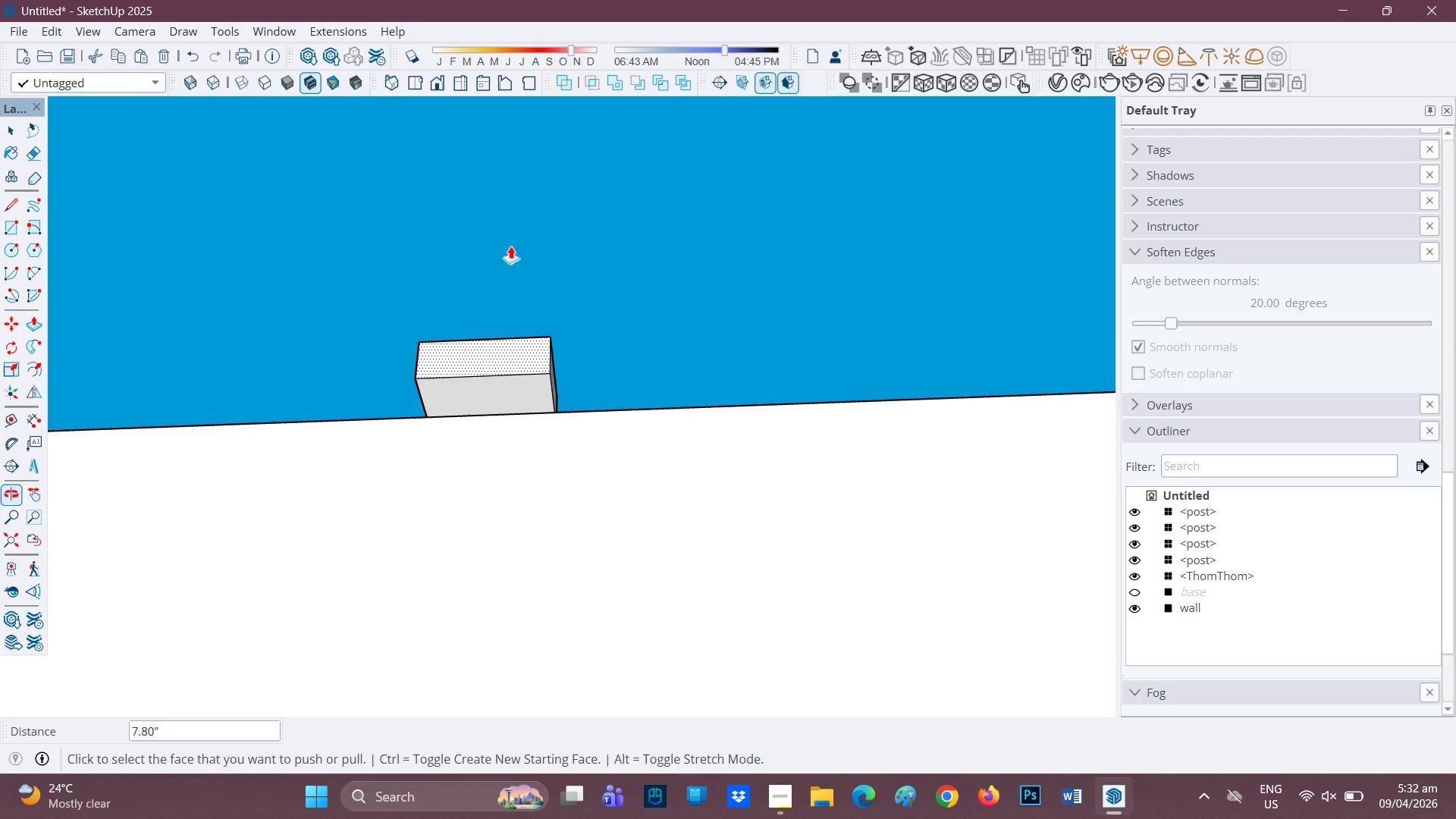 
left_click([503, 390])
 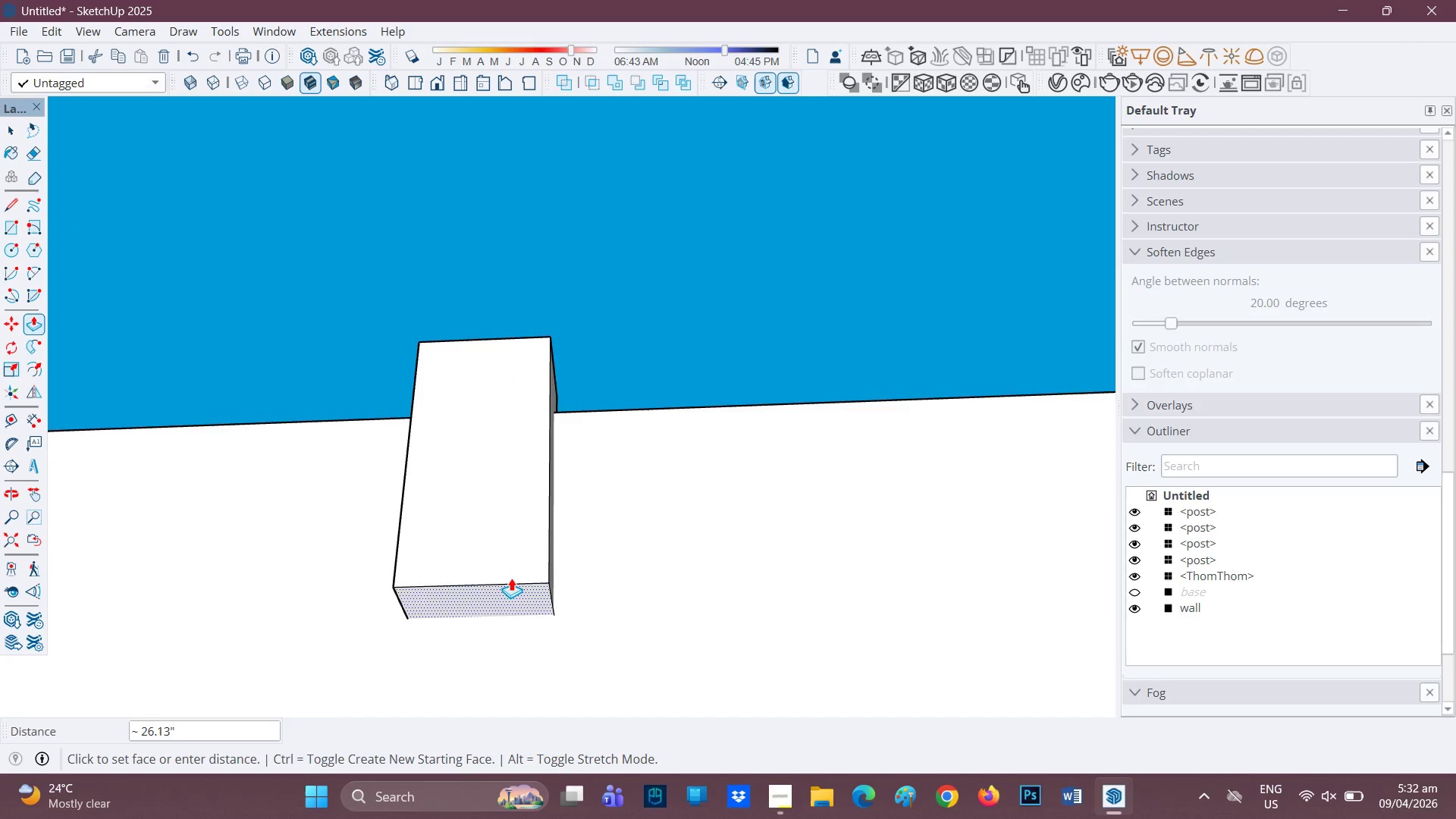 
scroll: coordinate [519, 563], scroll_direction: down, amount: 4.0
 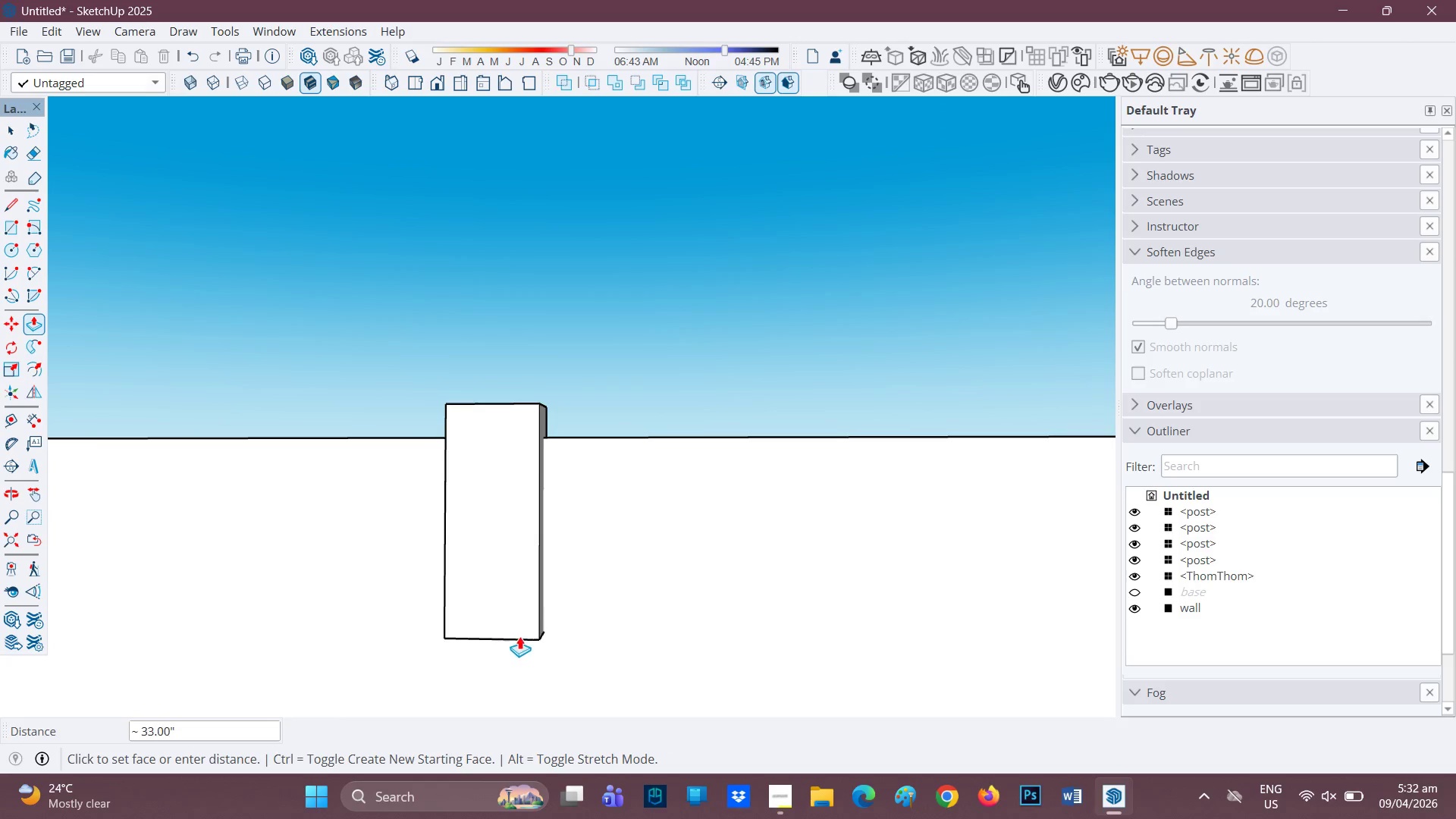 
key(H)
 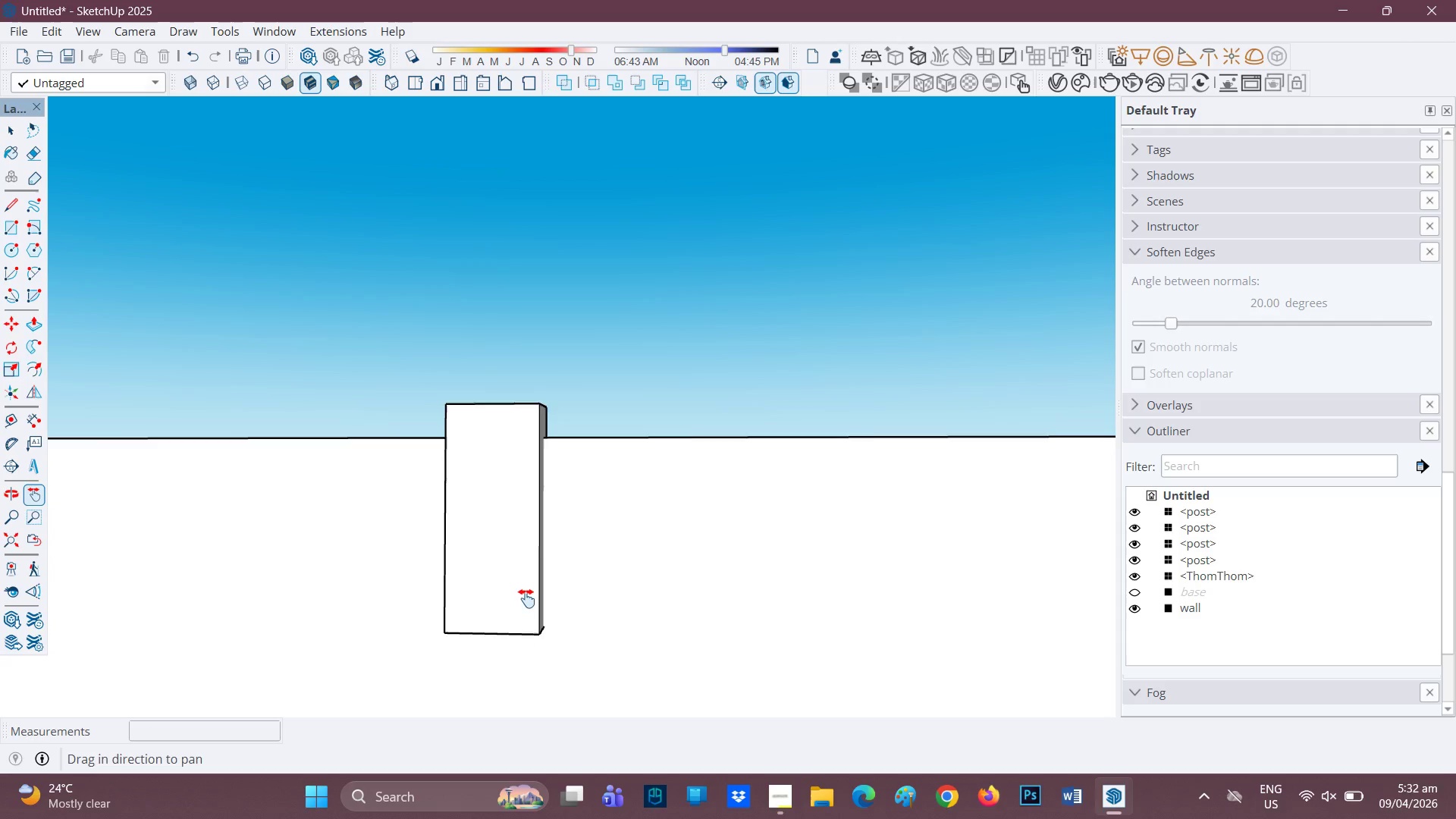 
left_click_drag(start_coordinate=[526, 600], to_coordinate=[472, 109])
 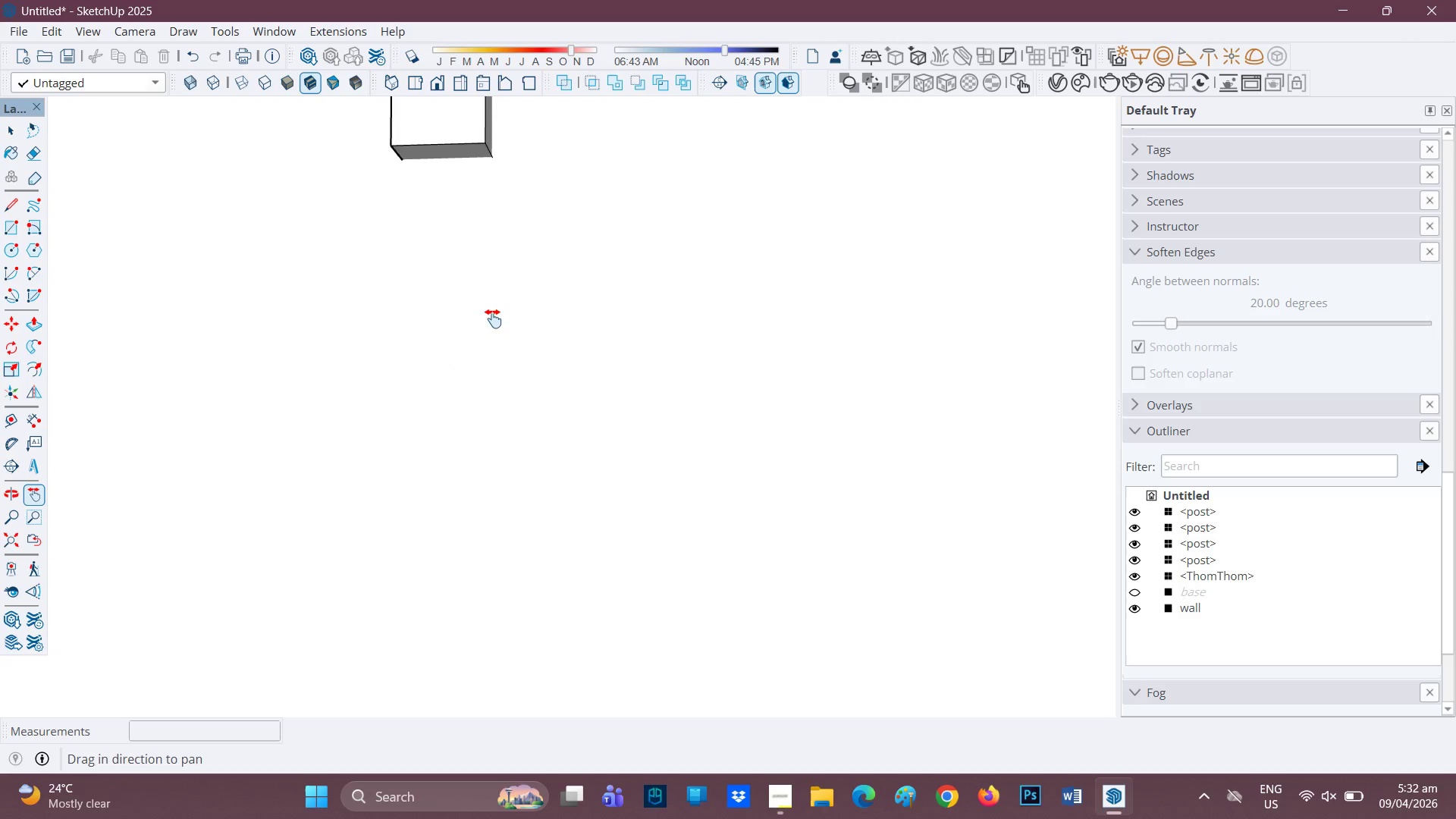 
scroll: coordinate [469, 361], scroll_direction: down, amount: 6.0
 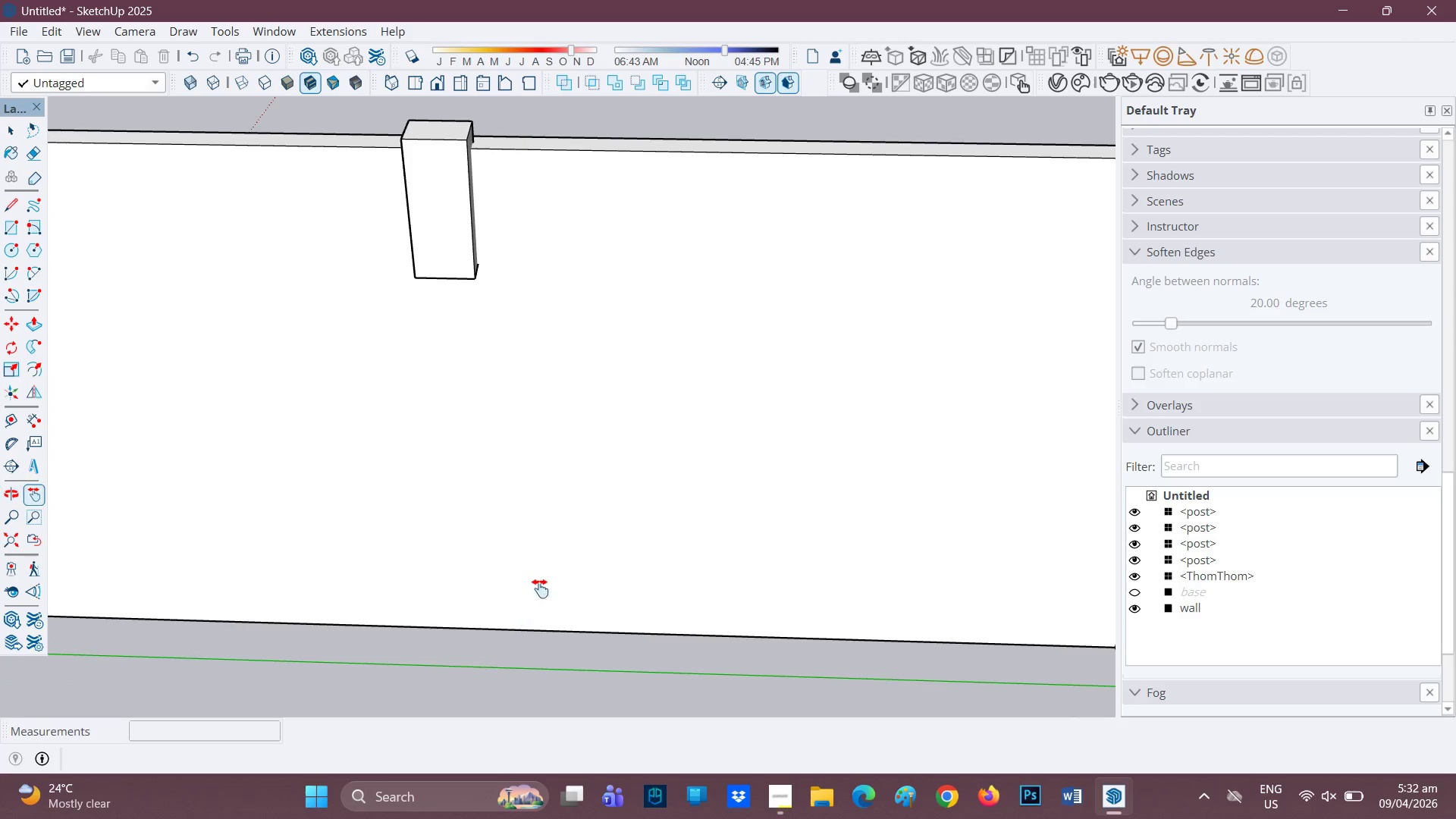 
key(P)
 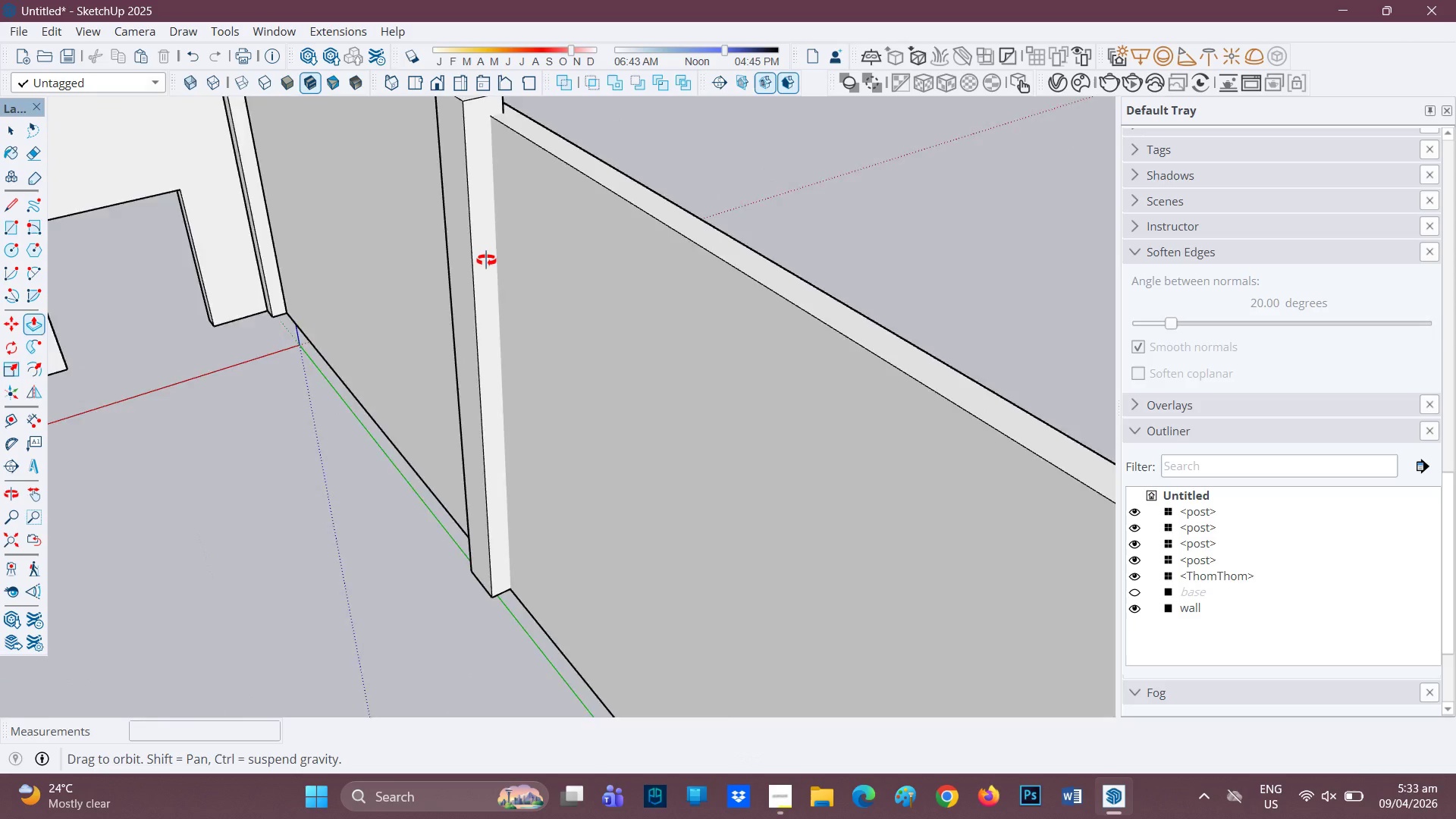 
wait(5.12)
 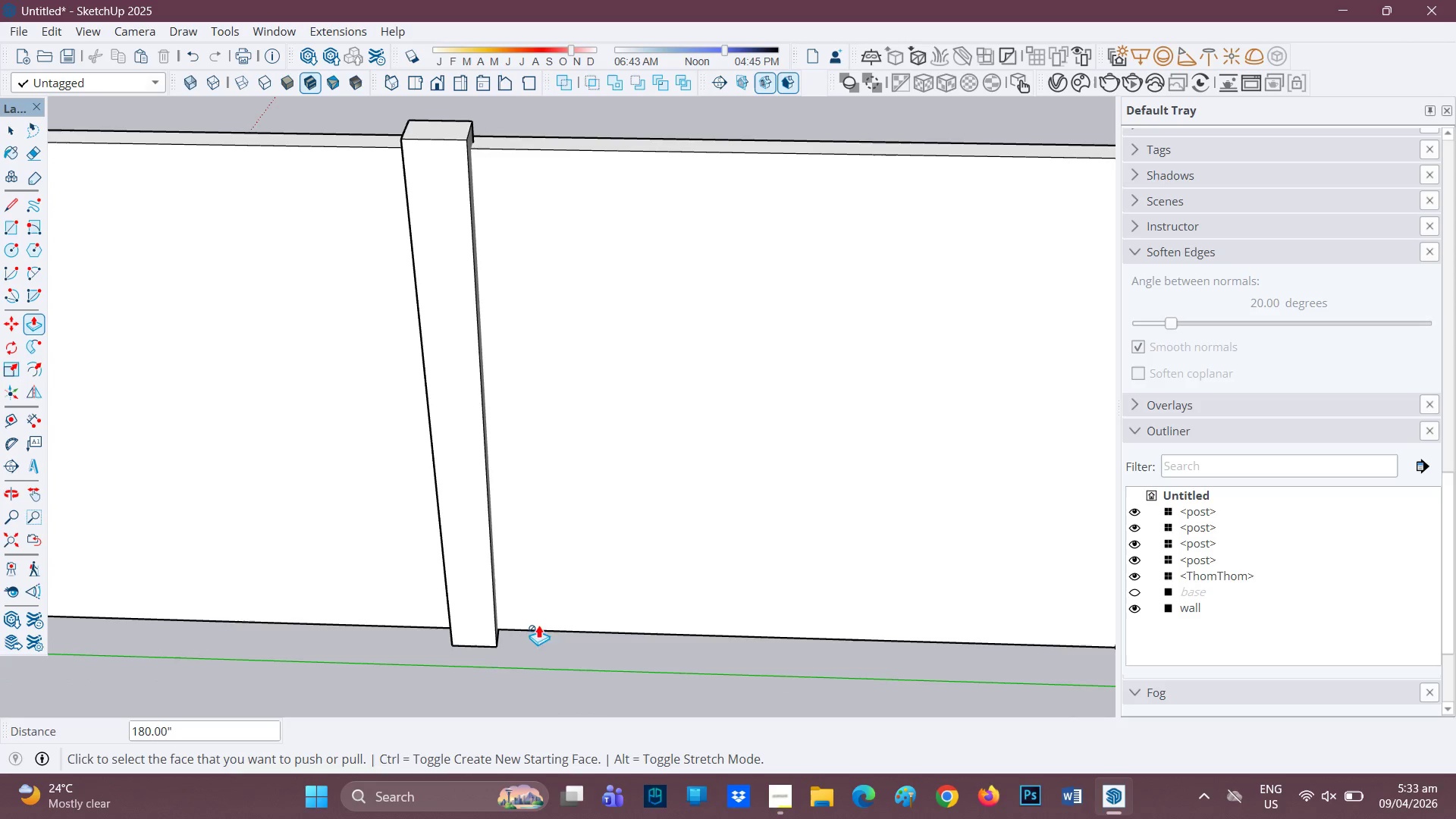 
type(hp)
 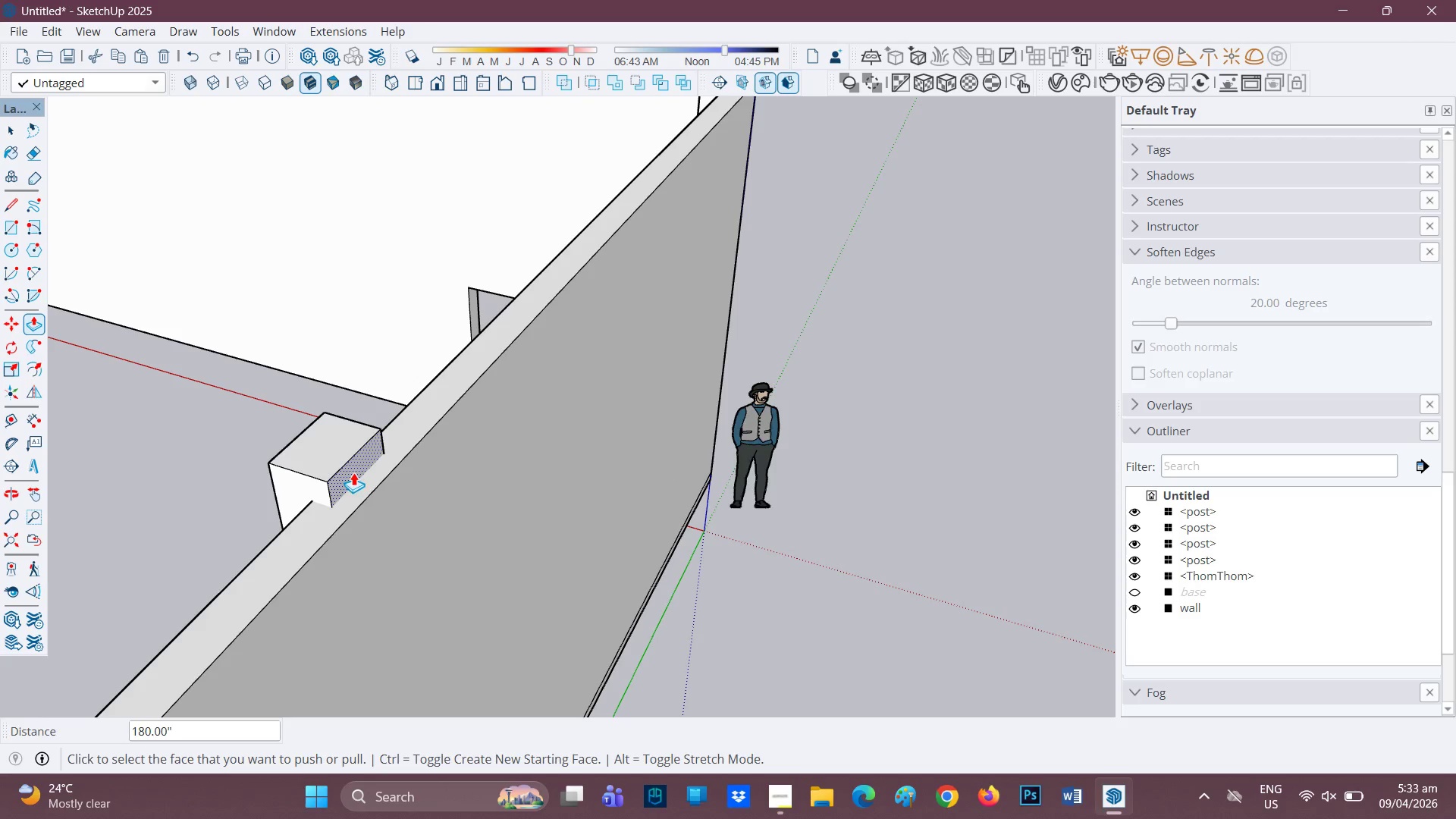 
left_click_drag(start_coordinate=[554, 344], to_coordinate=[448, 652])
 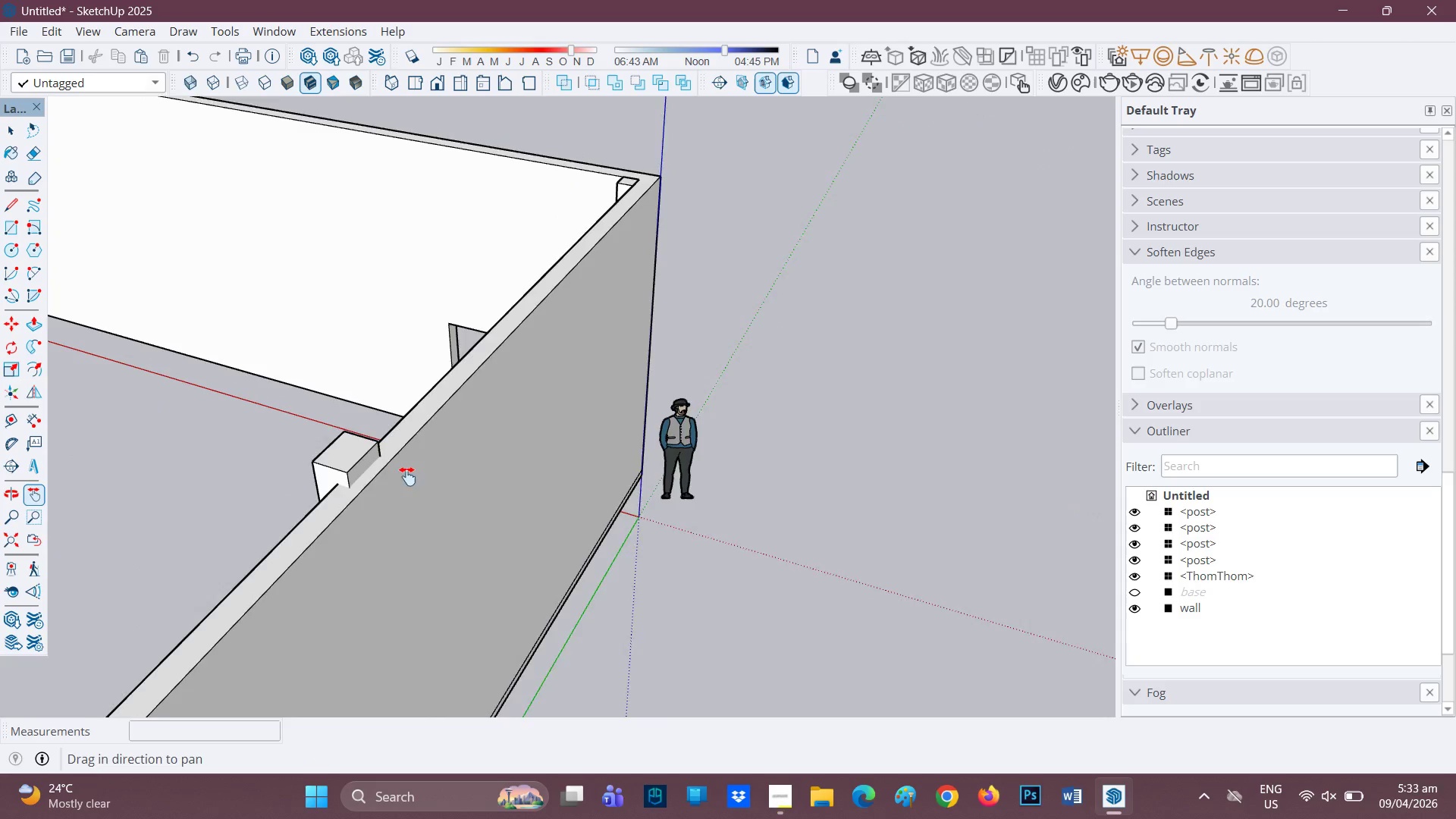 
scroll: coordinate [350, 479], scroll_direction: up, amount: 5.0
 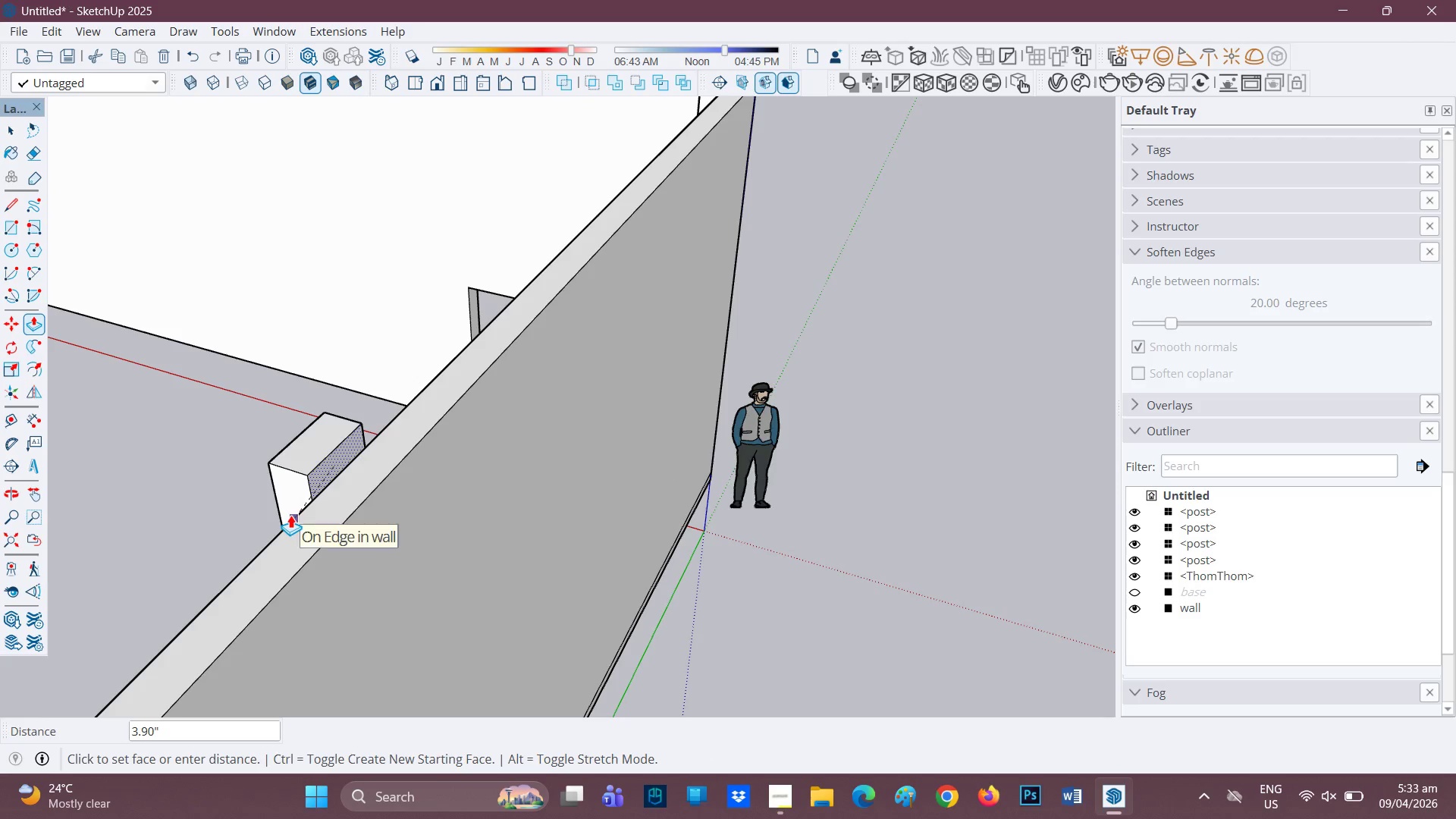 
scroll: coordinate [193, 558], scroll_direction: down, amount: 4.0
 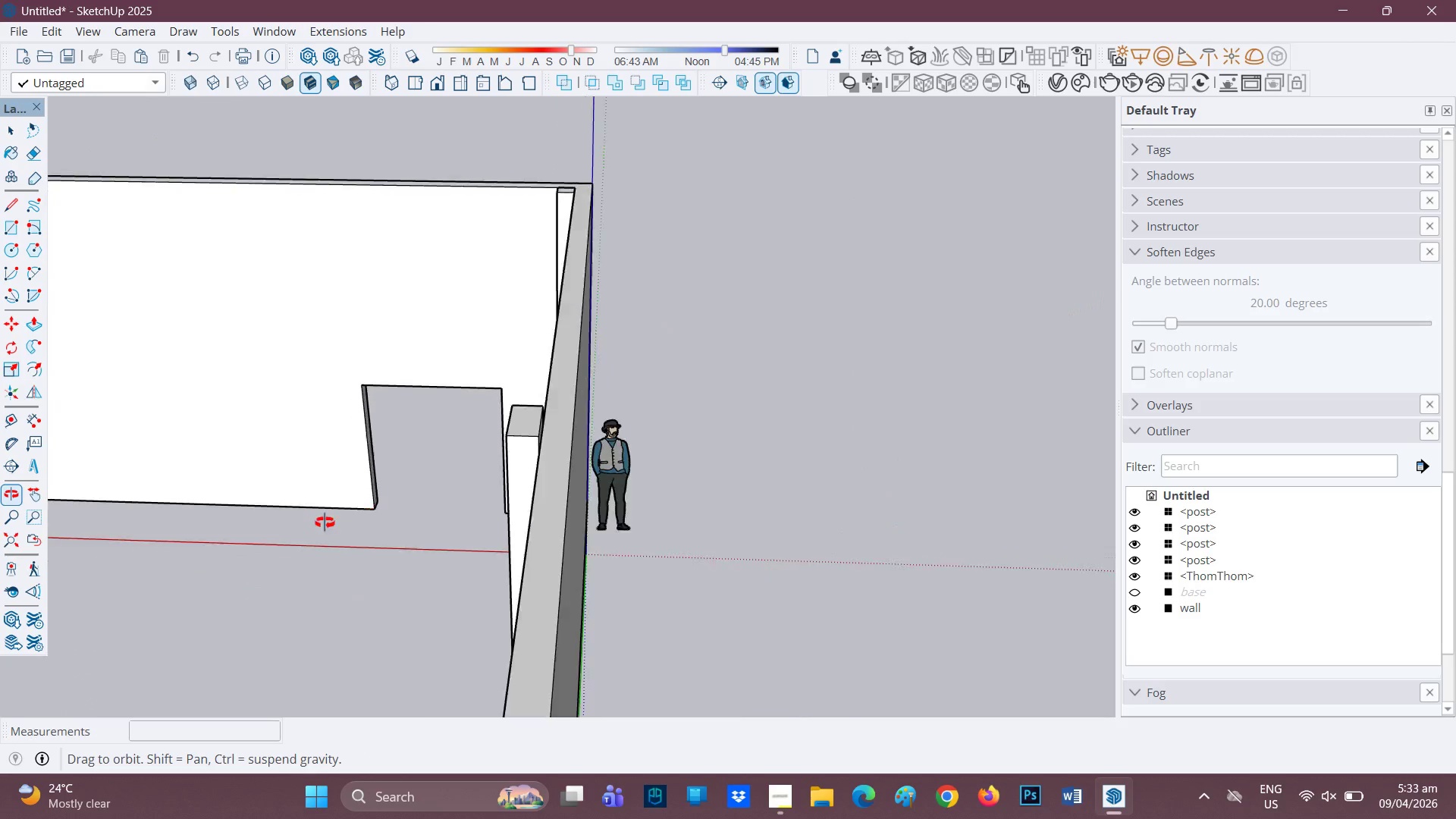 
scroll: coordinate [369, 517], scroll_direction: up, amount: 1.0
 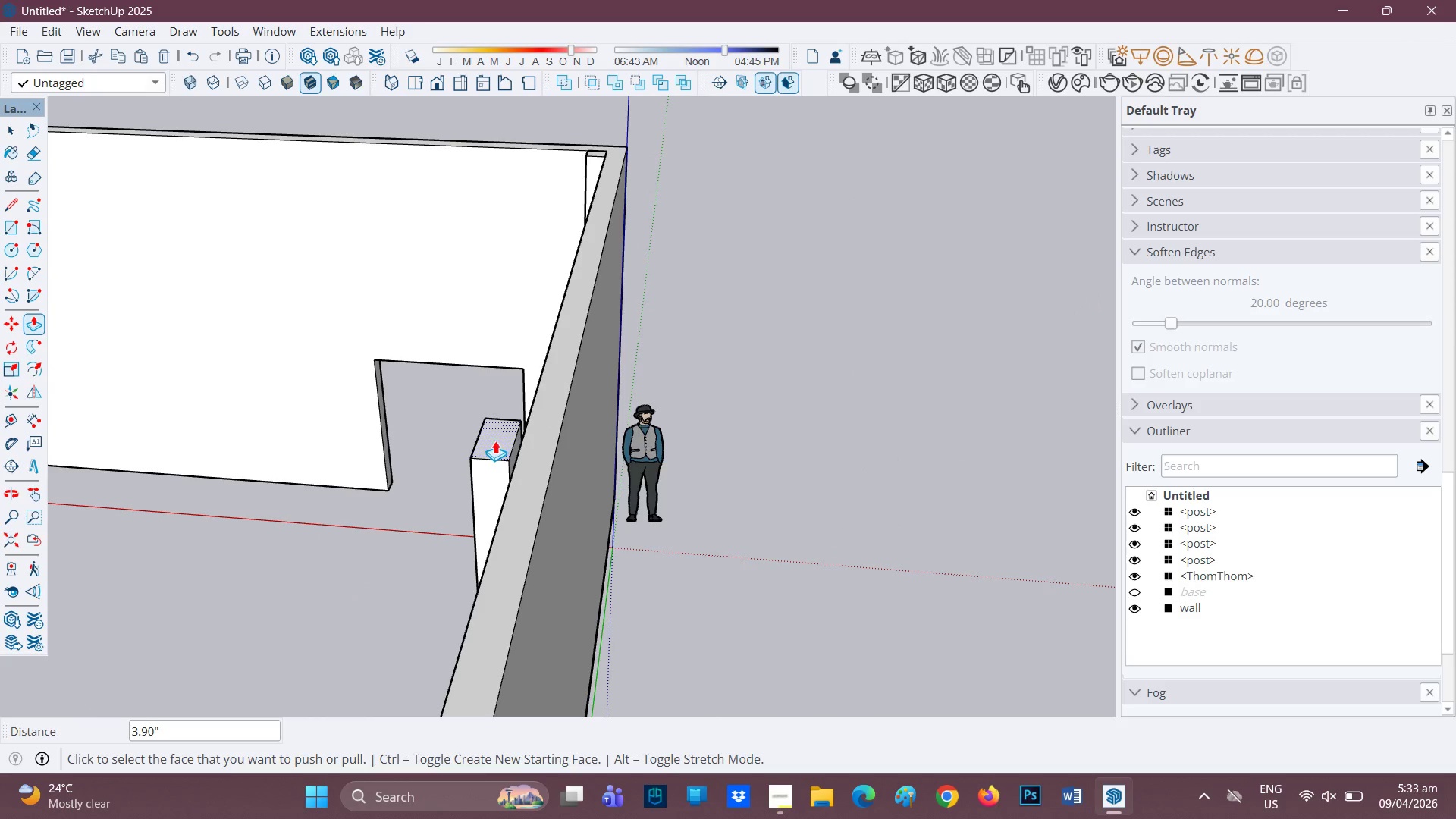 
left_click([496, 440])
 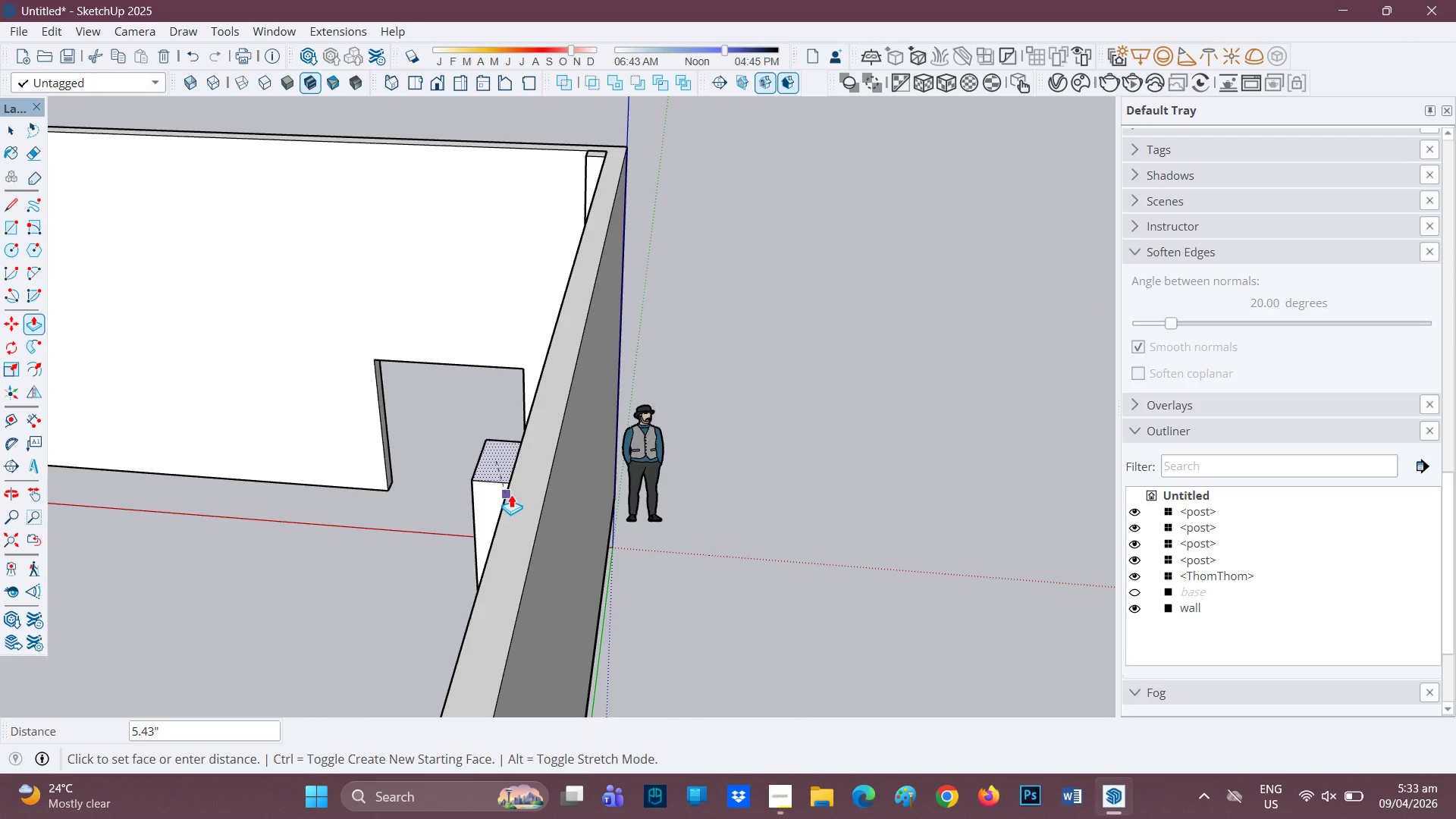 
left_click([511, 494])
 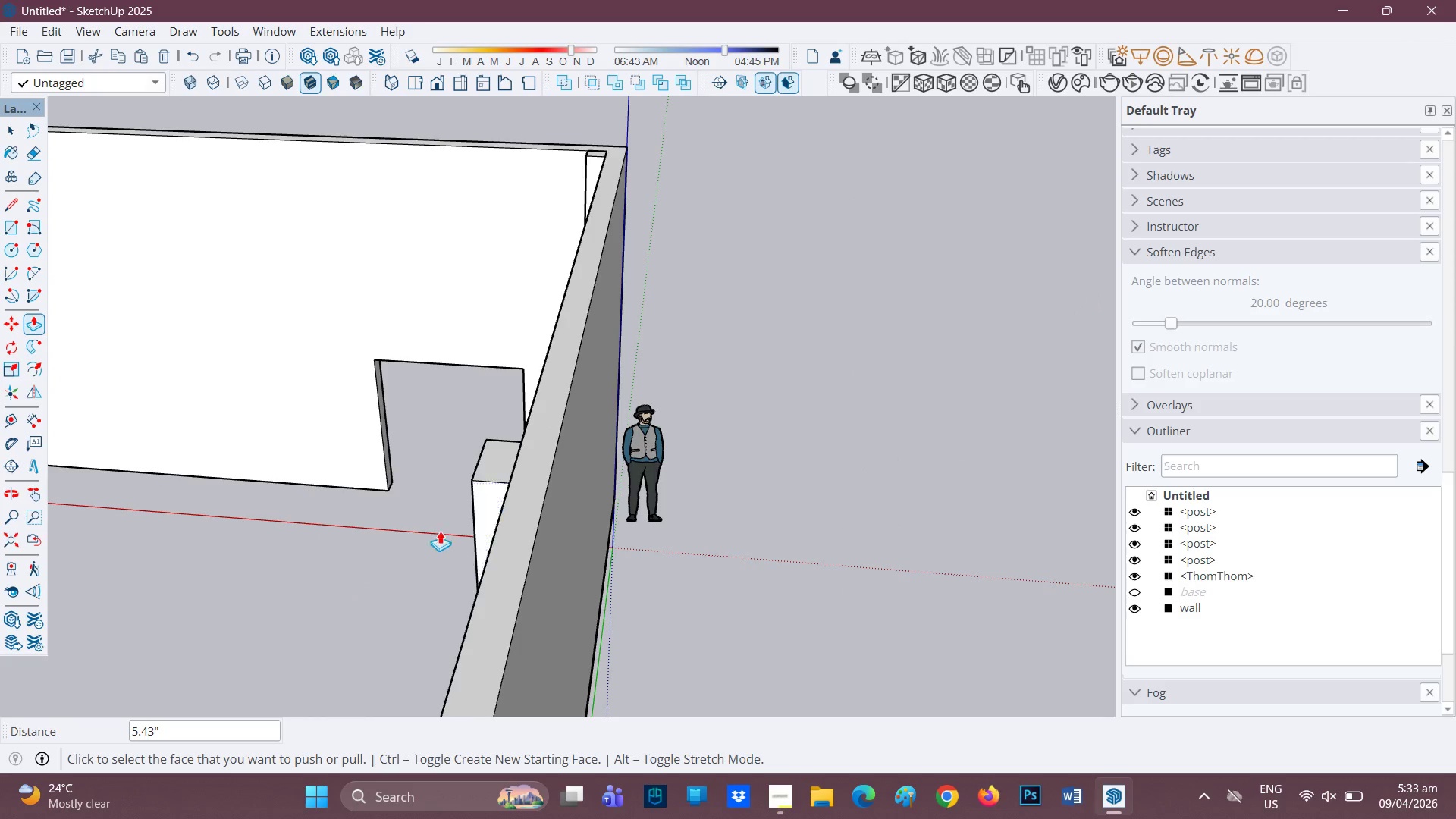 
scroll: coordinate [337, 596], scroll_direction: down, amount: 5.0
 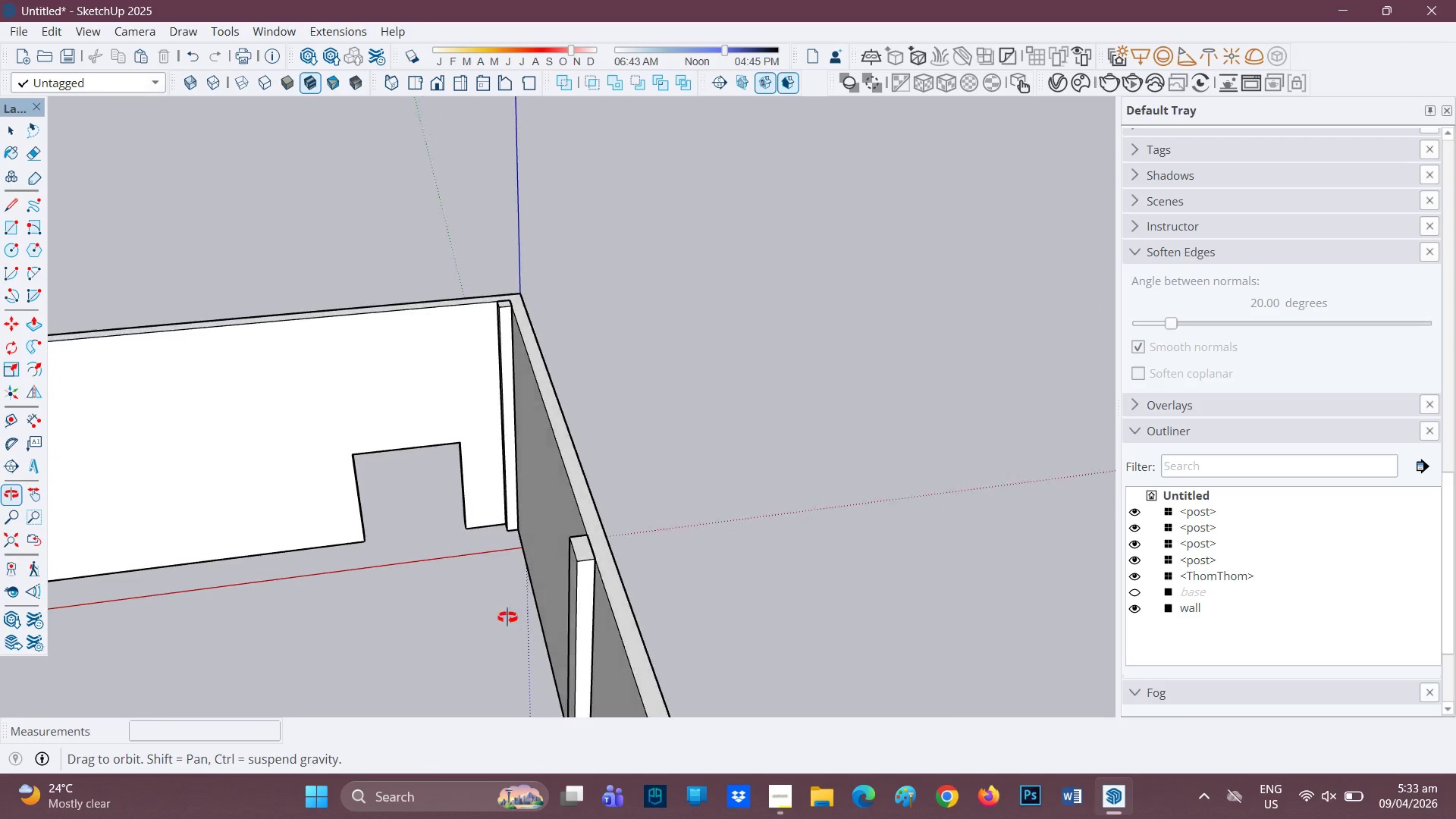 
key(Space)
 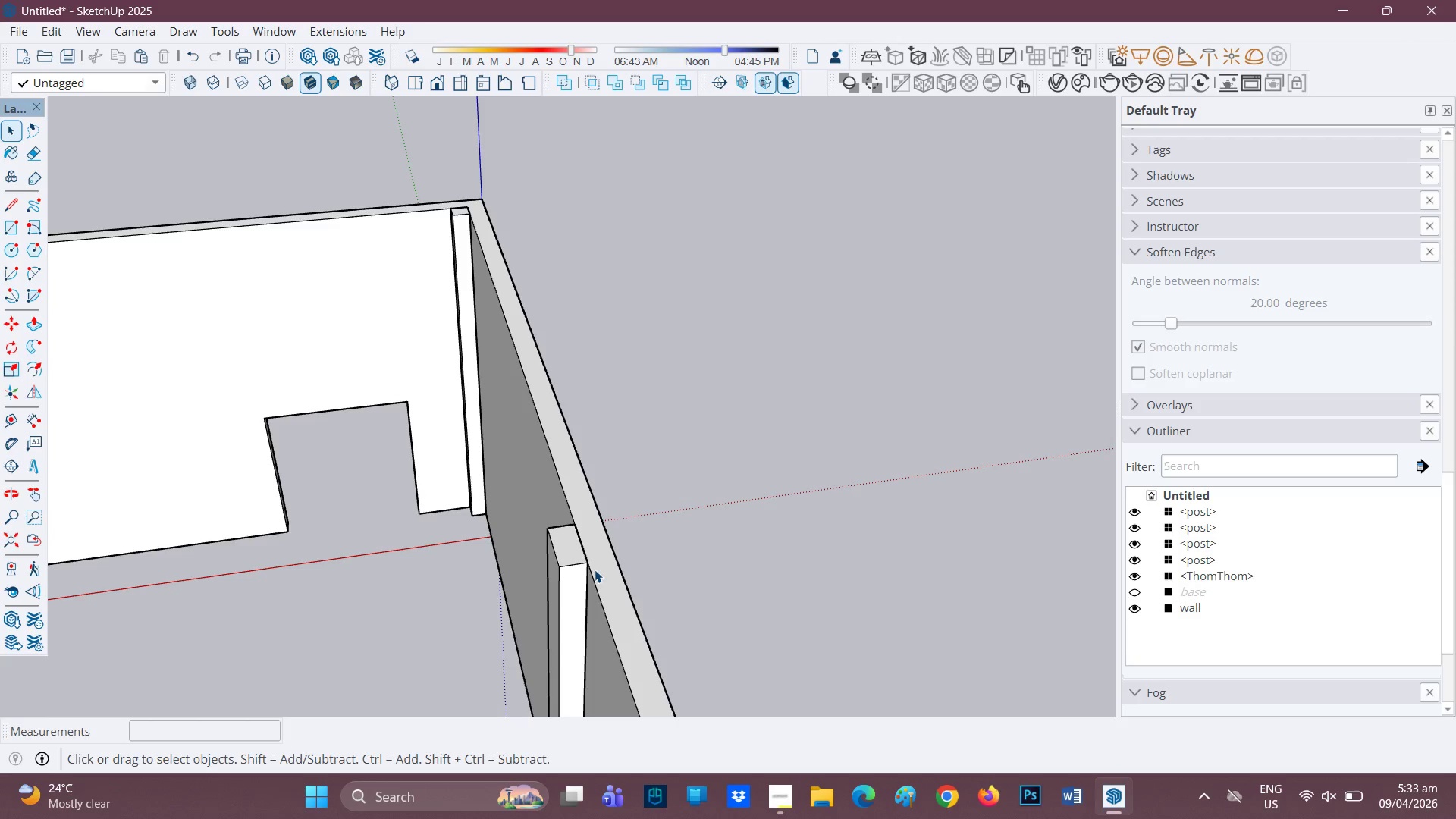 
scroll: coordinate [642, 566], scroll_direction: up, amount: 4.0
 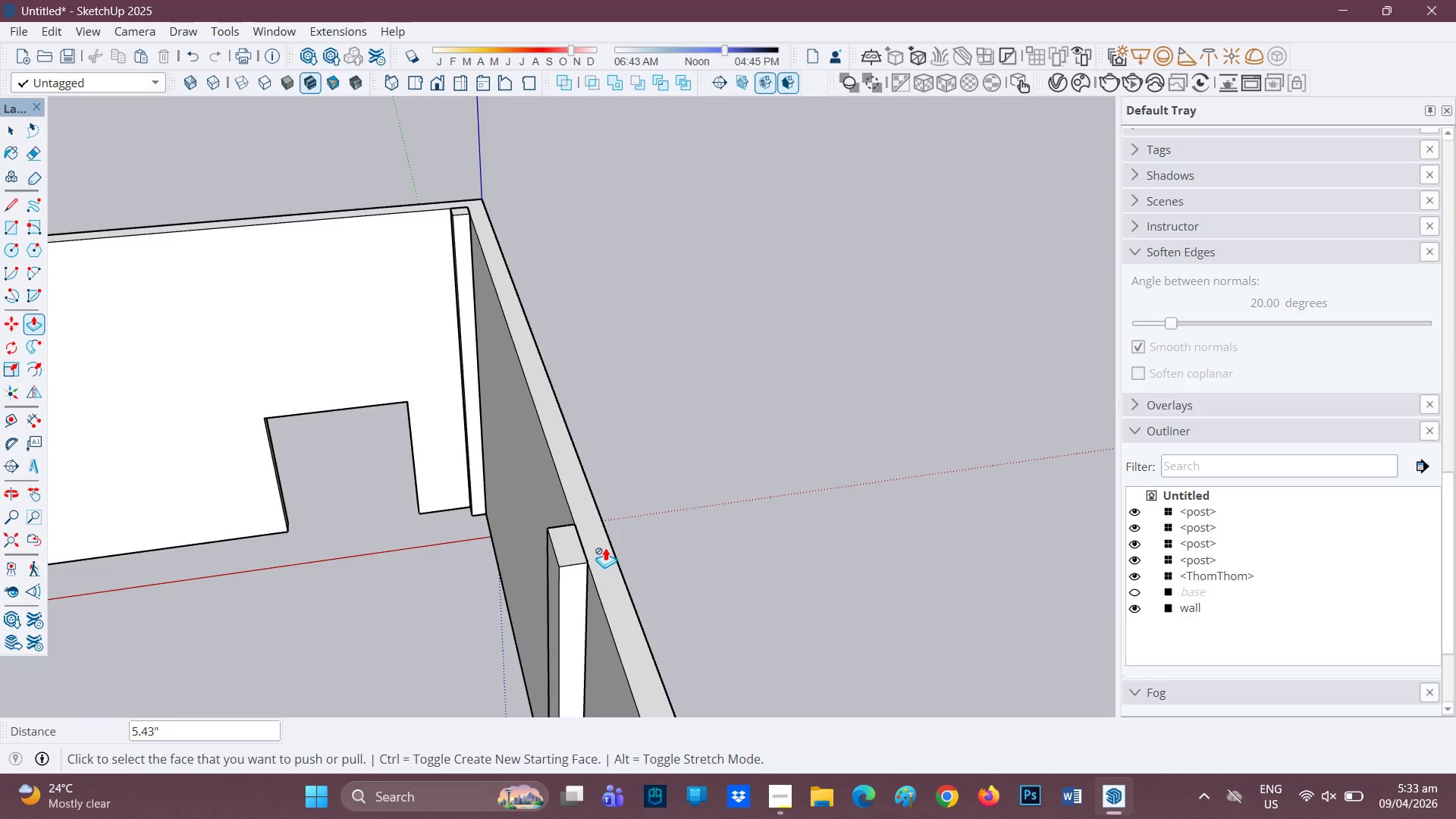 
scroll: coordinate [592, 570], scroll_direction: down, amount: 2.0
 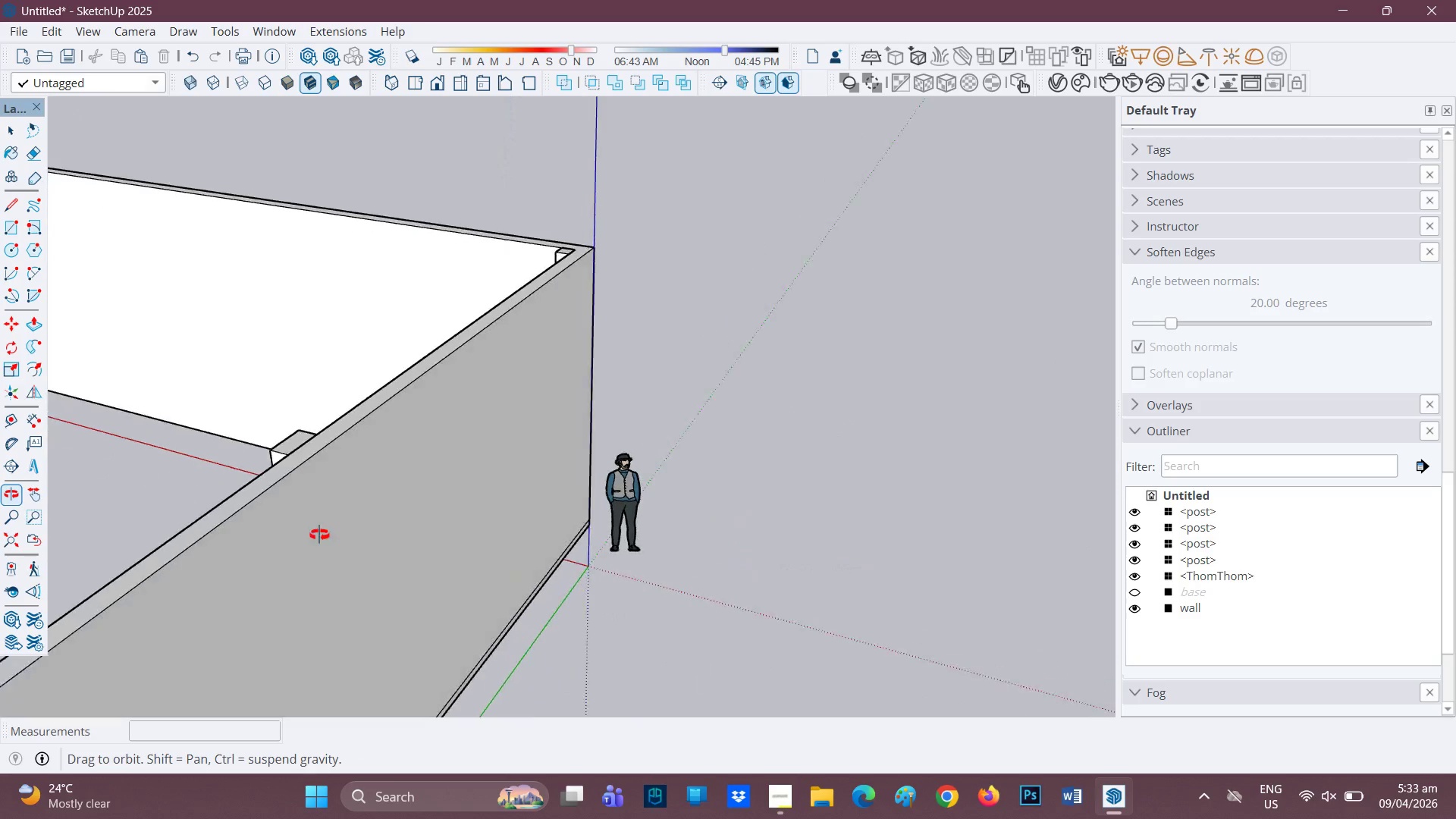 
scroll: coordinate [221, 469], scroll_direction: none, amount: 0.0
 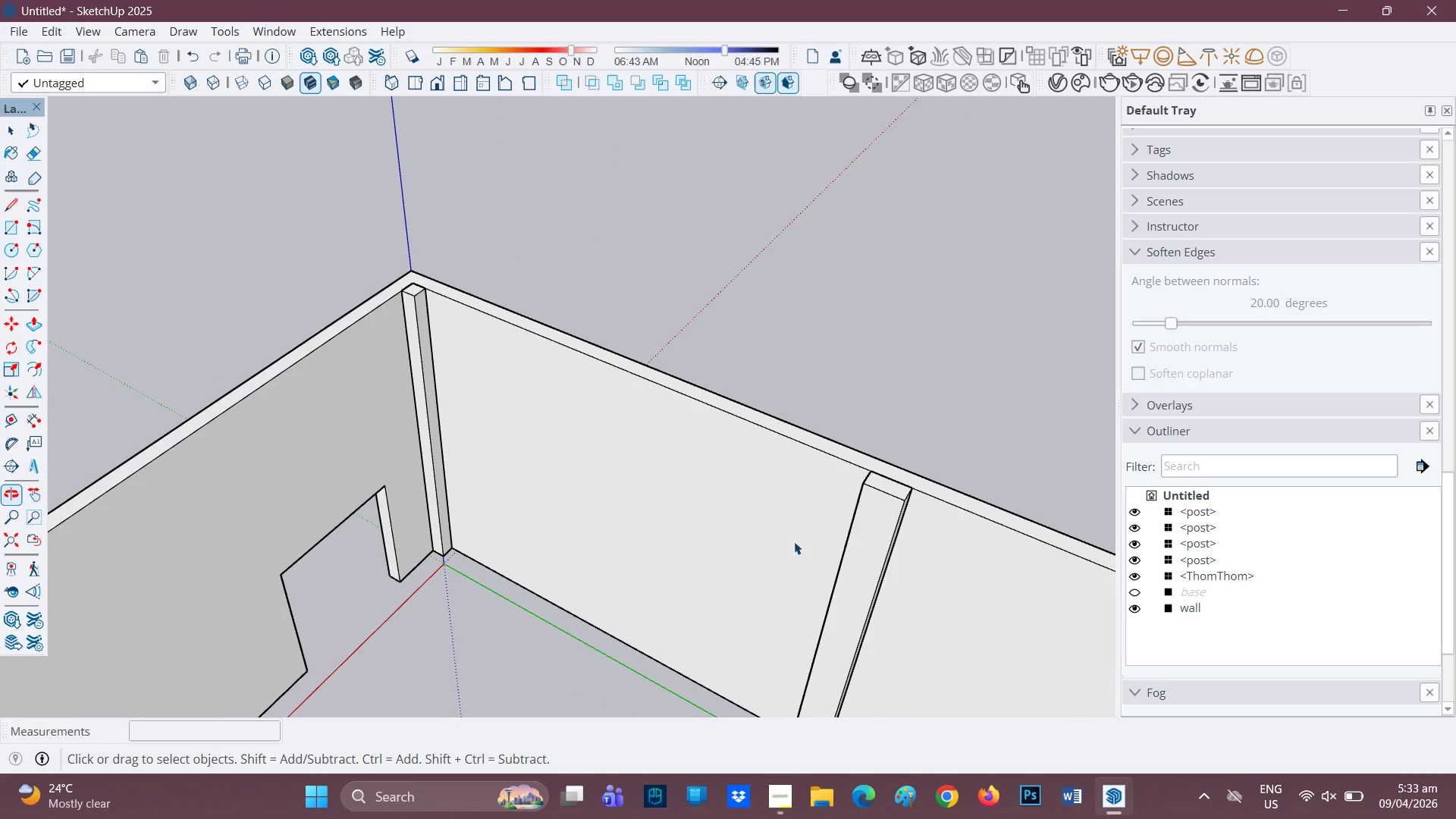 
left_click([878, 526])
 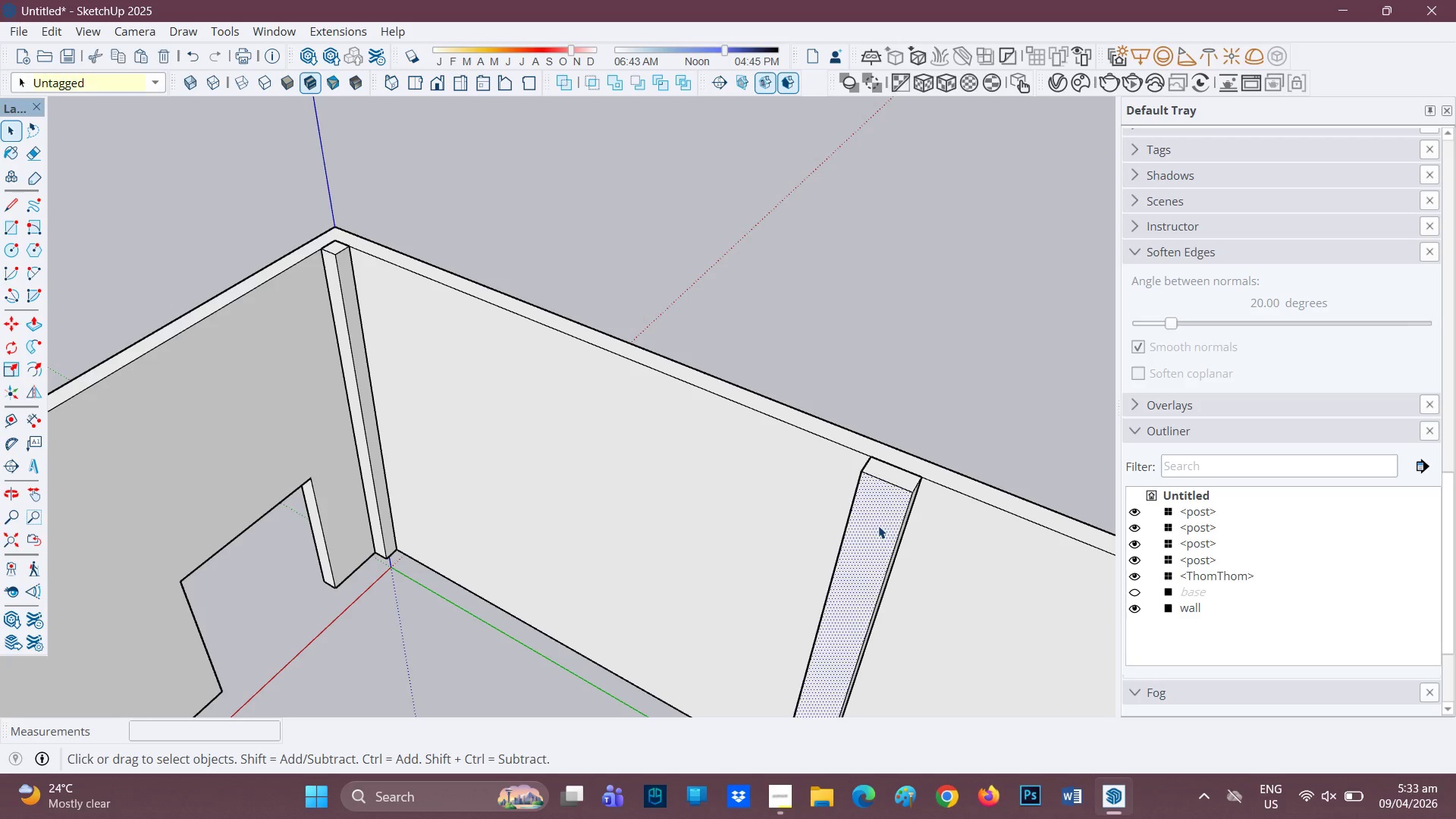 
scroll: coordinate [871, 535], scroll_direction: up, amount: 2.0
 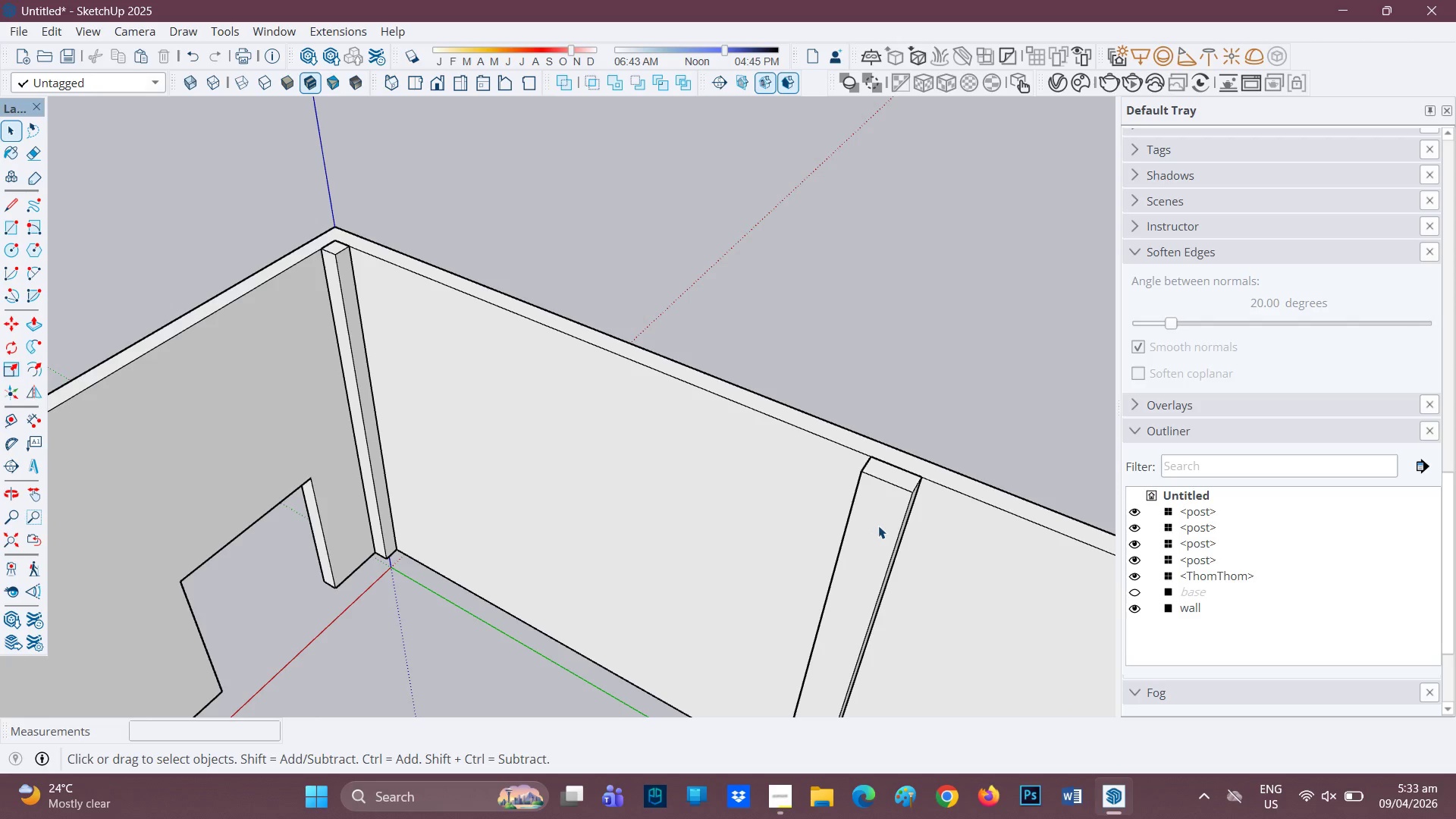 
double_click([878, 526])
 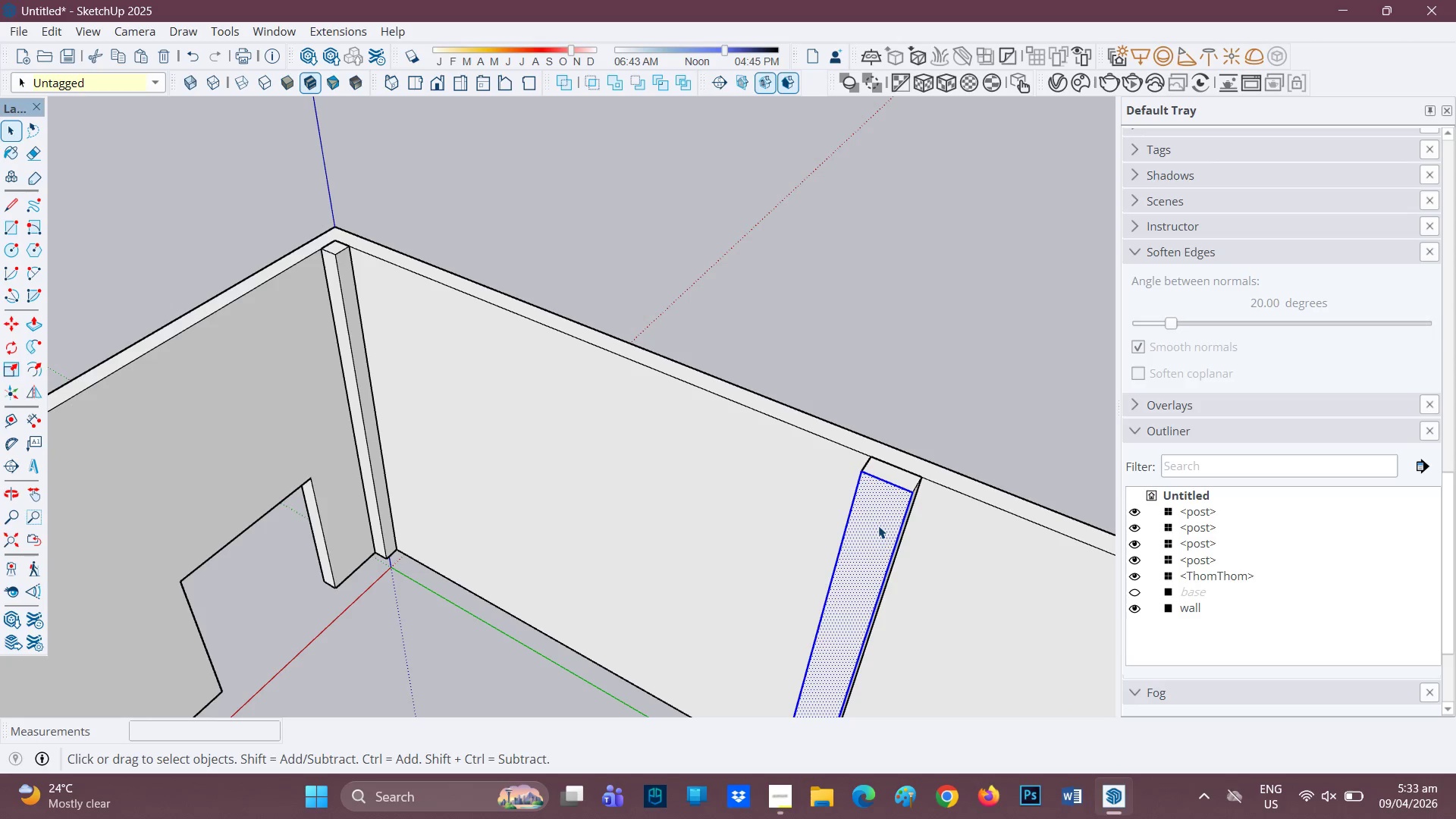 
triple_click([878, 526])
 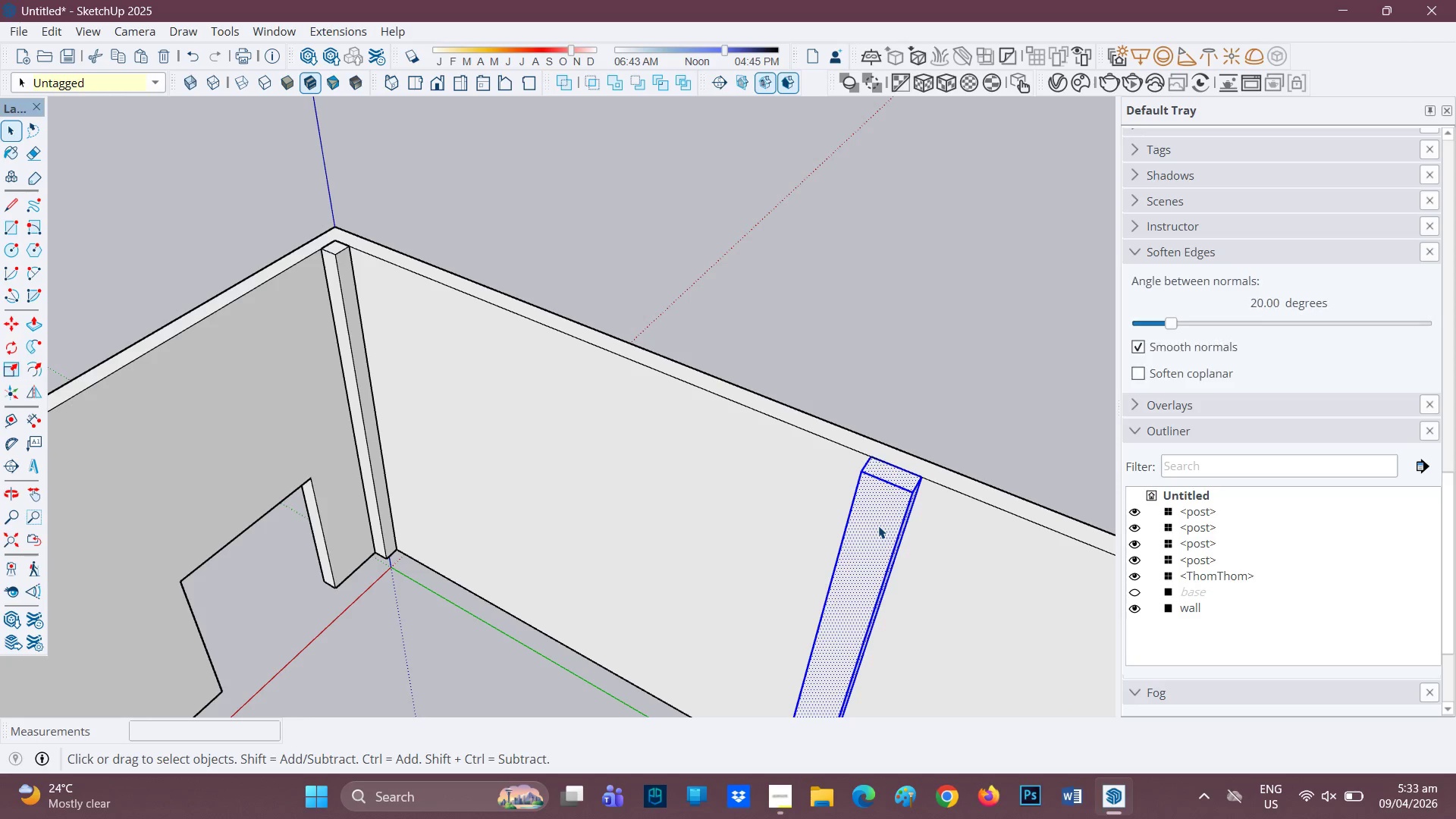 
right_click([878, 526])
 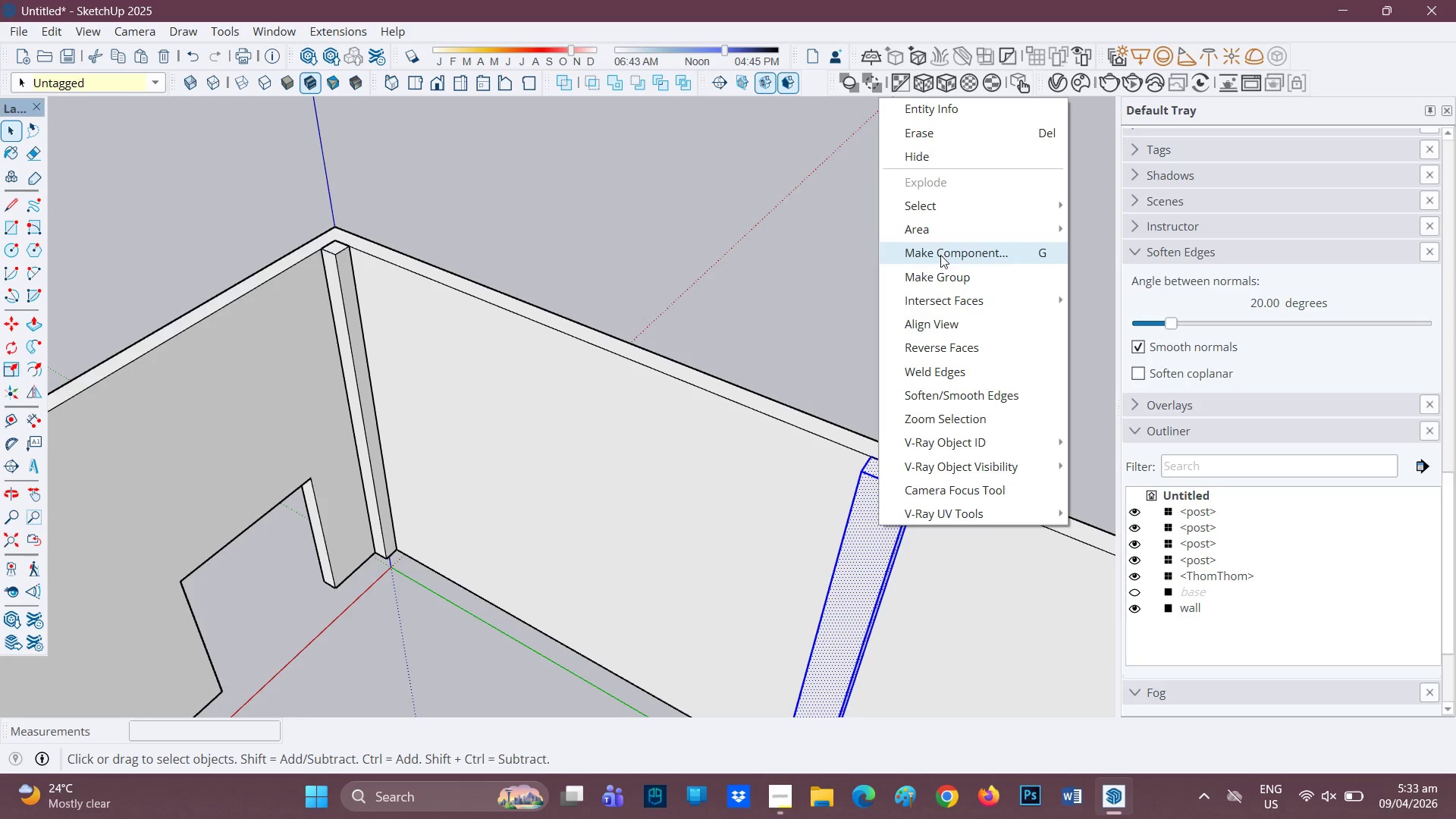 
left_click([946, 251])
 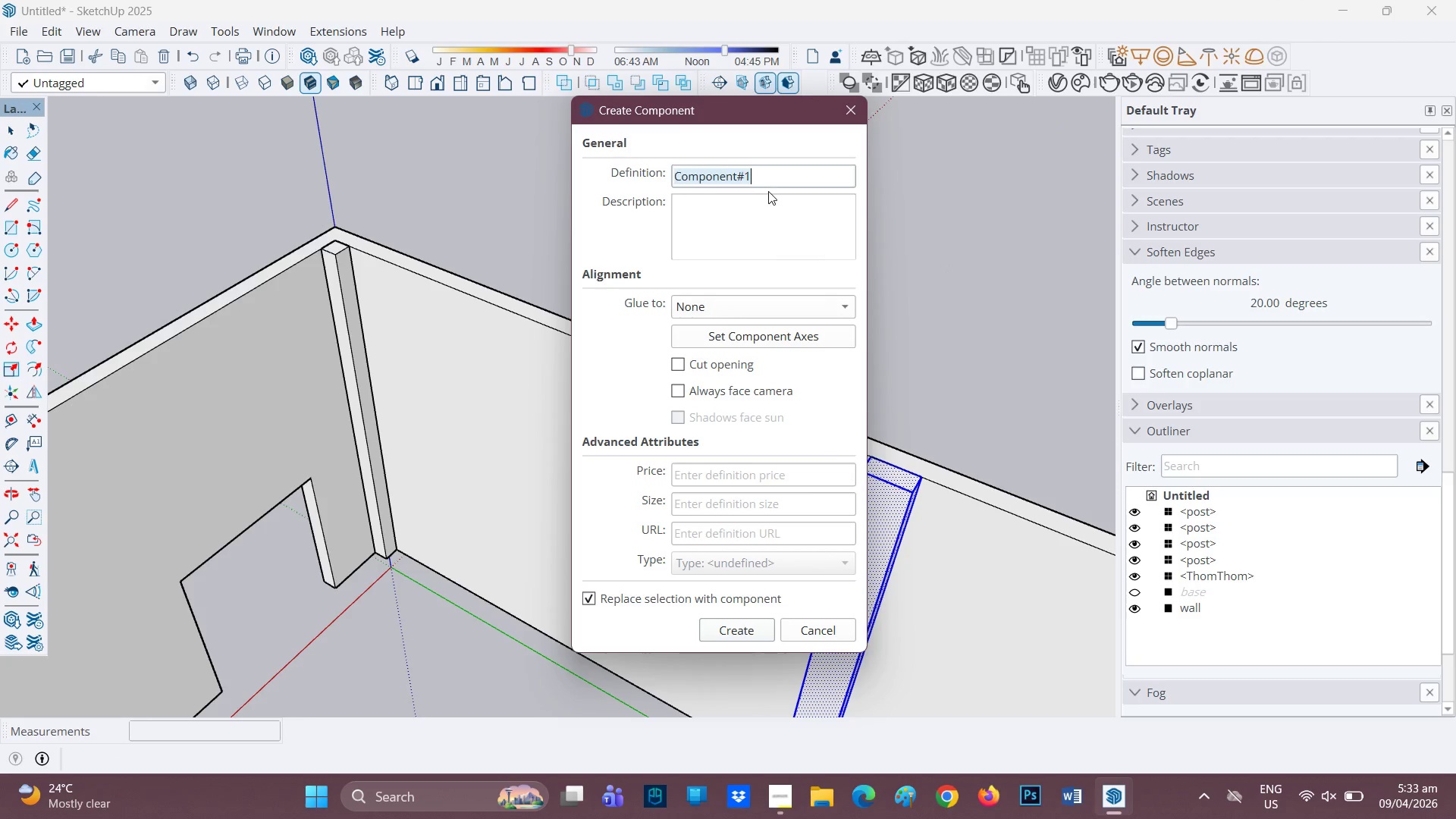 
type(post 2)
 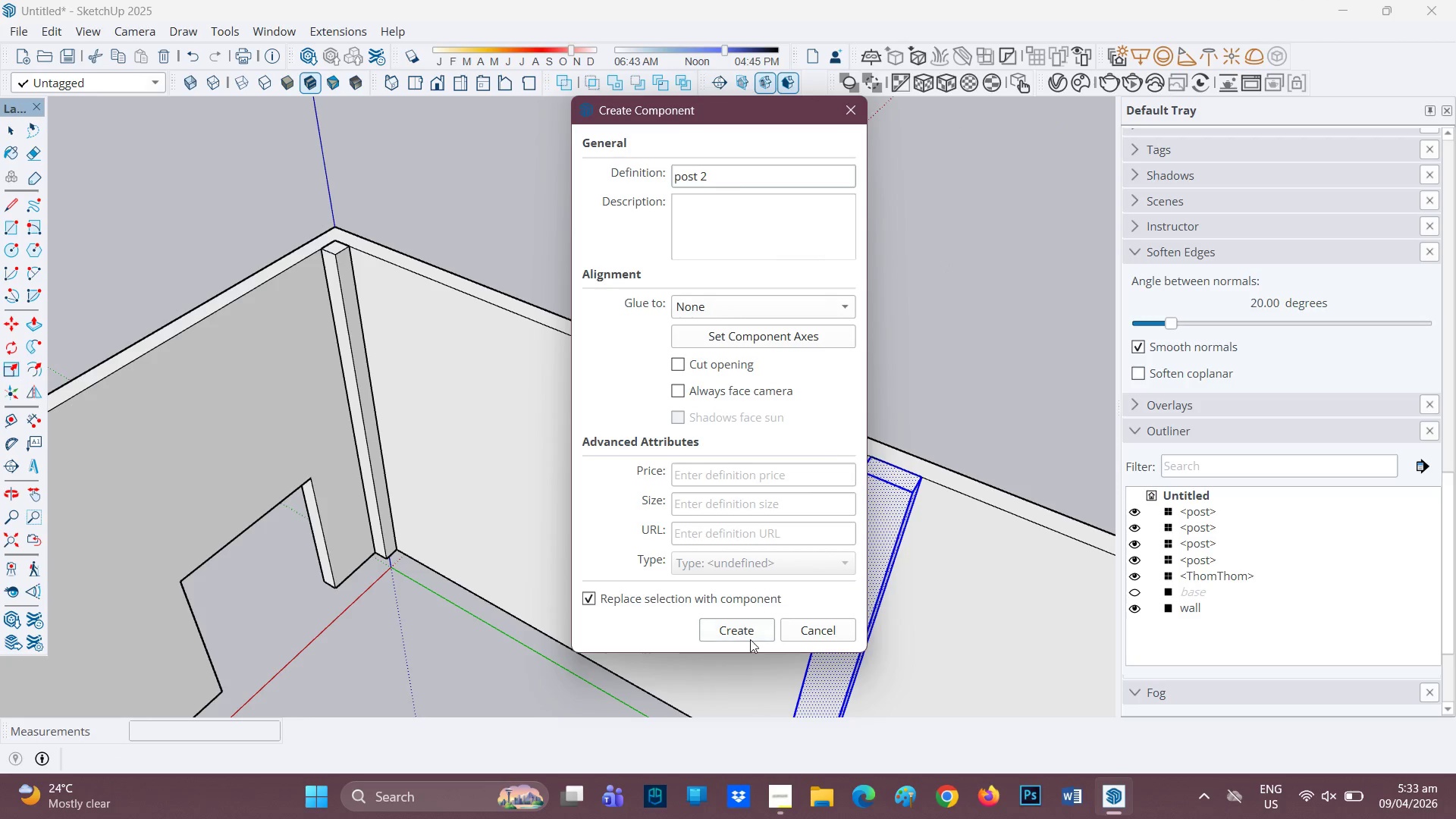 
left_click([750, 639])
 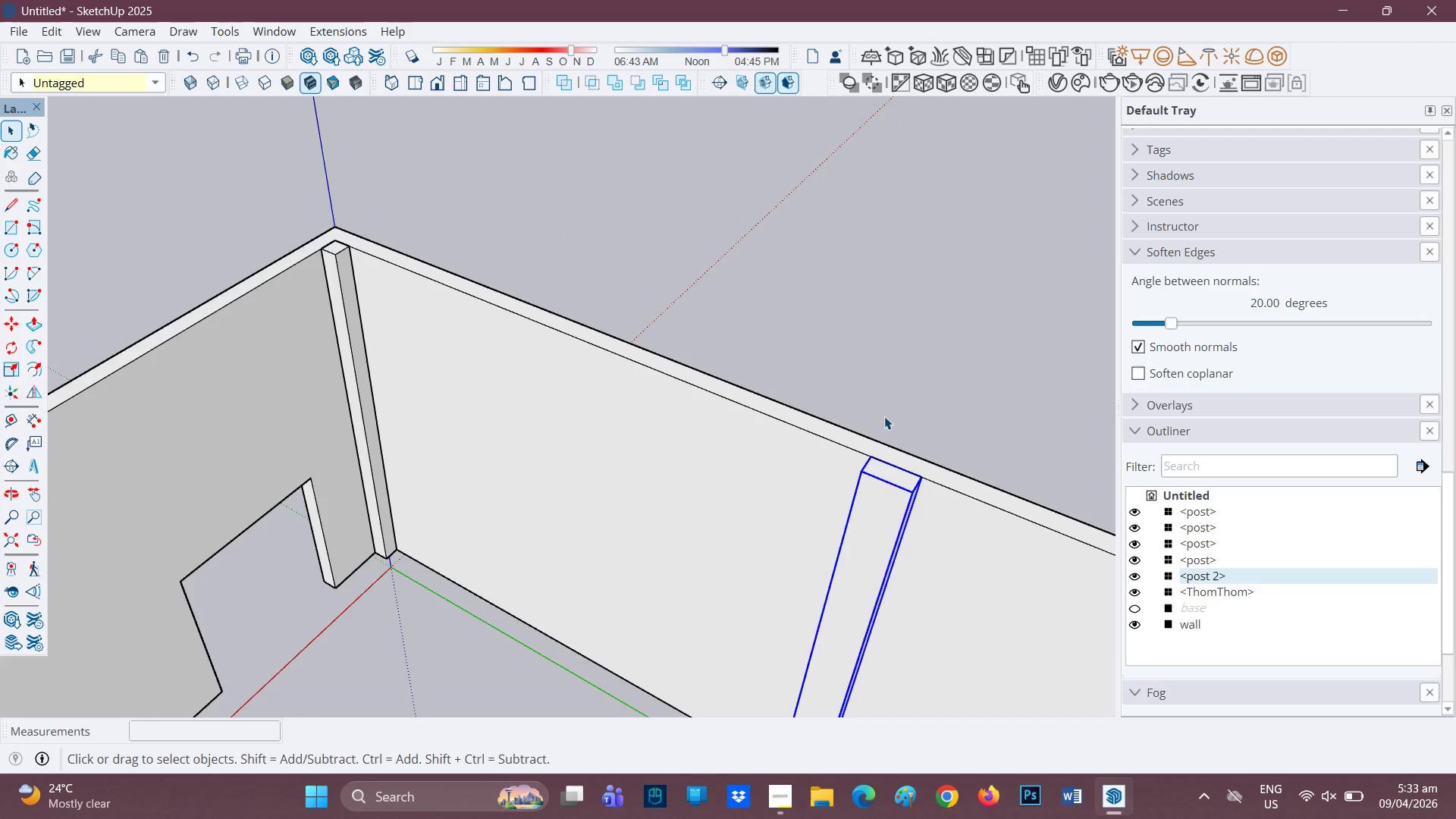 
key(Space)
 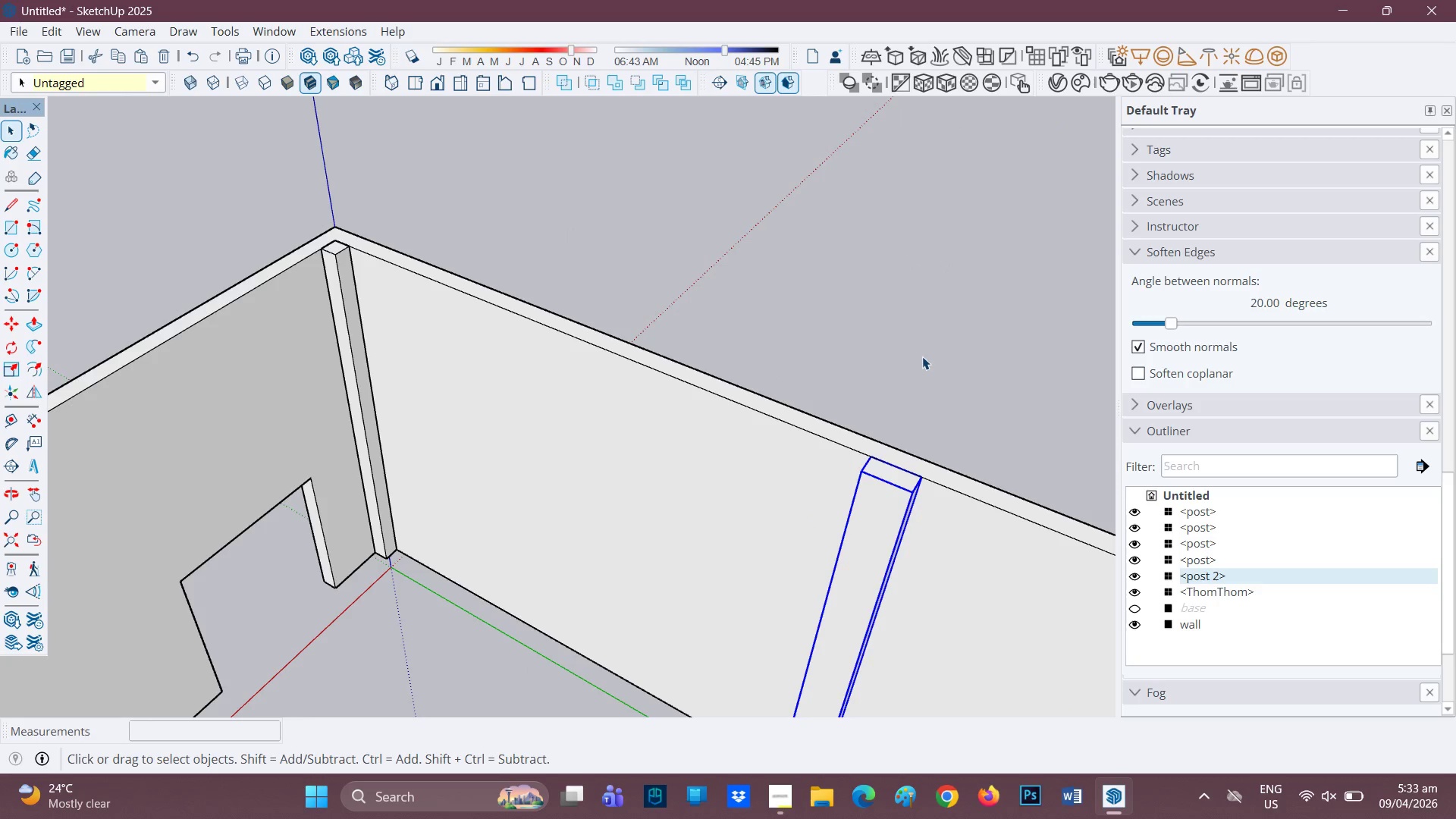 
left_click([922, 356])
 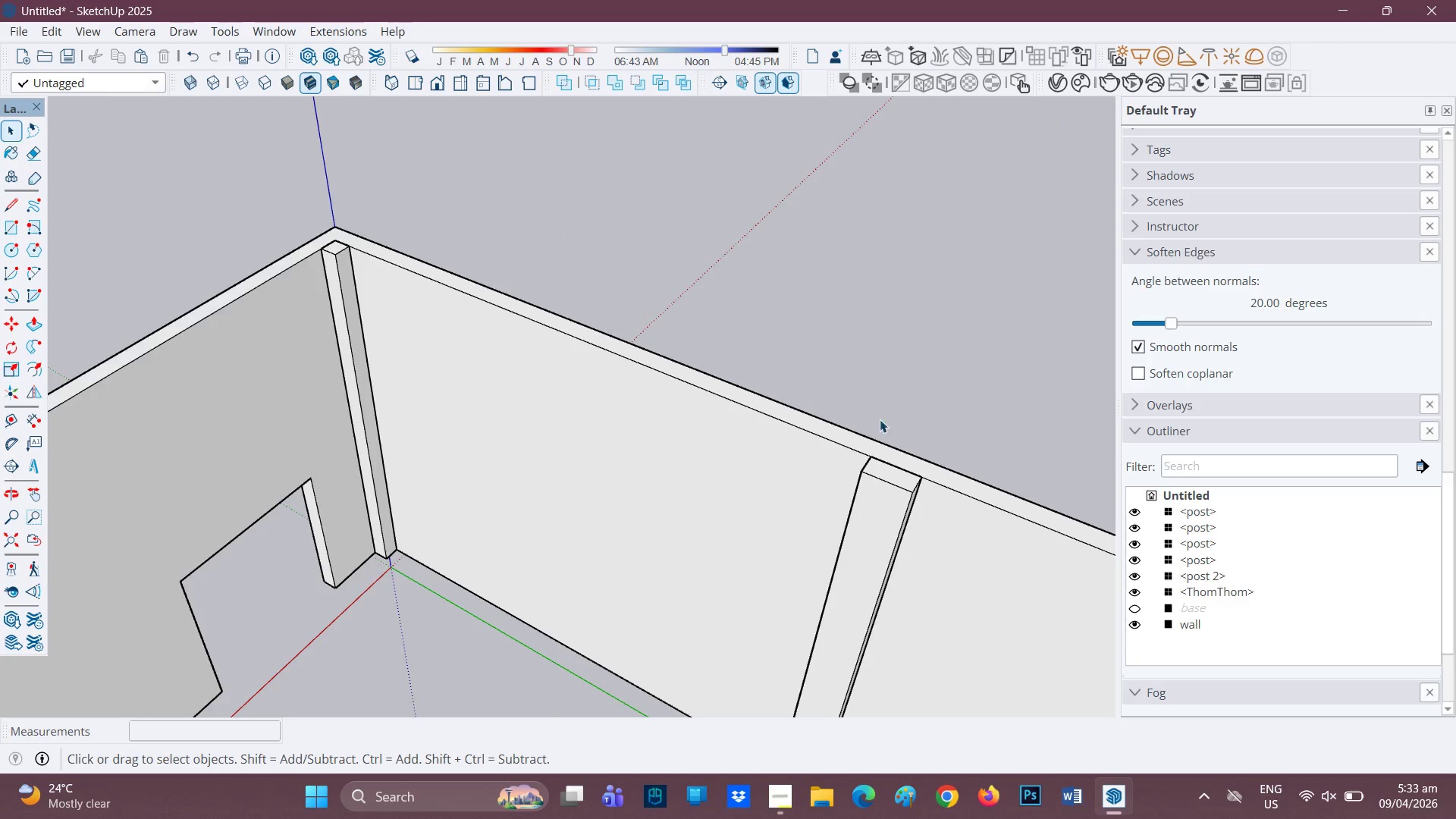 
scroll: coordinate [869, 440], scroll_direction: down, amount: 3.0
 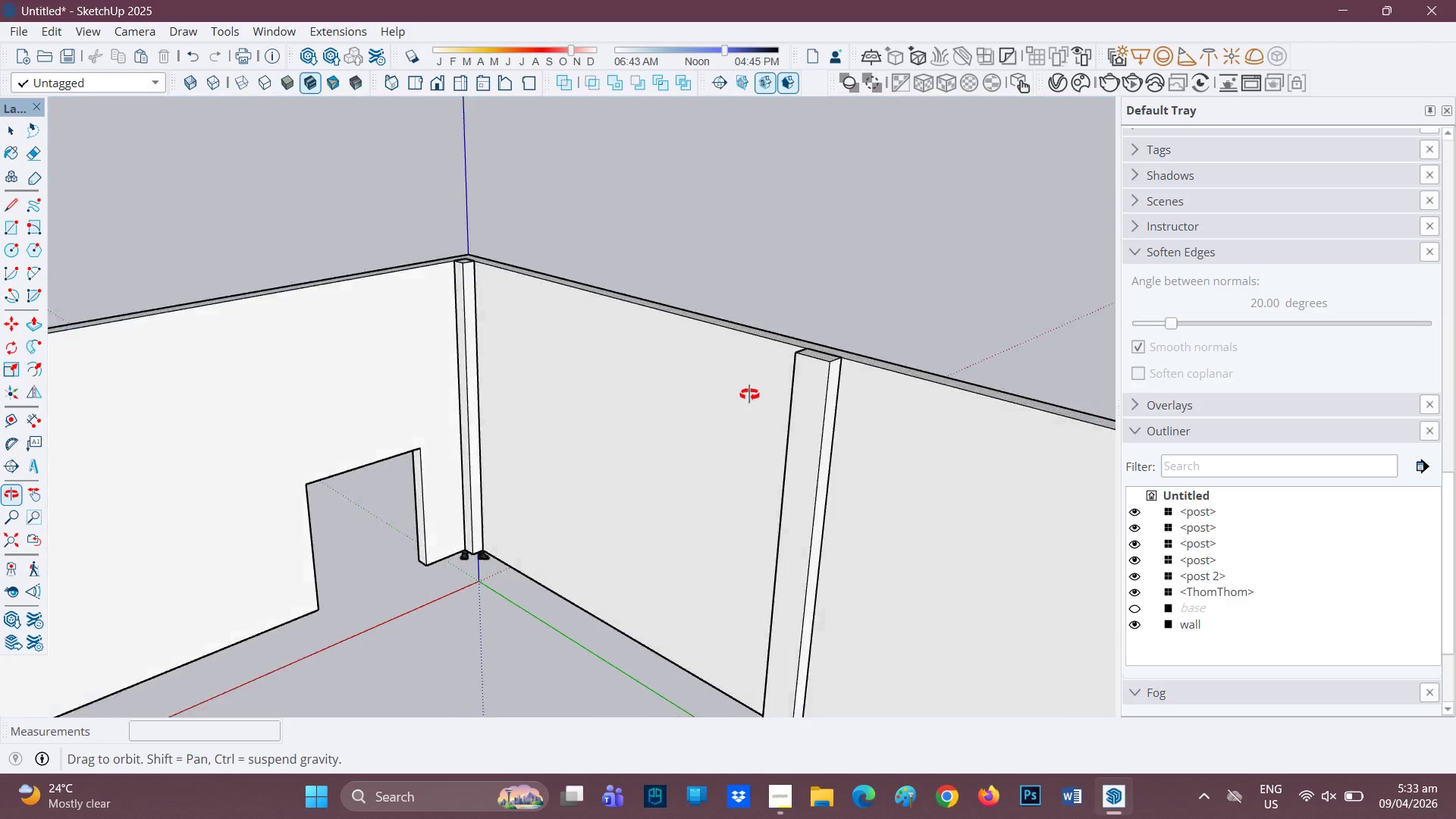 
scroll: coordinate [844, 455], scroll_direction: up, amount: 3.0
 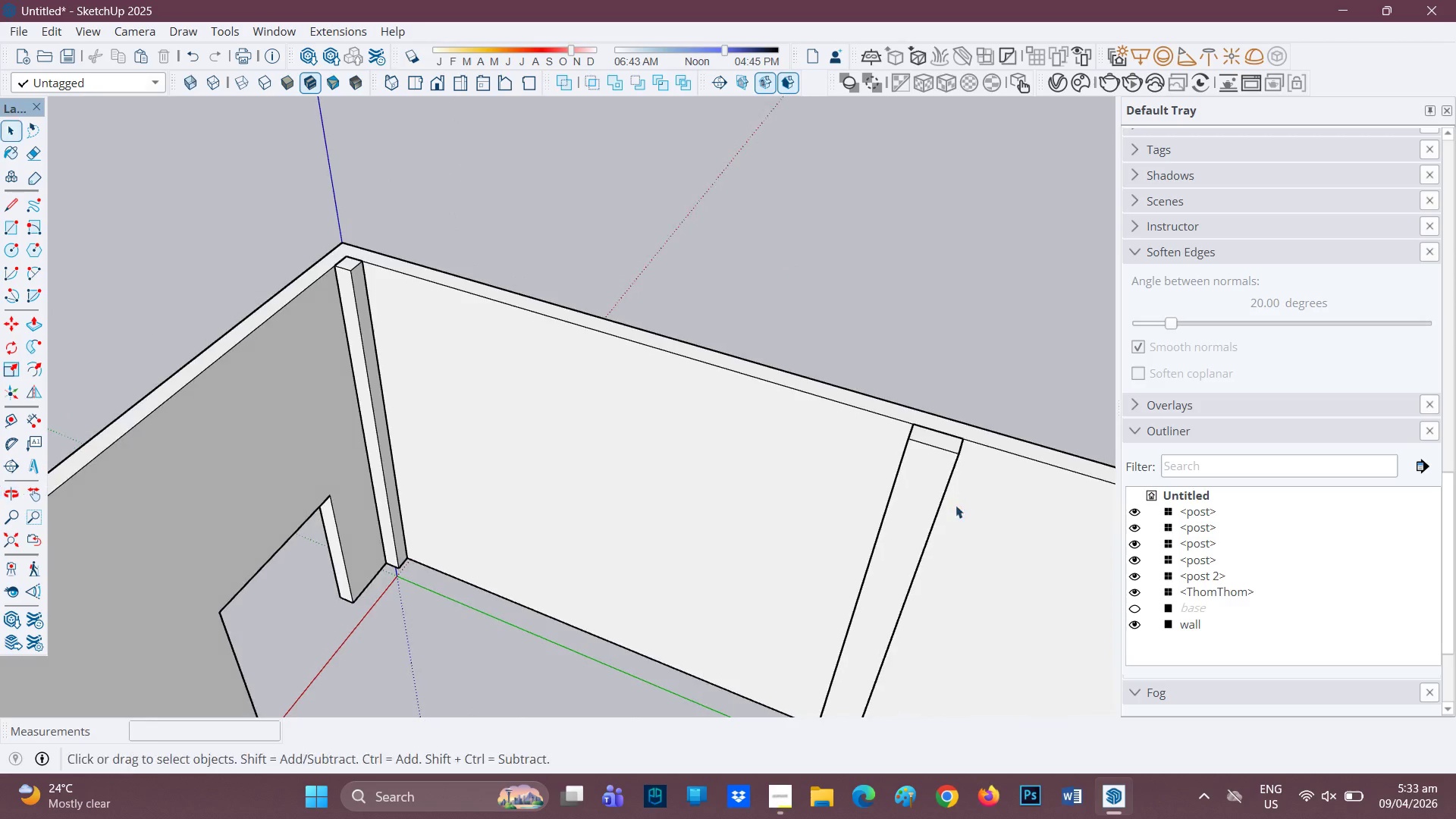 
key(H)
 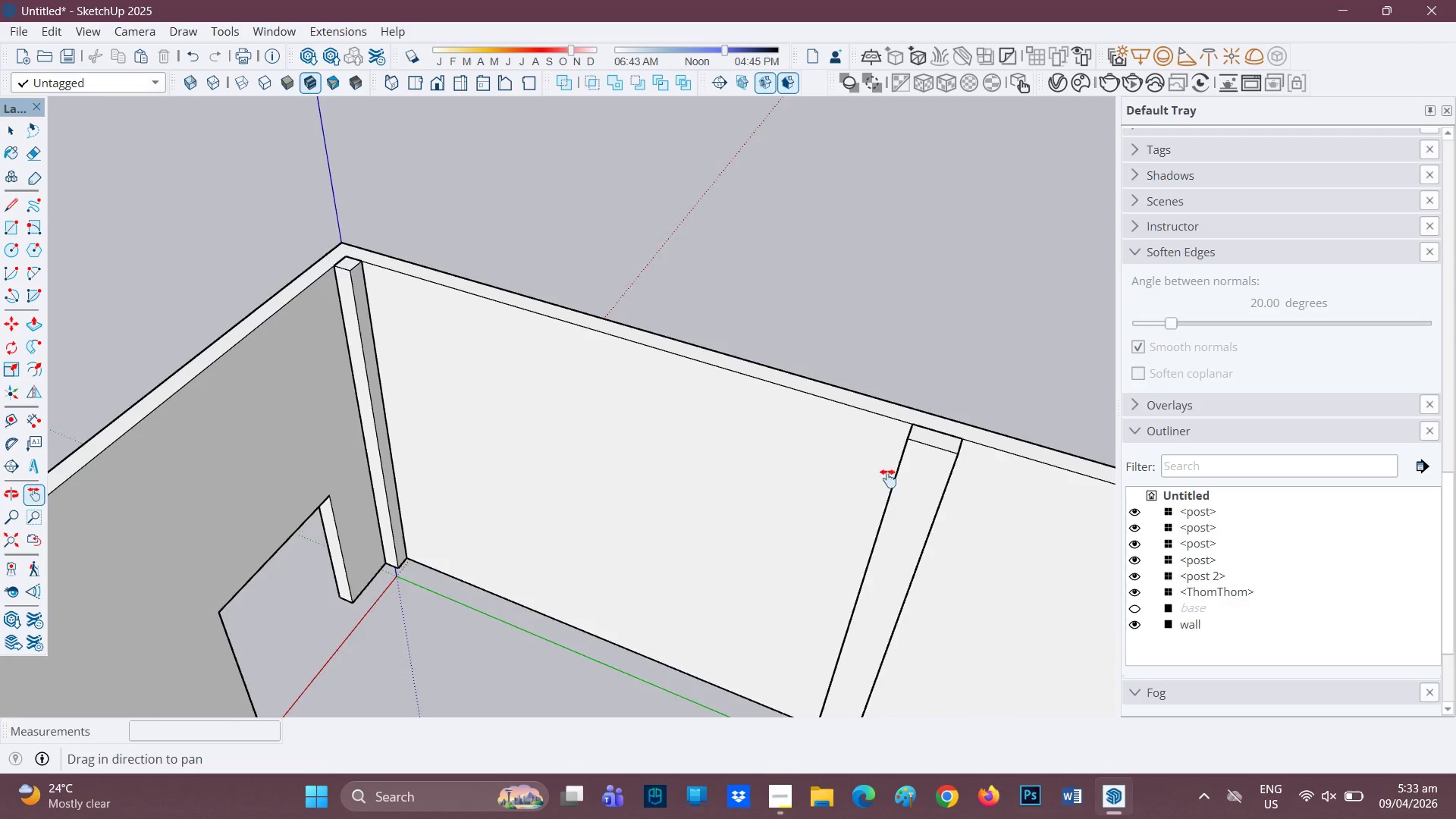 
left_click_drag(start_coordinate=[899, 482], to_coordinate=[614, 463])
 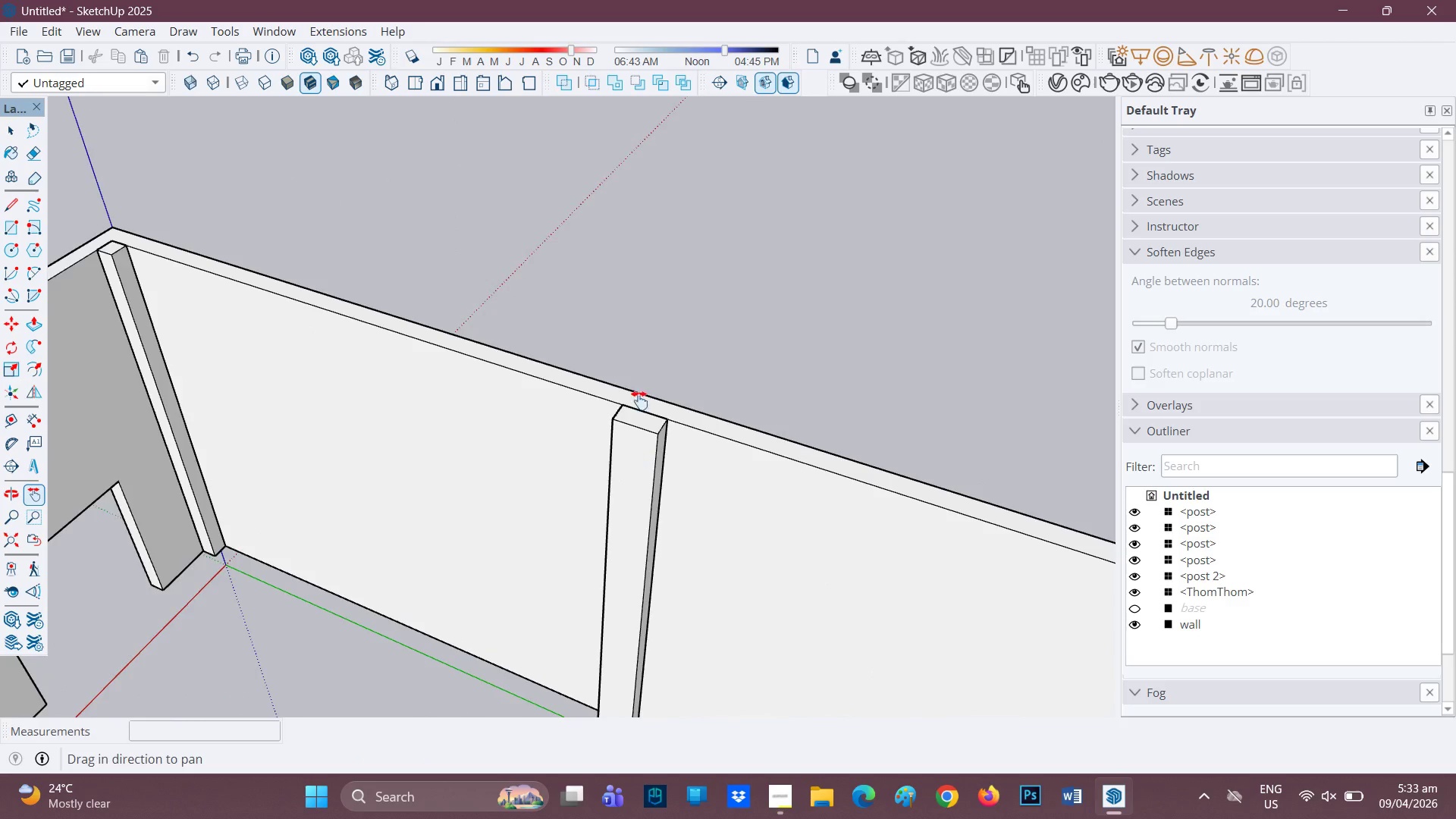 
key(Space)
 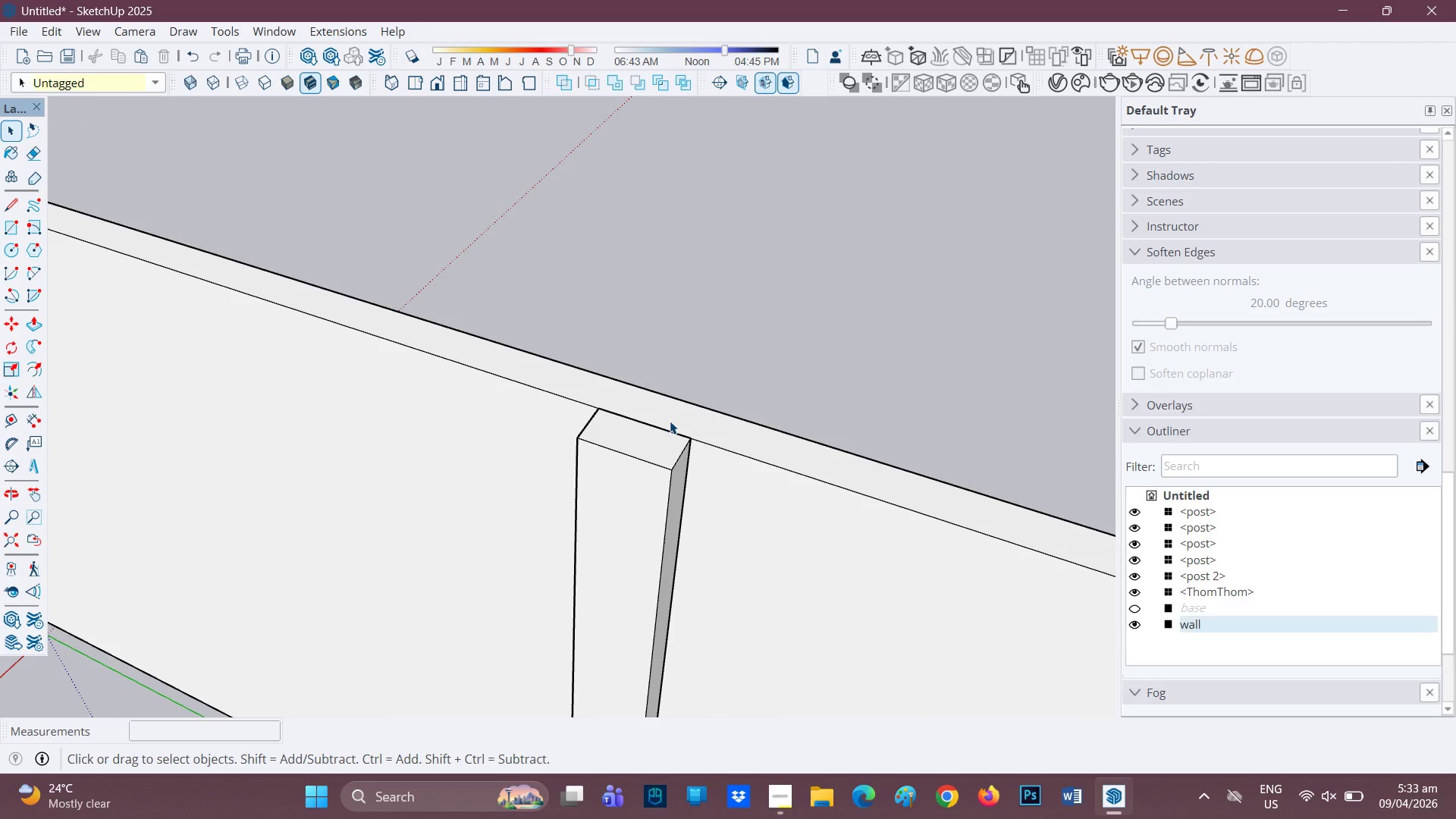 
scroll: coordinate [651, 422], scroll_direction: up, amount: 6.0
 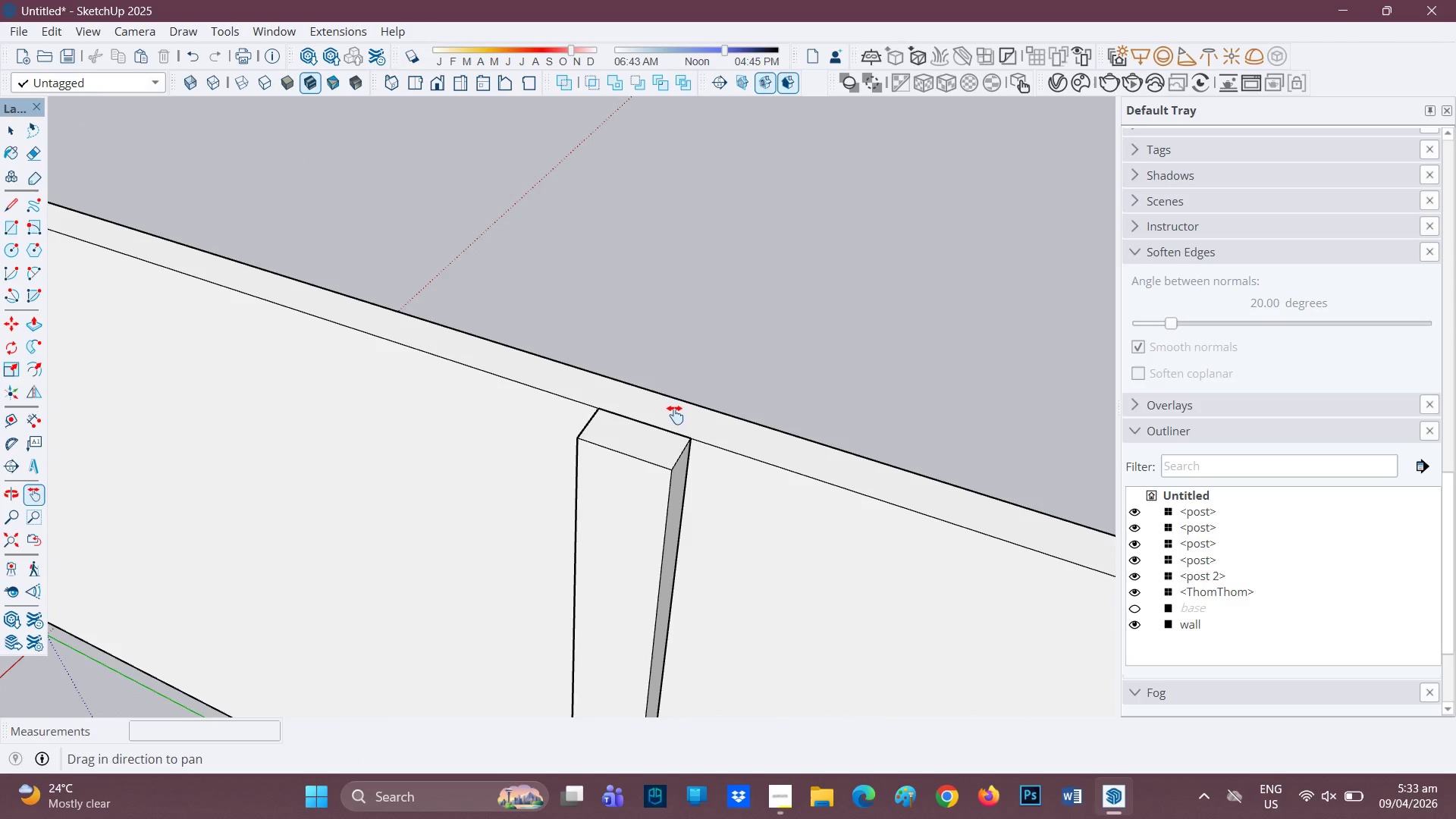 
double_click([670, 421])
 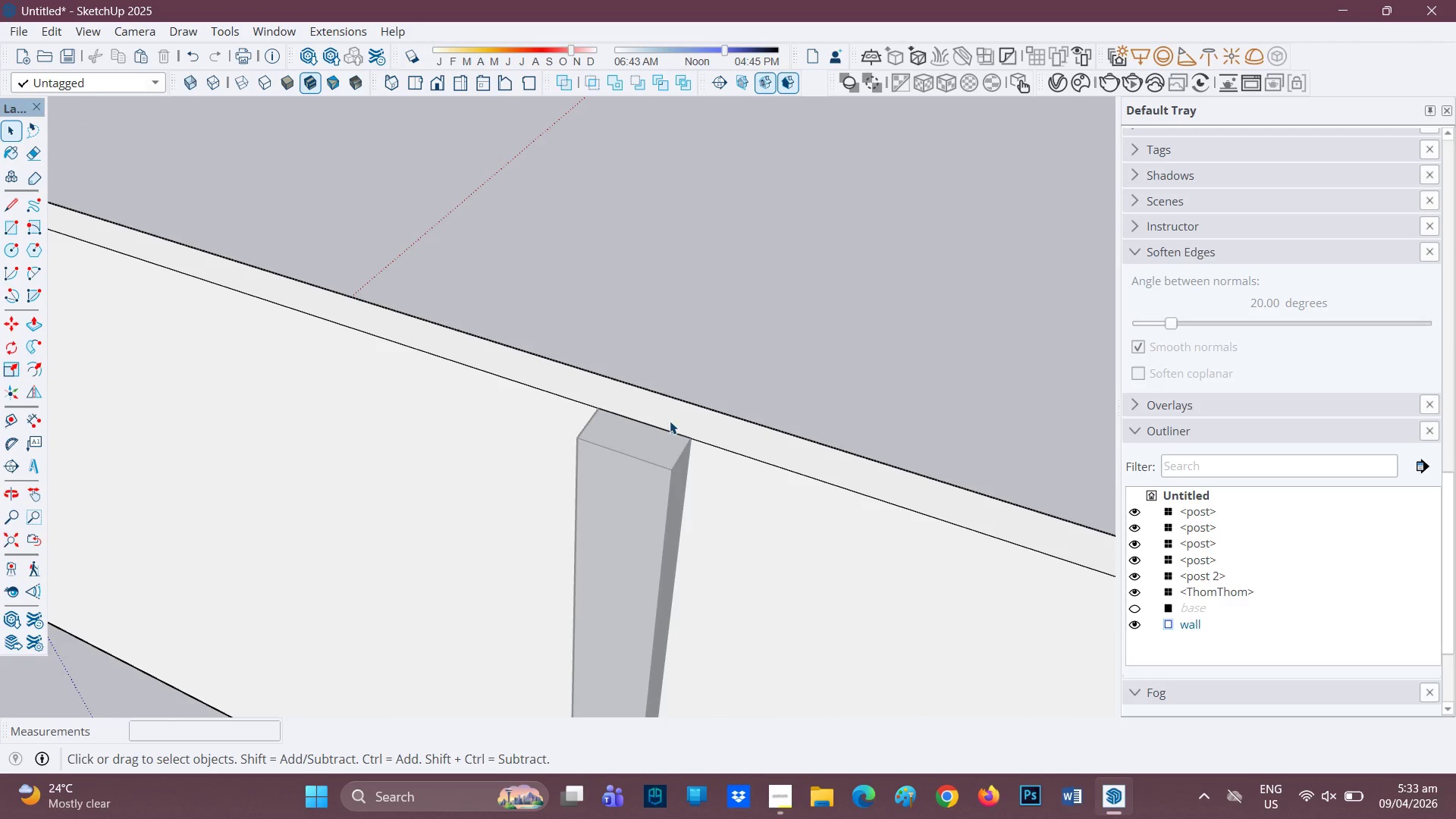 
triple_click([670, 421])
 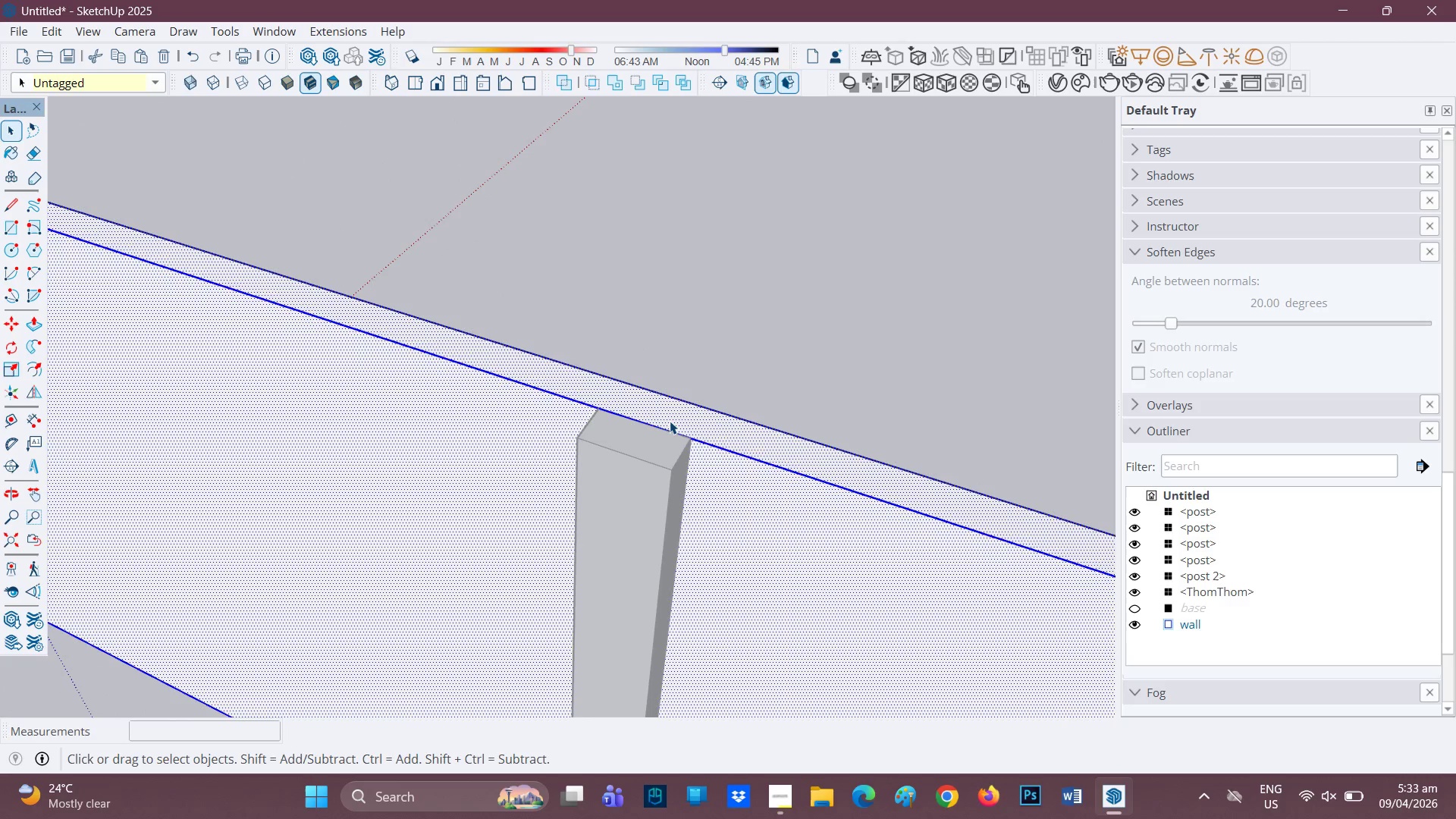 
triple_click([670, 421])
 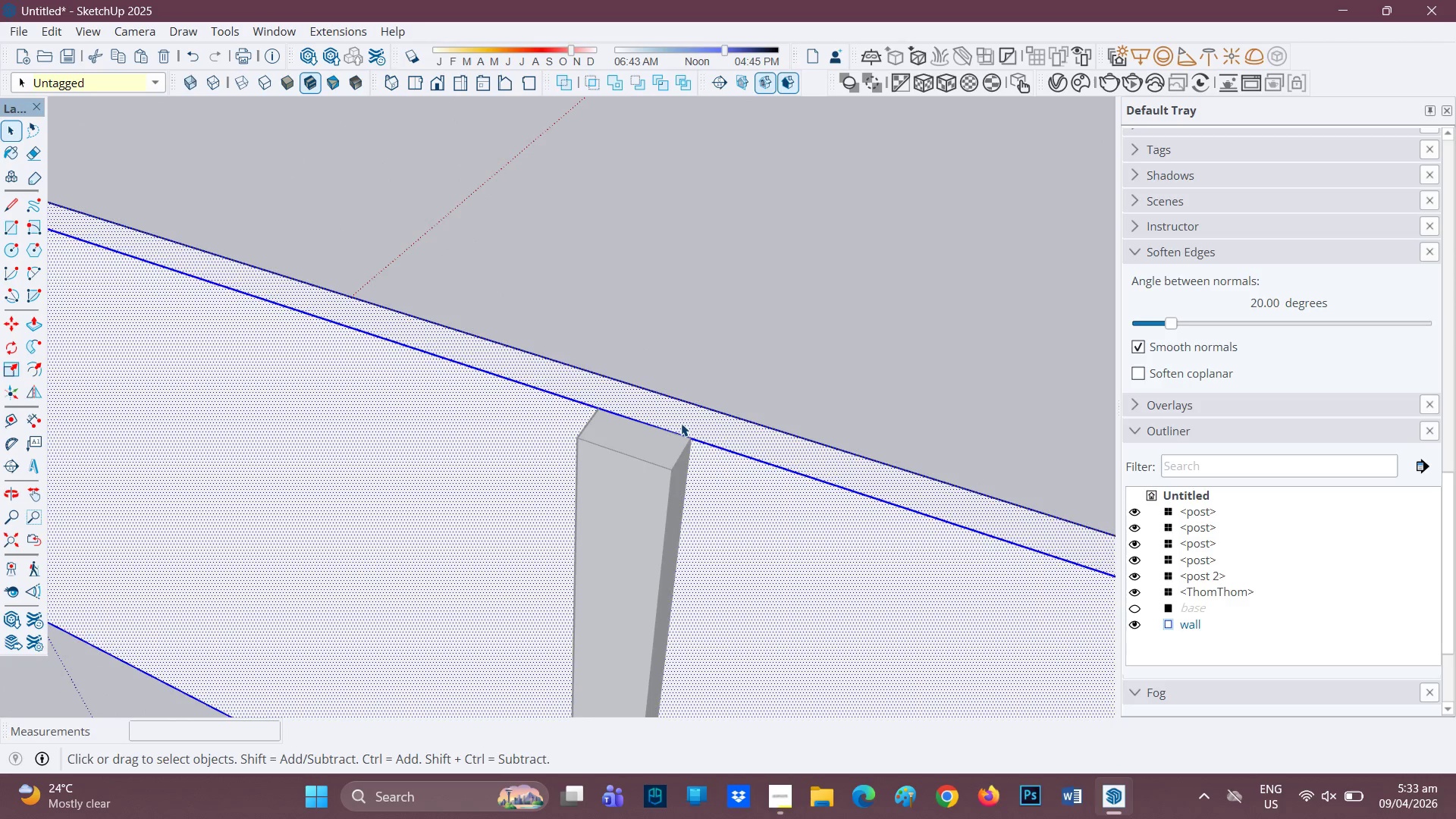 
left_click([681, 423])
 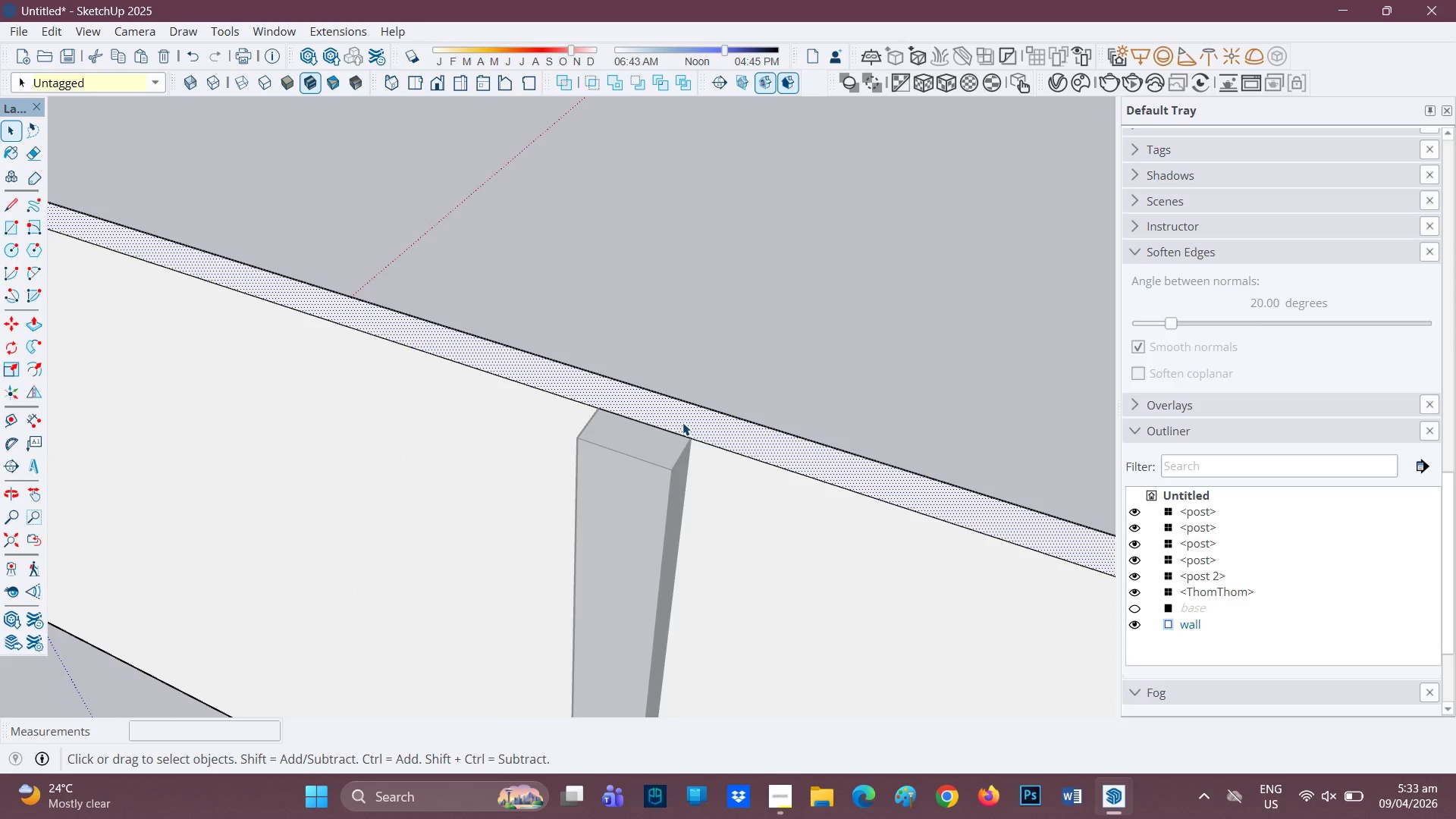 
scroll: coordinate [682, 422], scroll_direction: up, amount: 1.0
 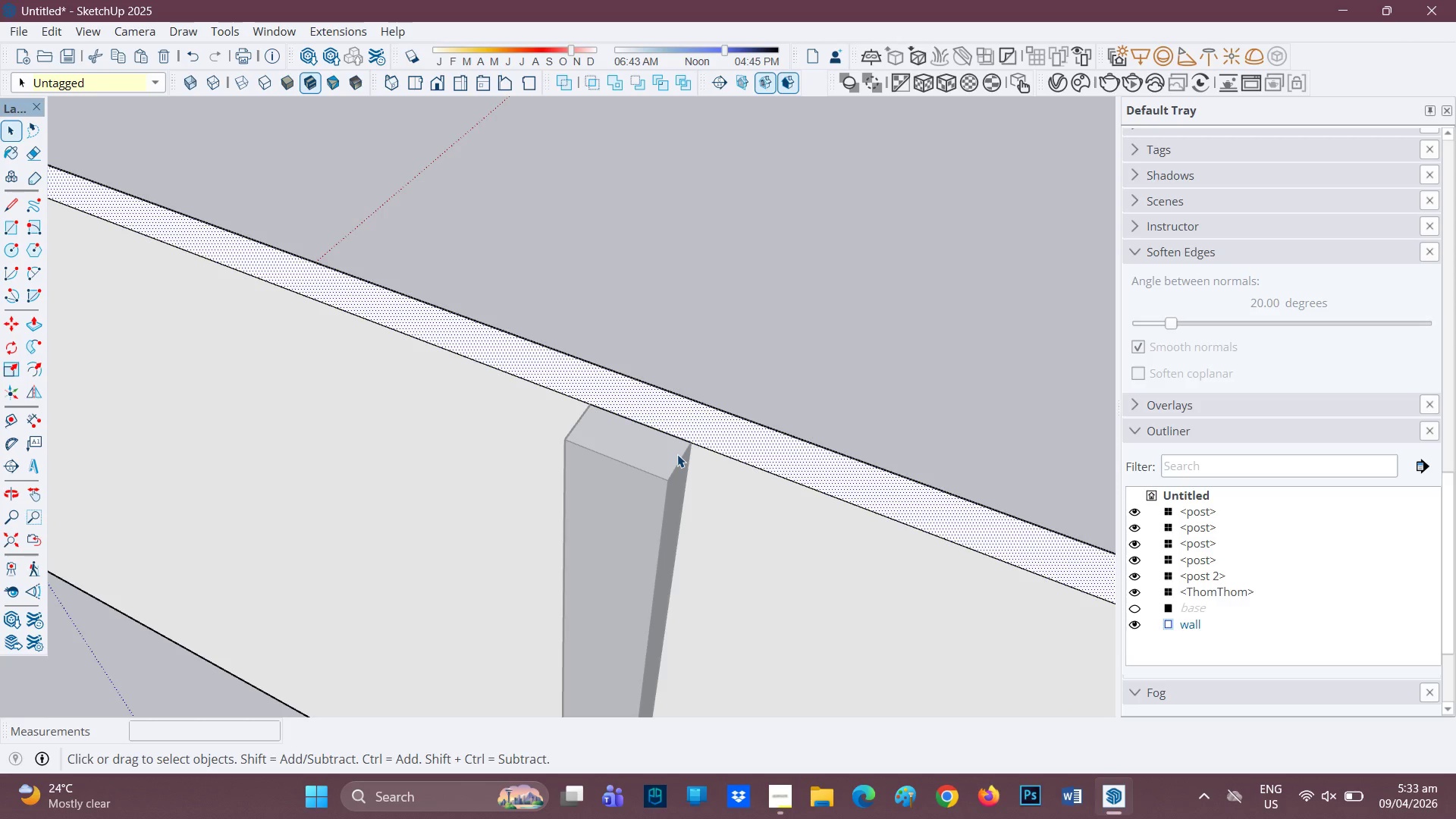 
key(L)
 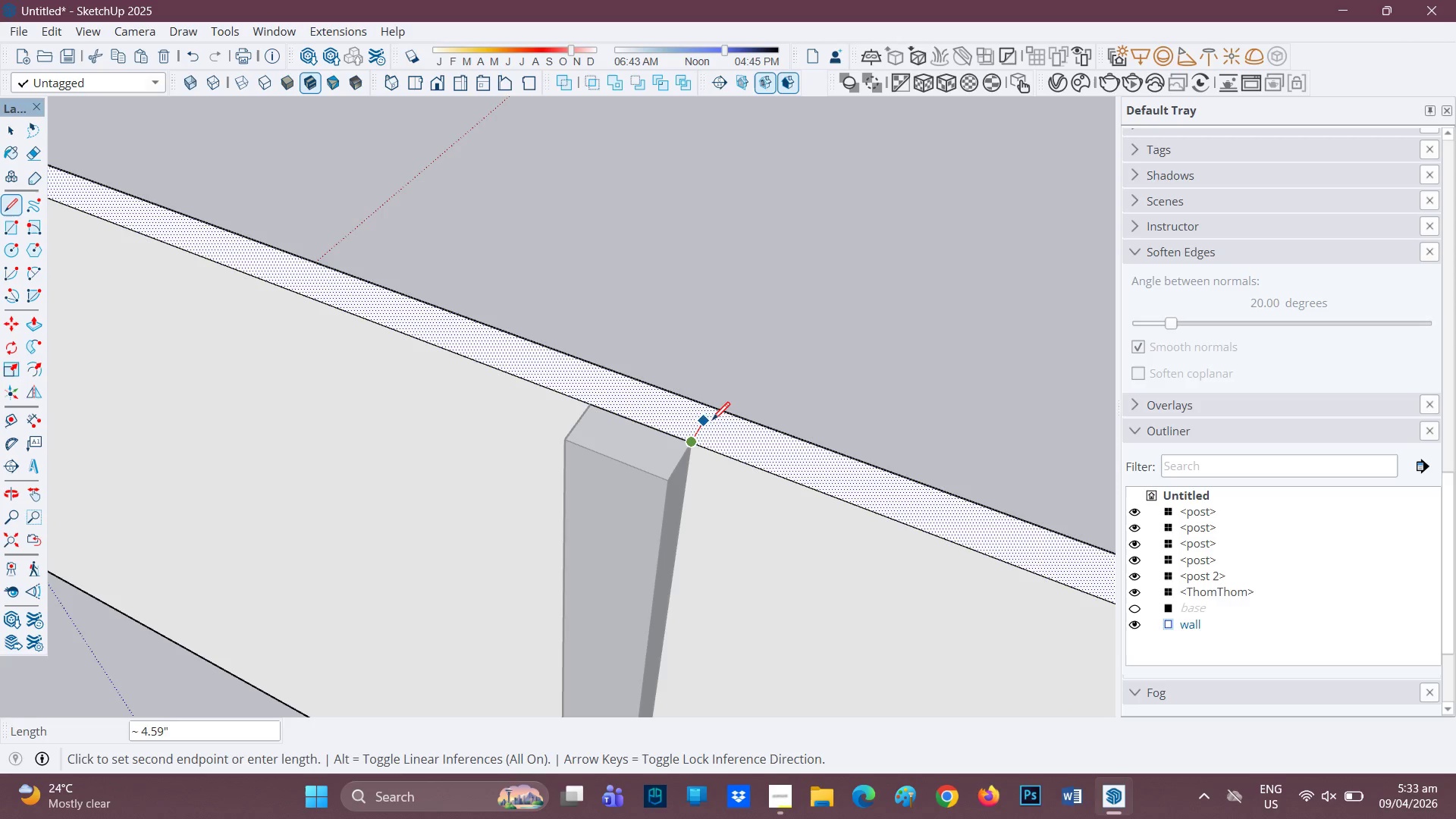 
left_click([716, 415])
 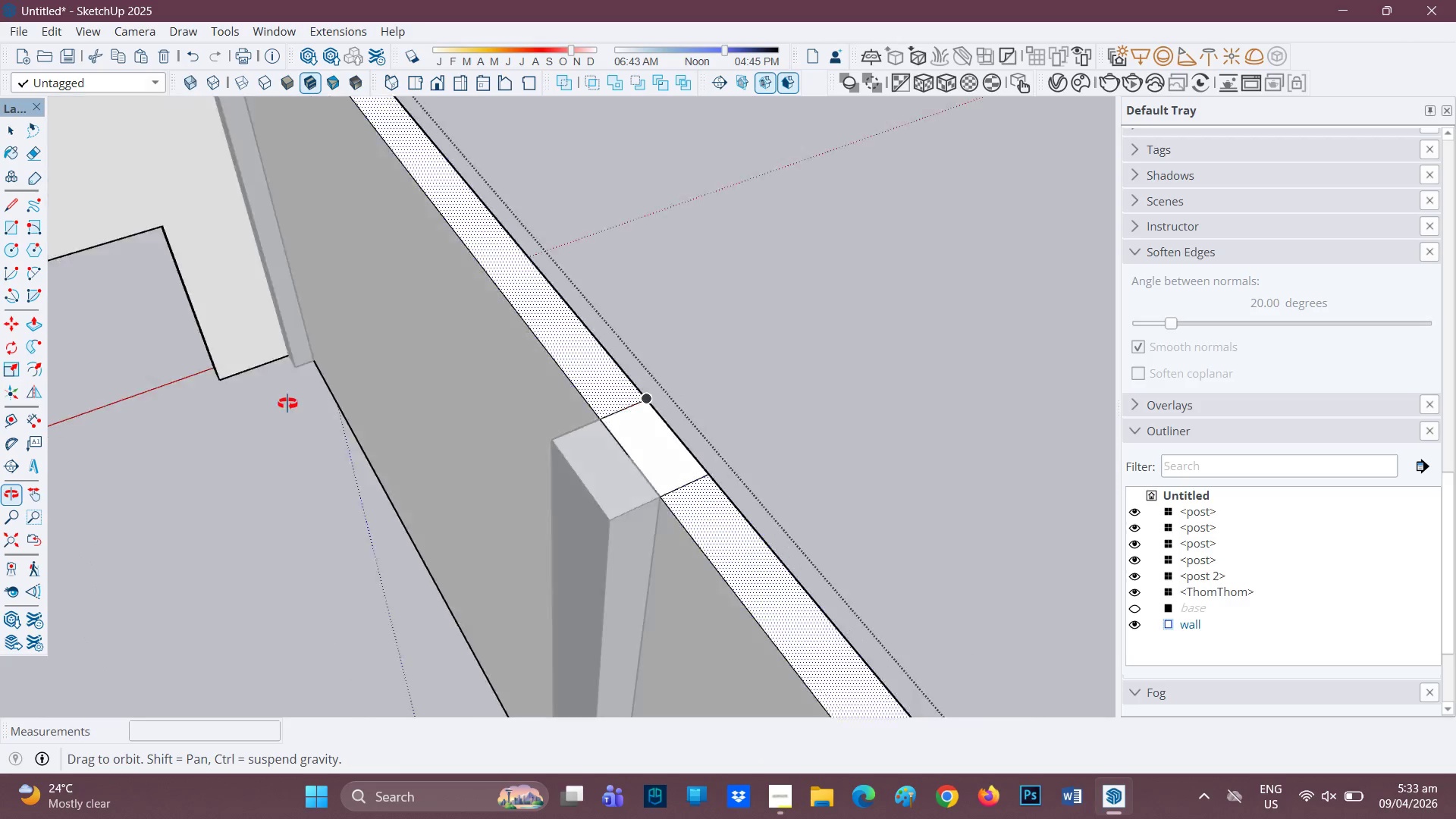 
wait(5.02)
 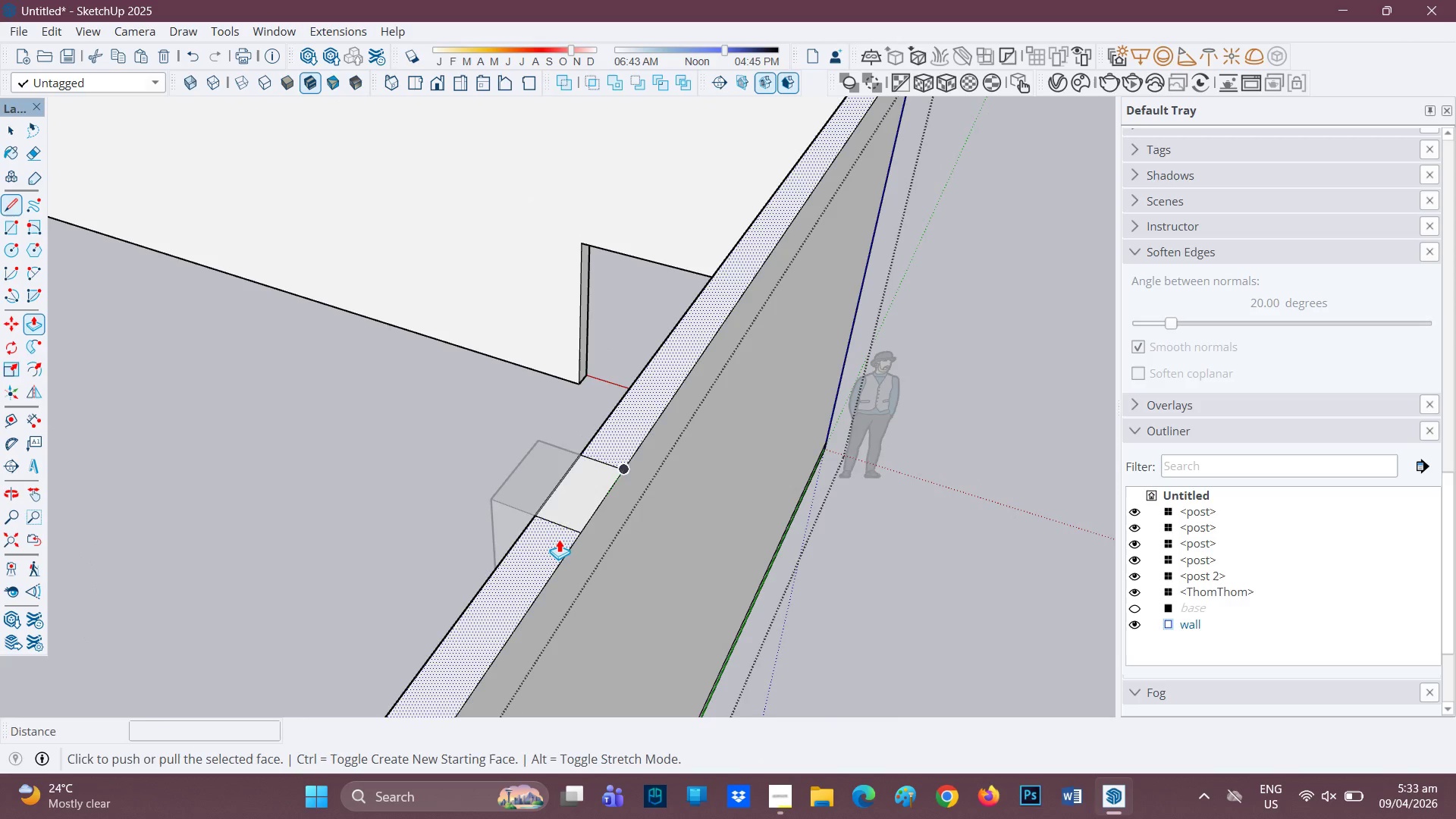 
key(P)
 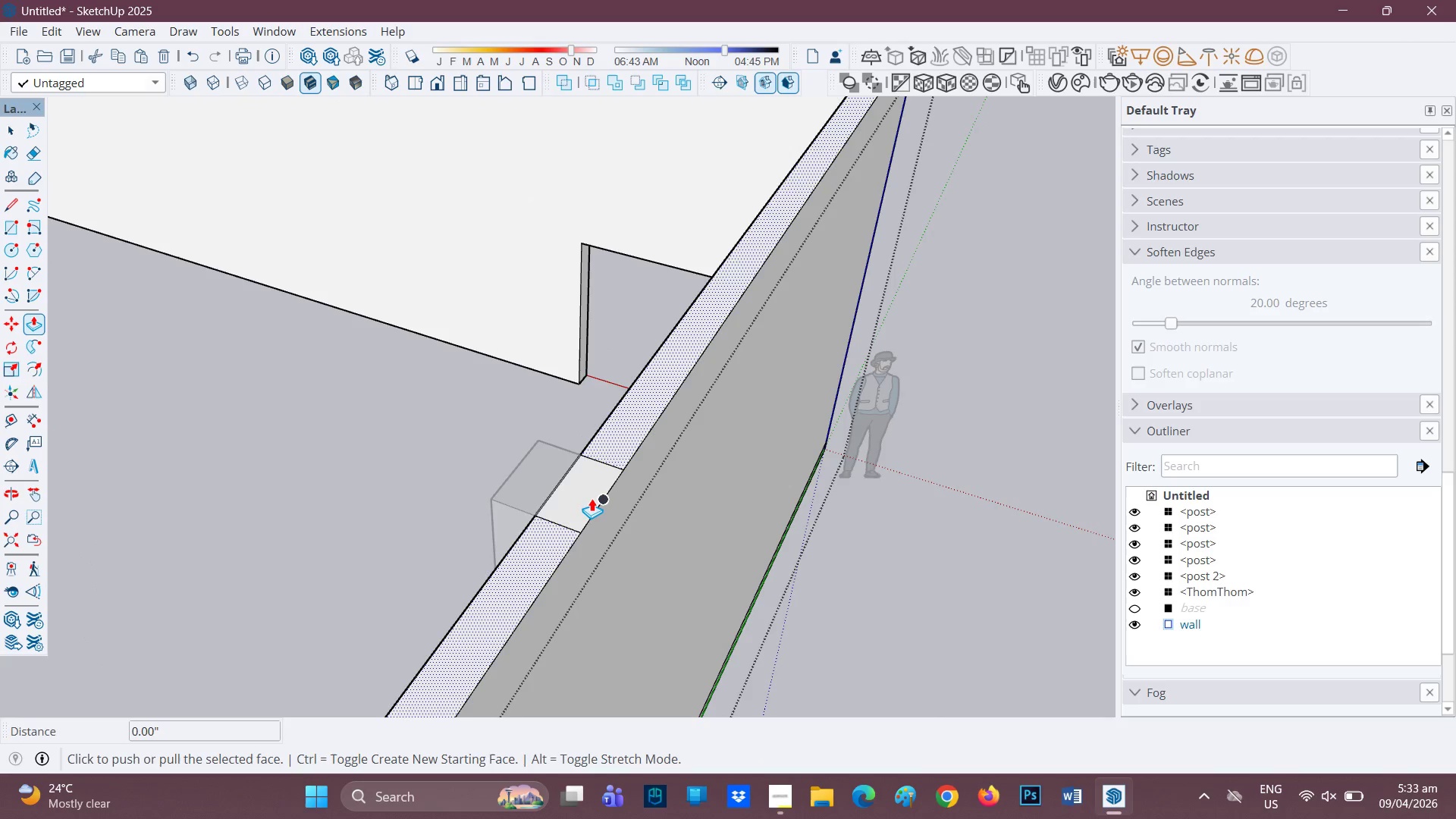 
scroll: coordinate [554, 501], scroll_direction: down, amount: 2.0
 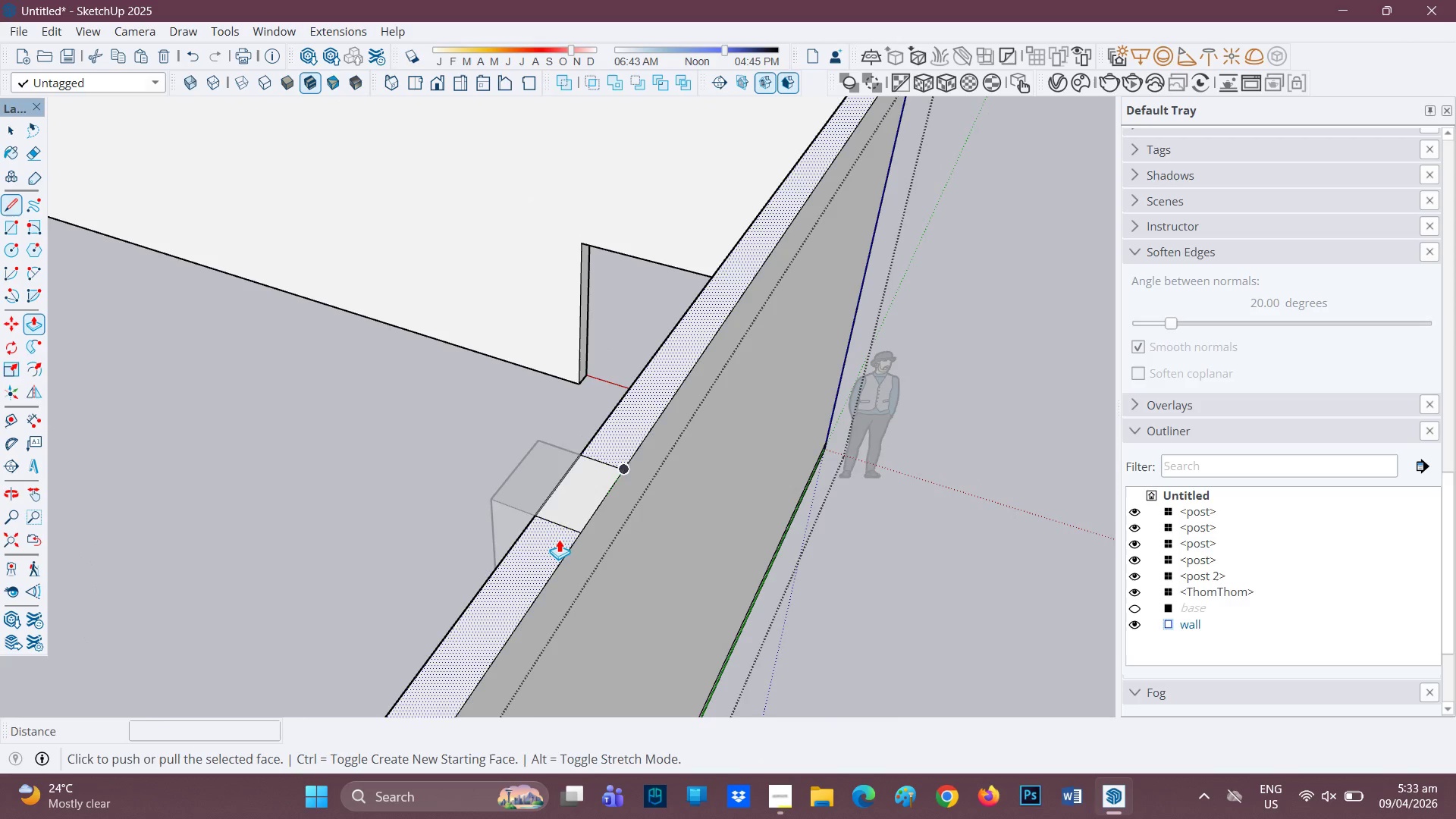 
key(Space)
 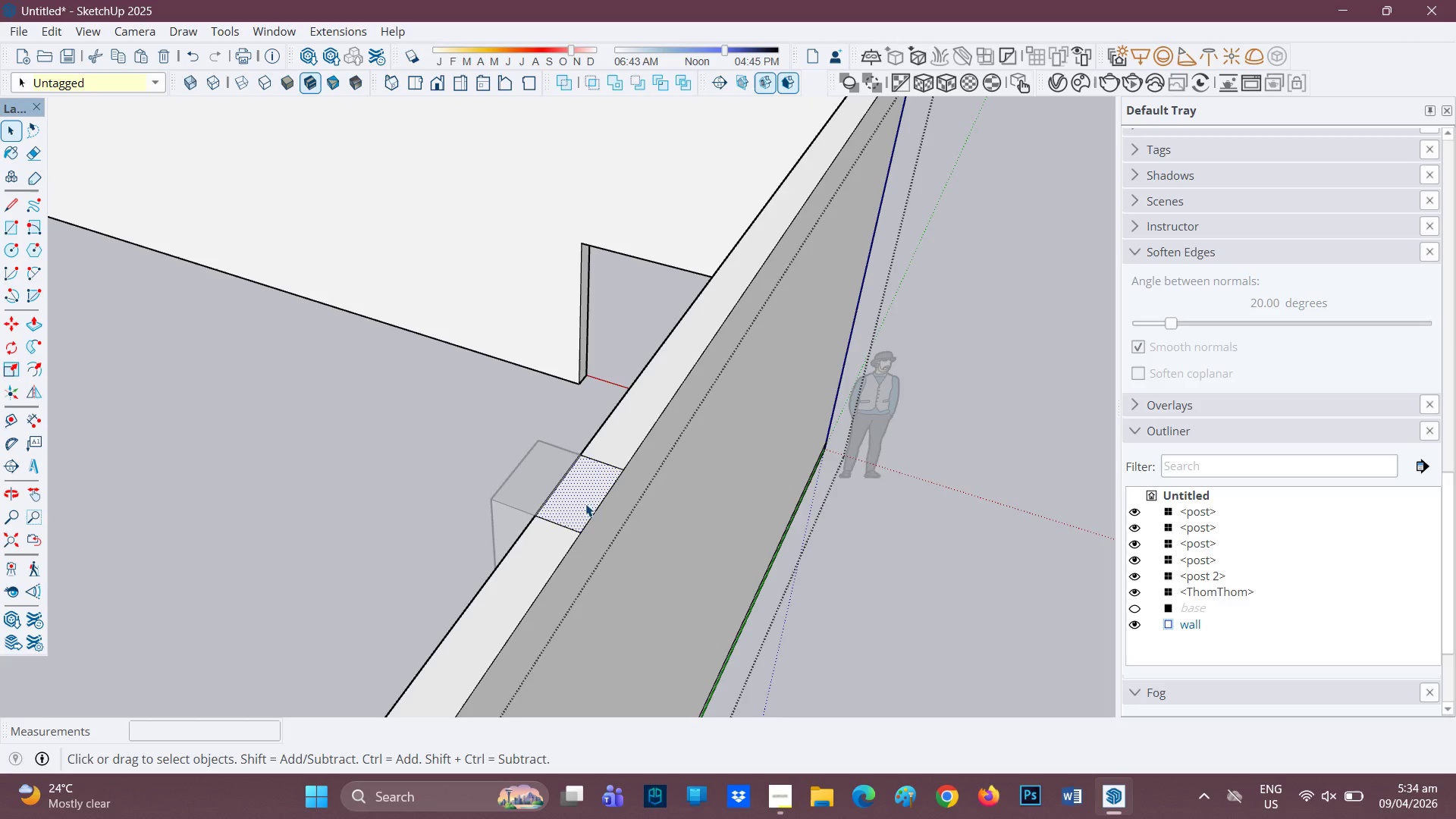 
key(P)
 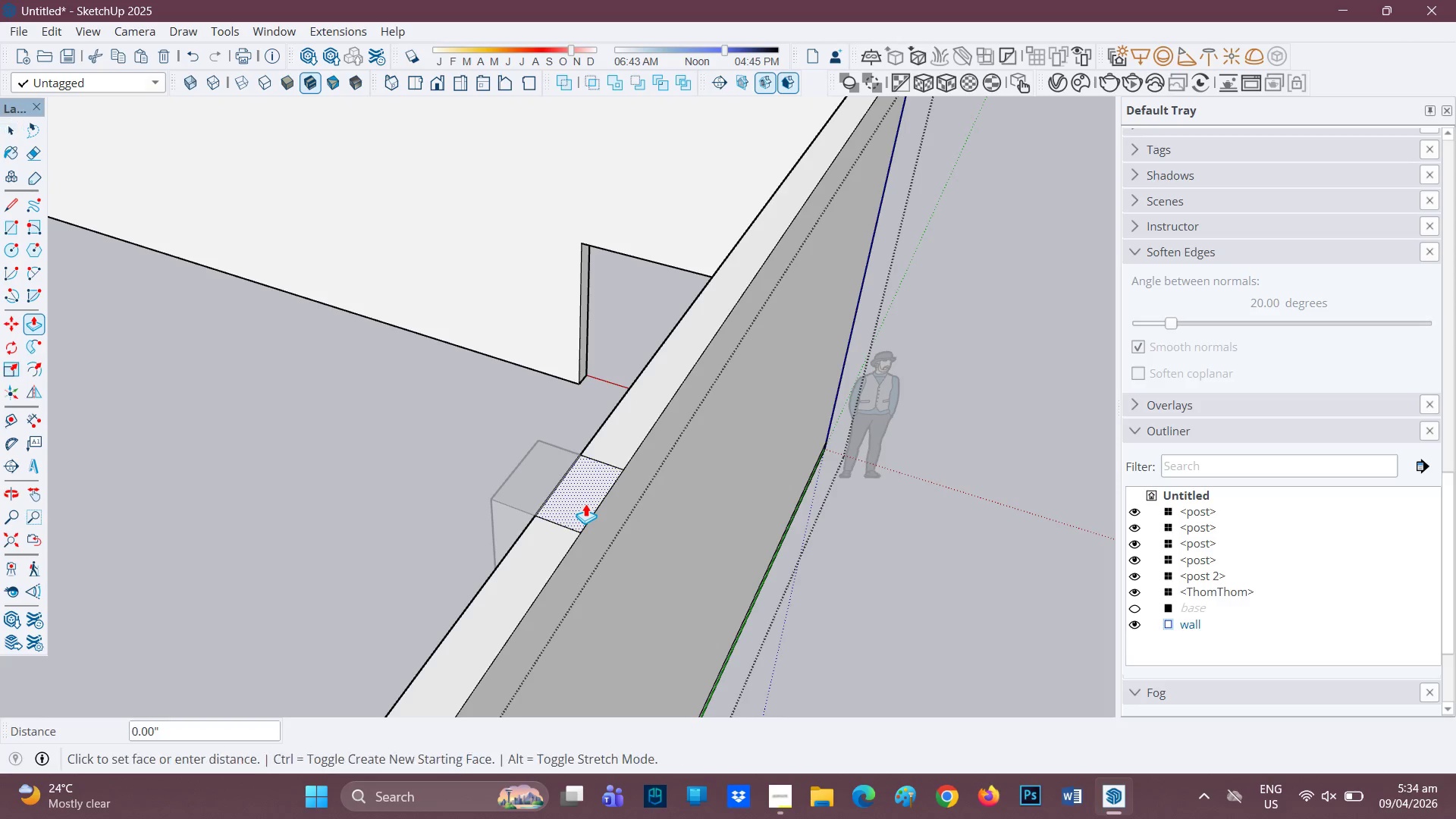 
left_click([585, 504])
 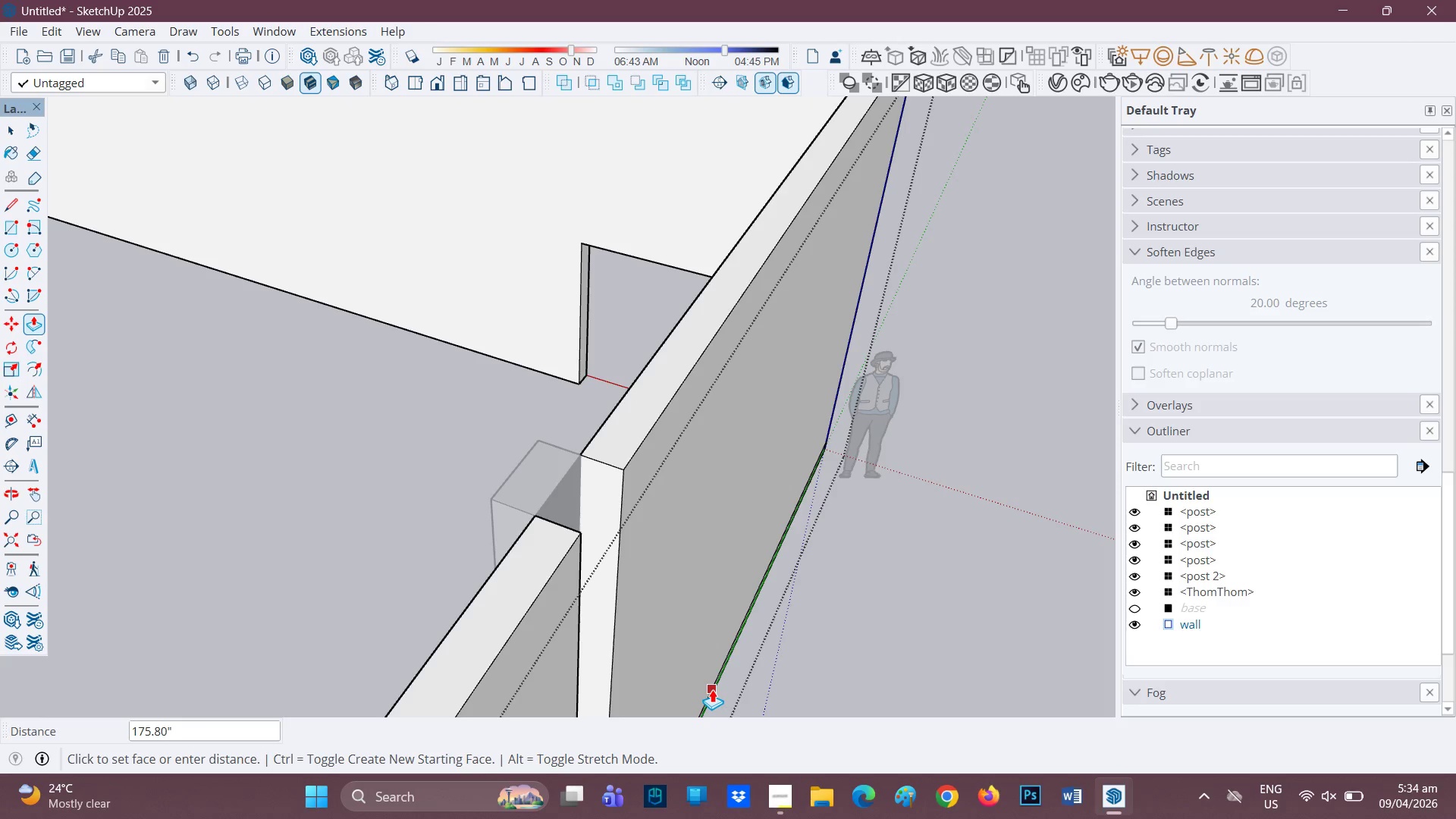 
scroll: coordinate [472, 457], scroll_direction: down, amount: 3.0
 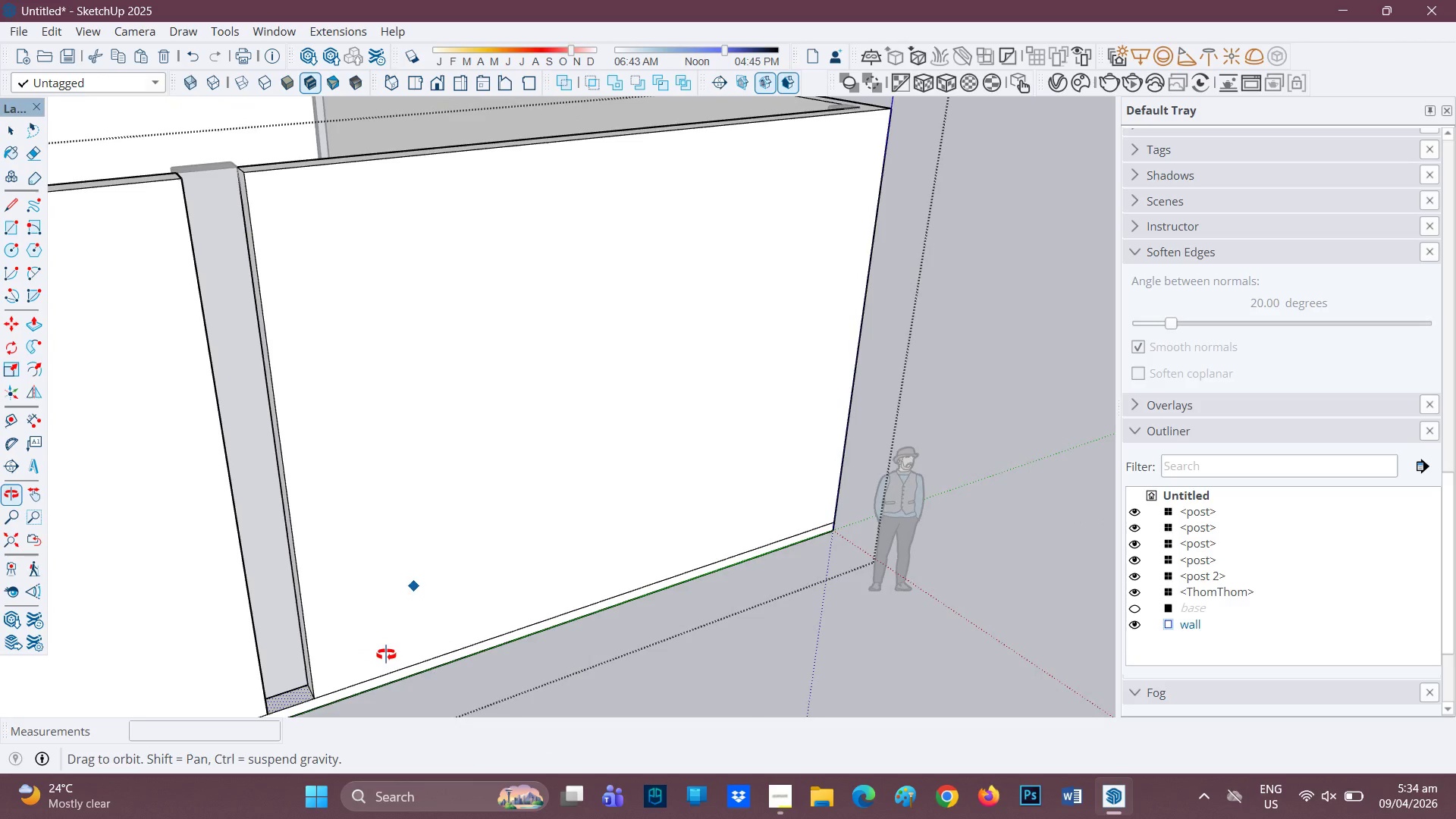 
key(Space)
 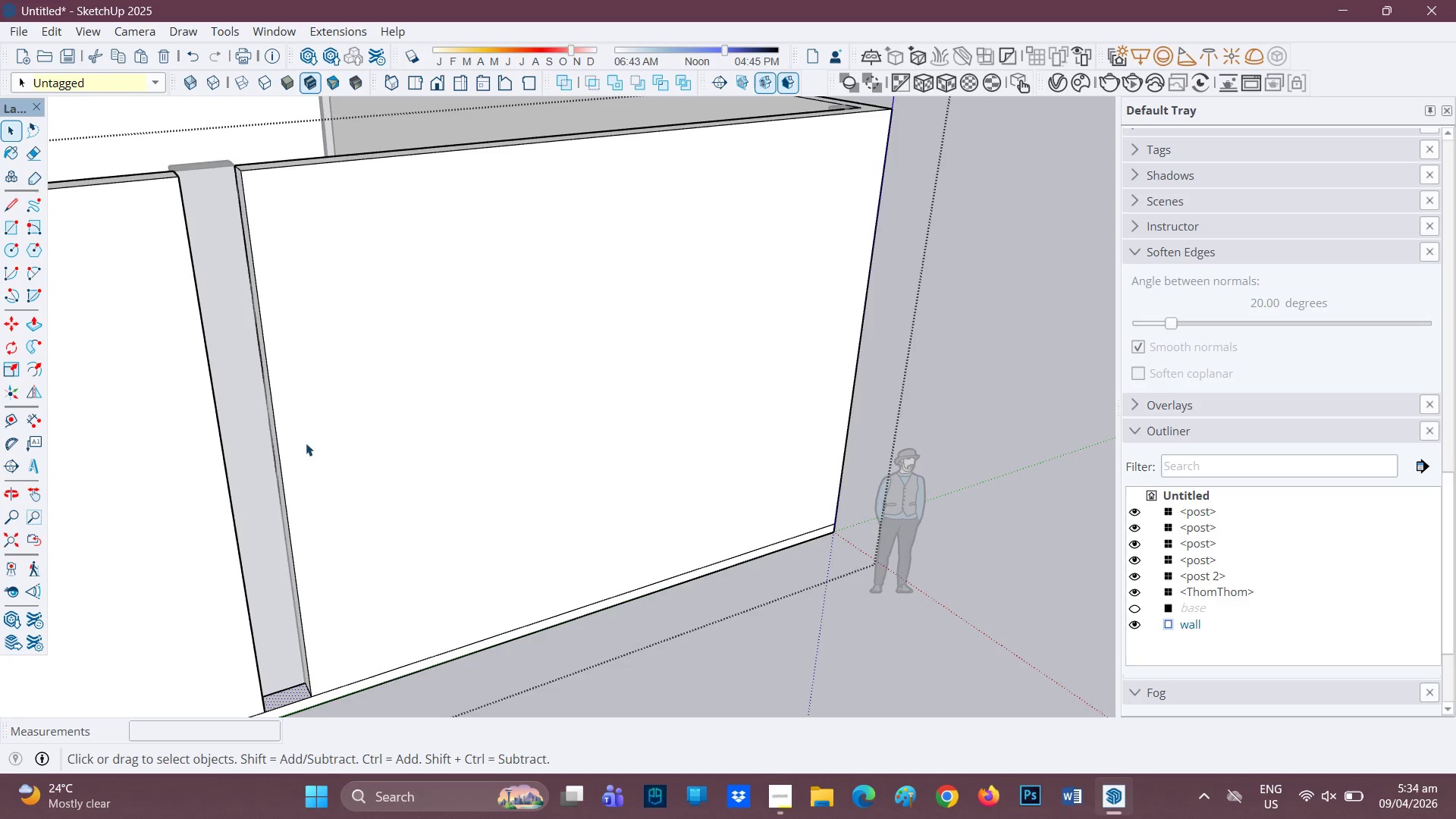 
key(Space)
 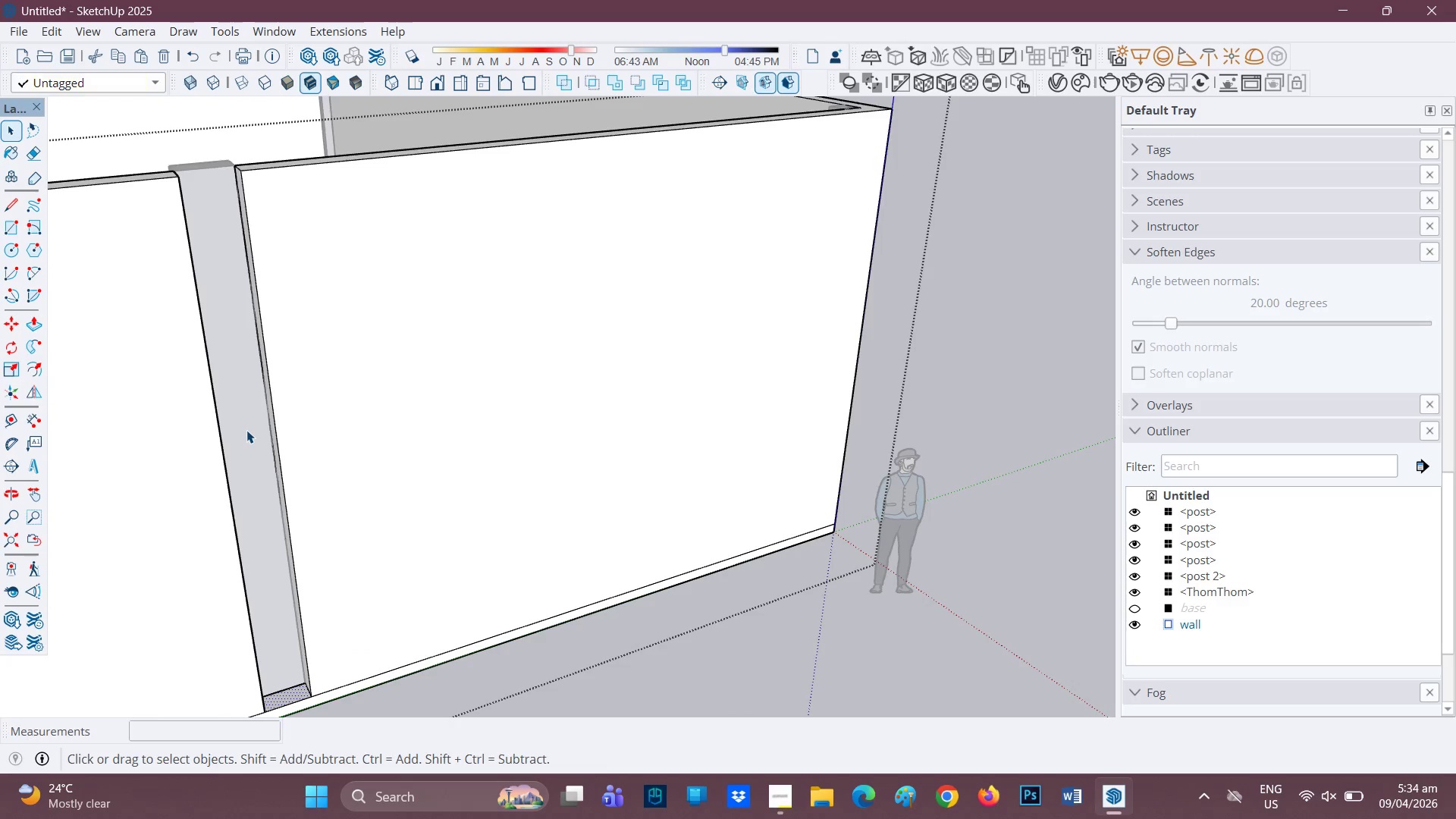 
double_click([246, 430])
 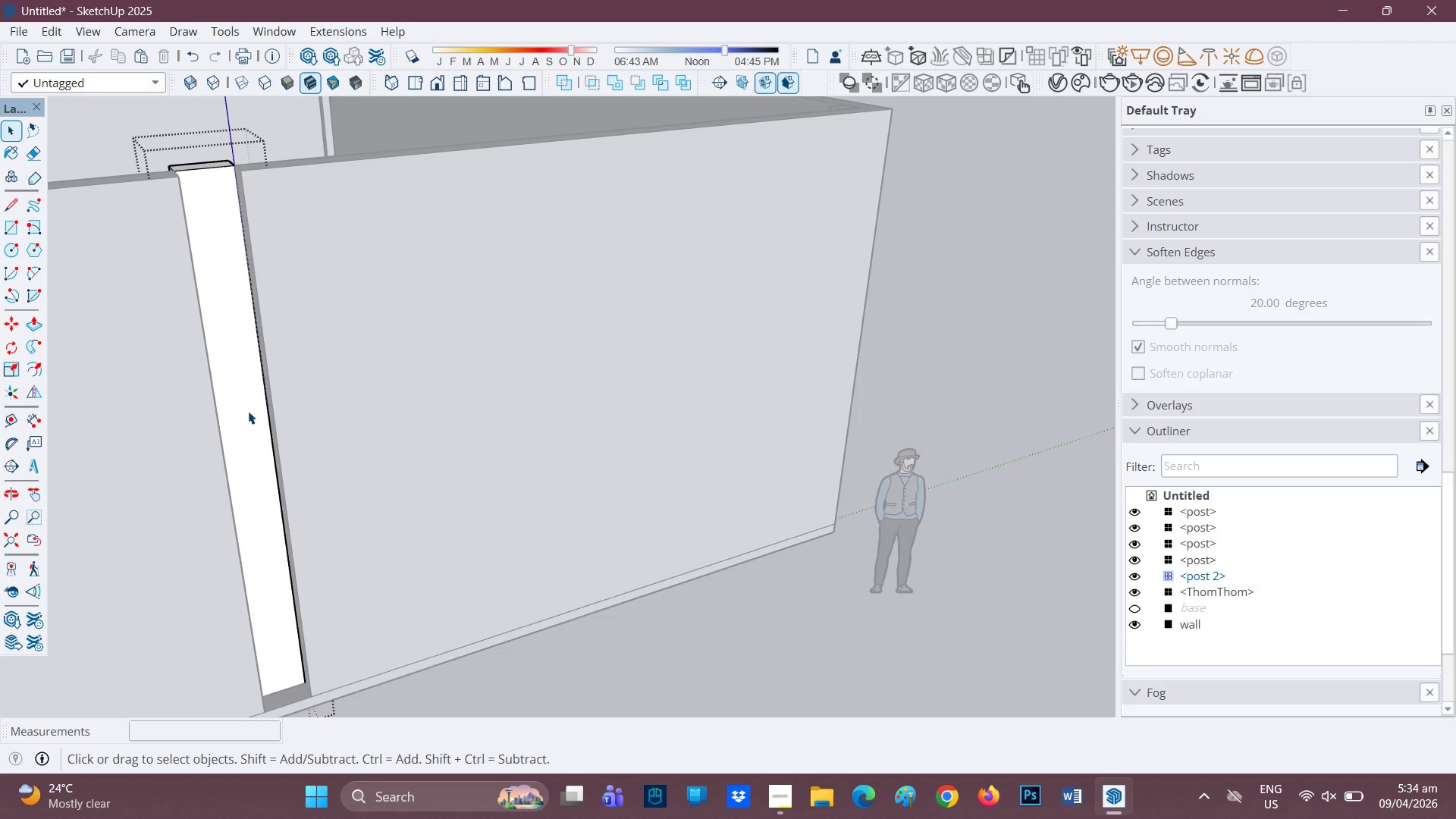 
scroll: coordinate [261, 400], scroll_direction: down, amount: 4.0
 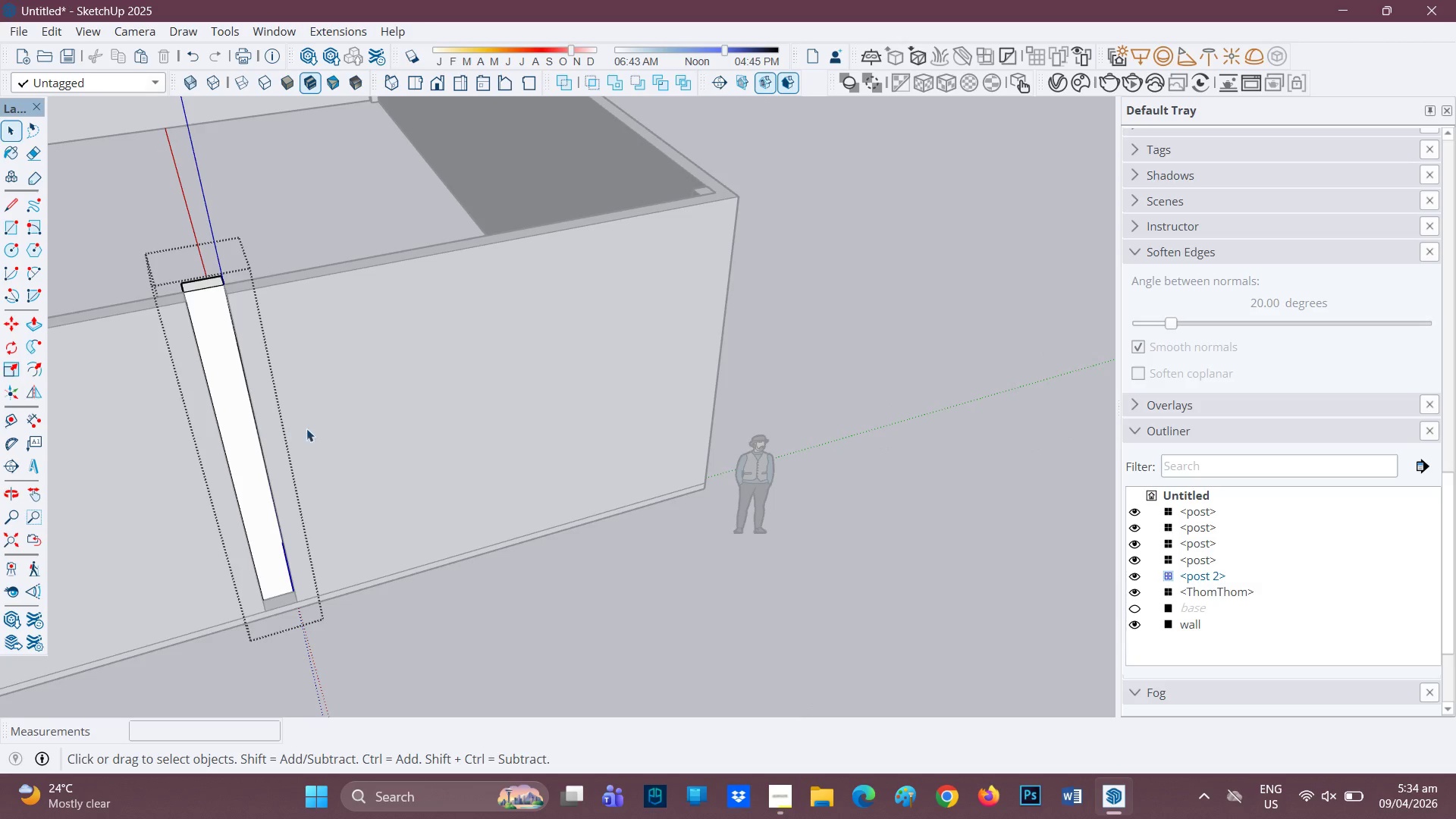 
key(H)
 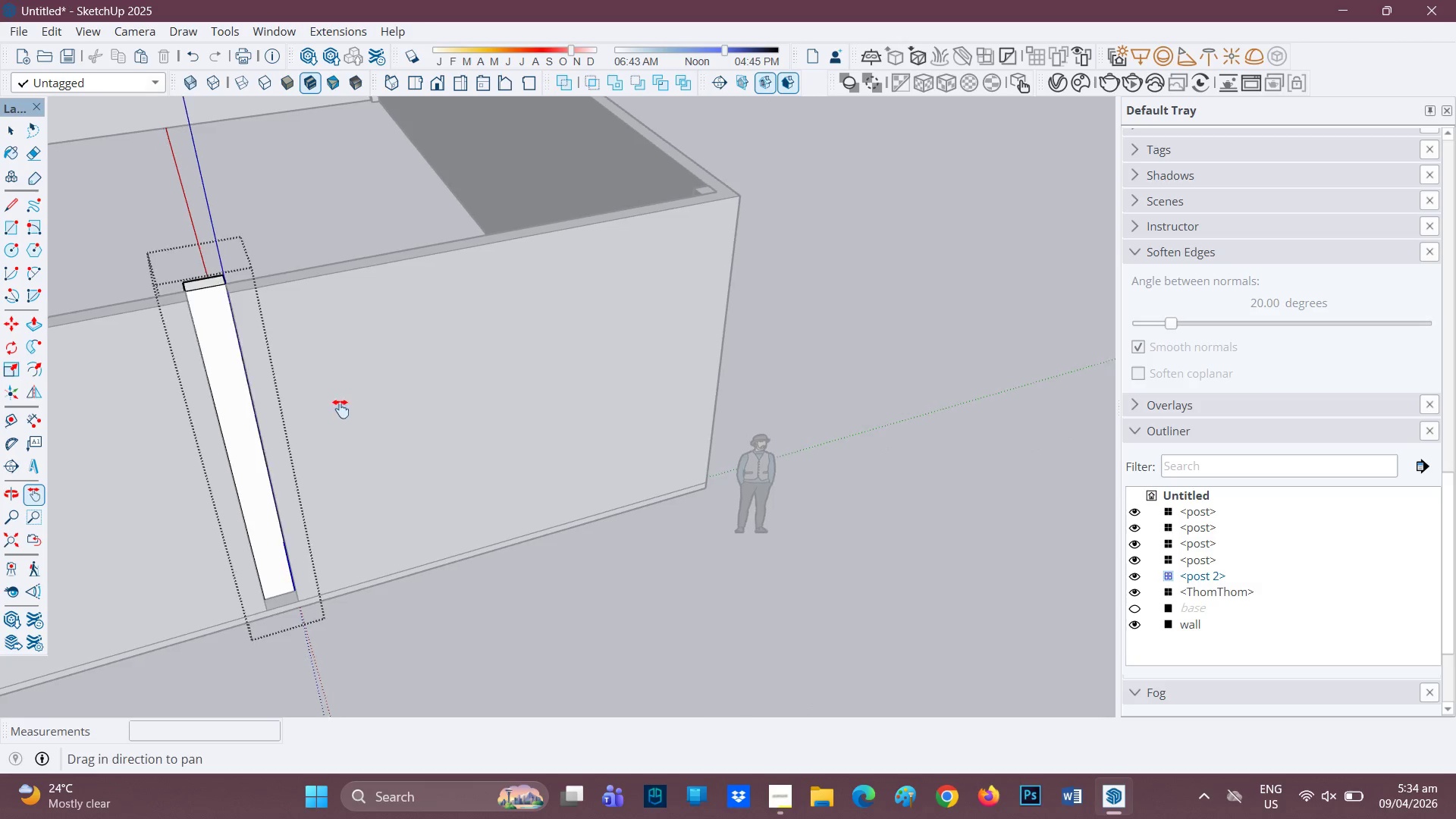 
left_click_drag(start_coordinate=[322, 419], to_coordinate=[527, 451])
 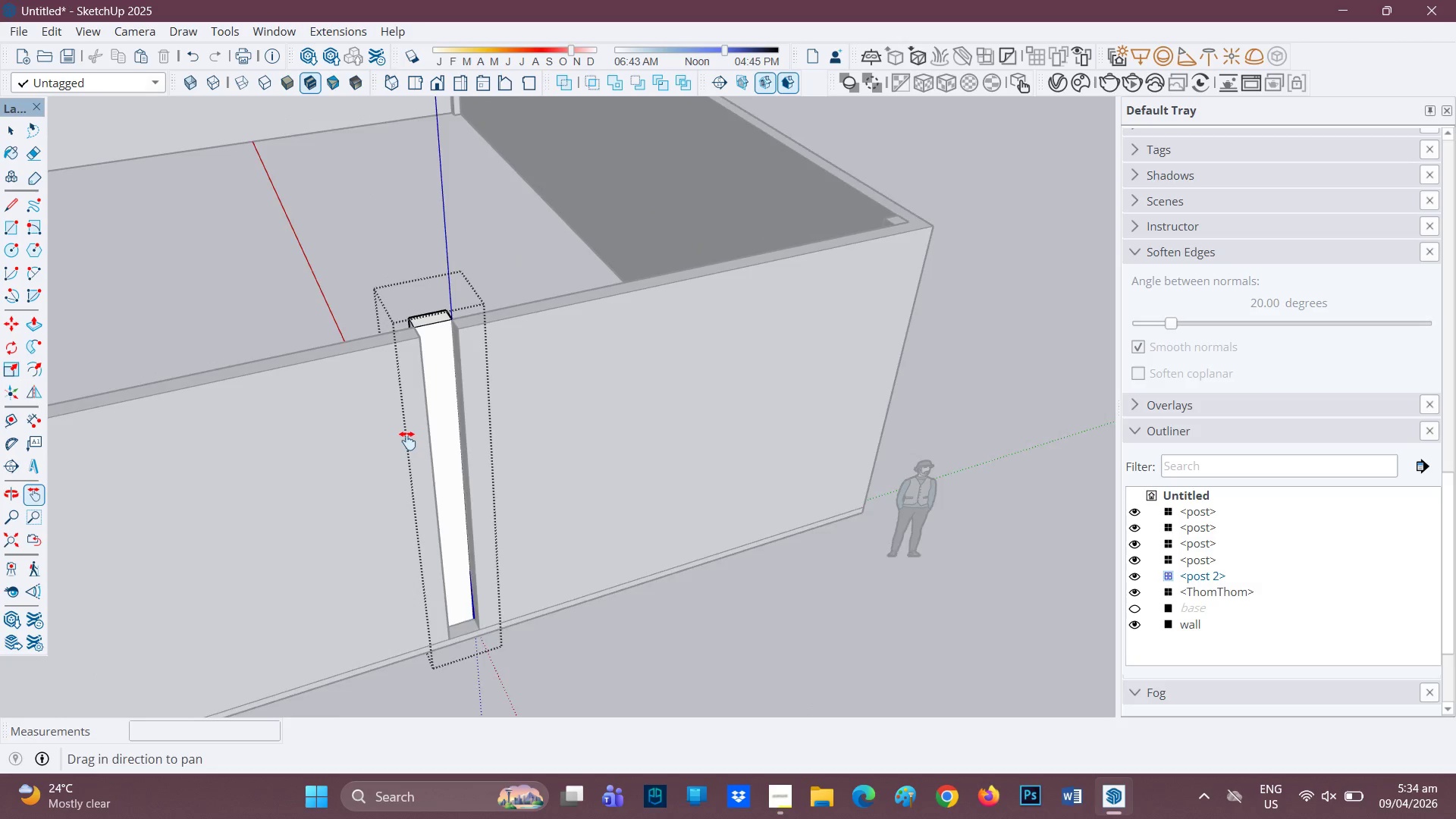 
scroll: coordinate [482, 384], scroll_direction: up, amount: 3.0
 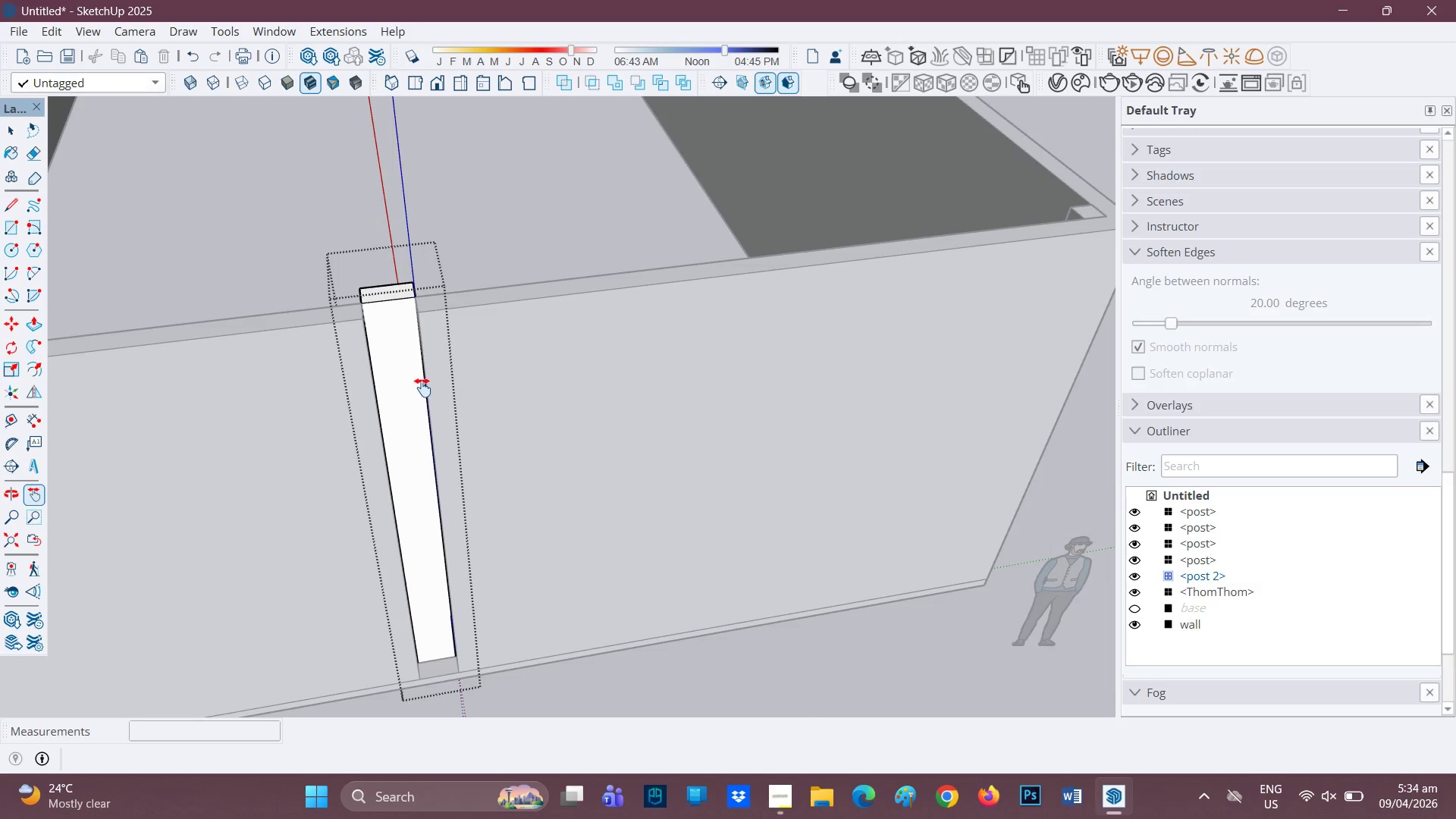 
key(Space)
 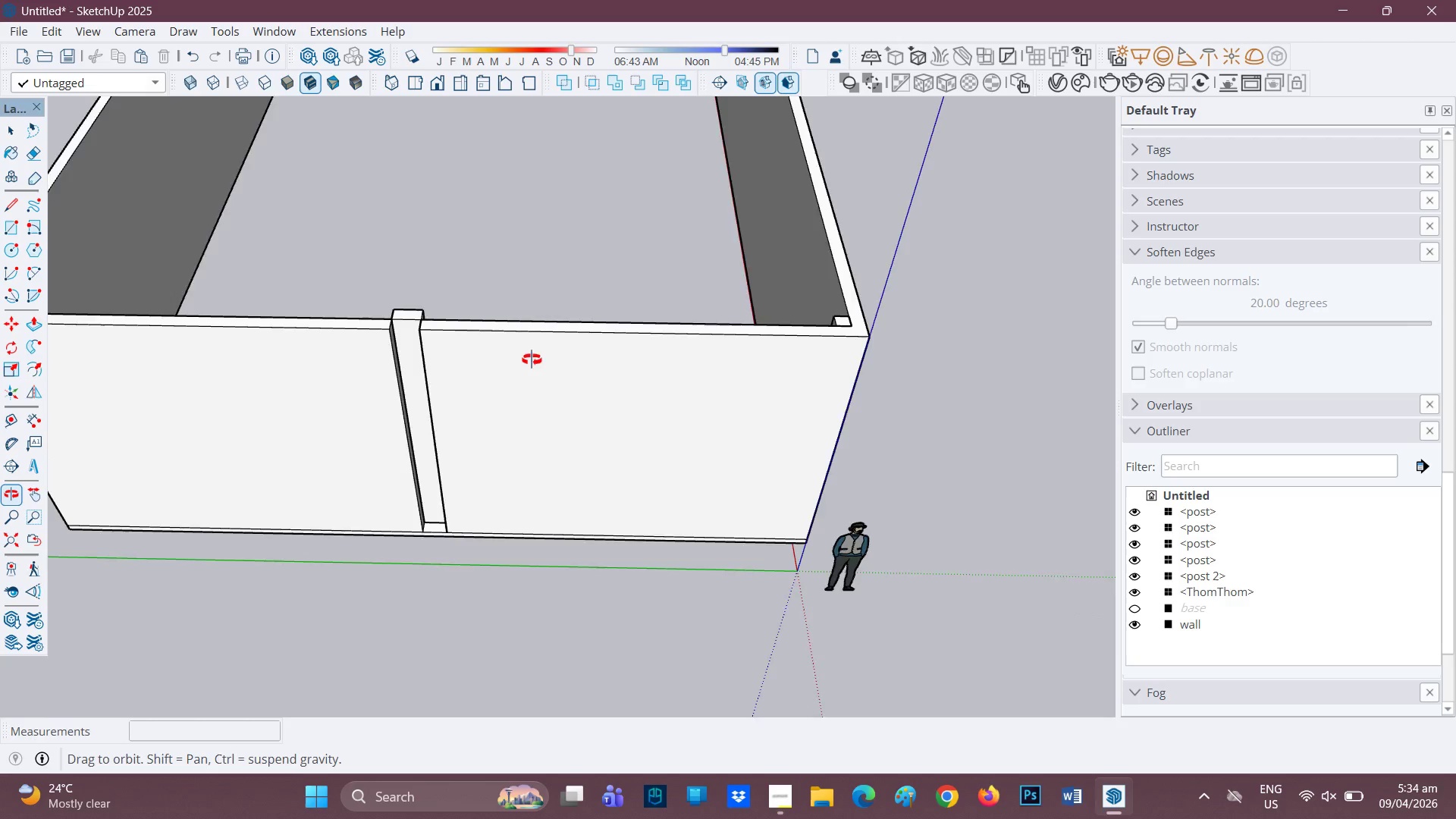 
scroll: coordinate [383, 495], scroll_direction: down, amount: 8.0
 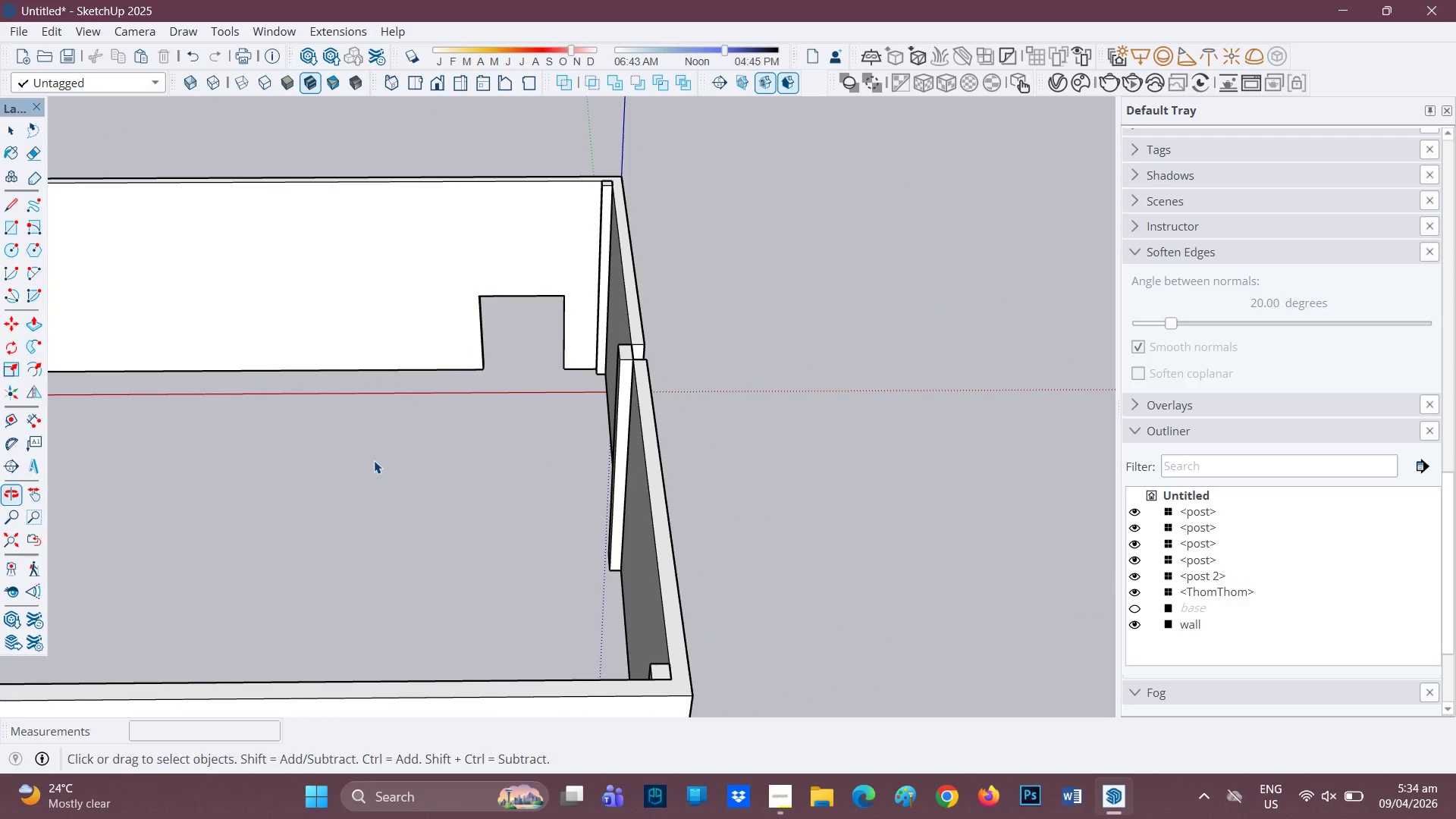 
key(H)
 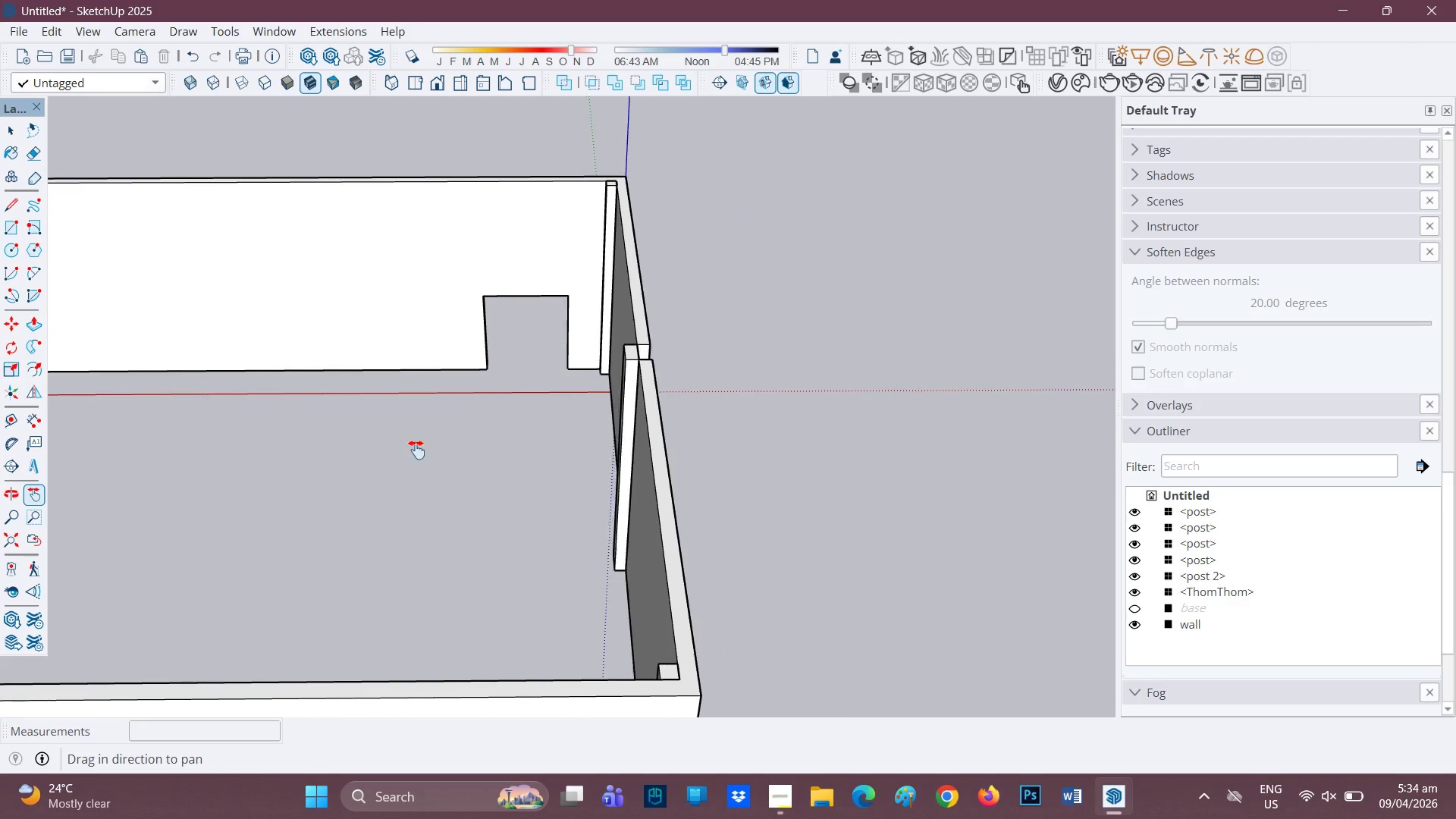 
left_click_drag(start_coordinate=[340, 452], to_coordinate=[617, 520])
 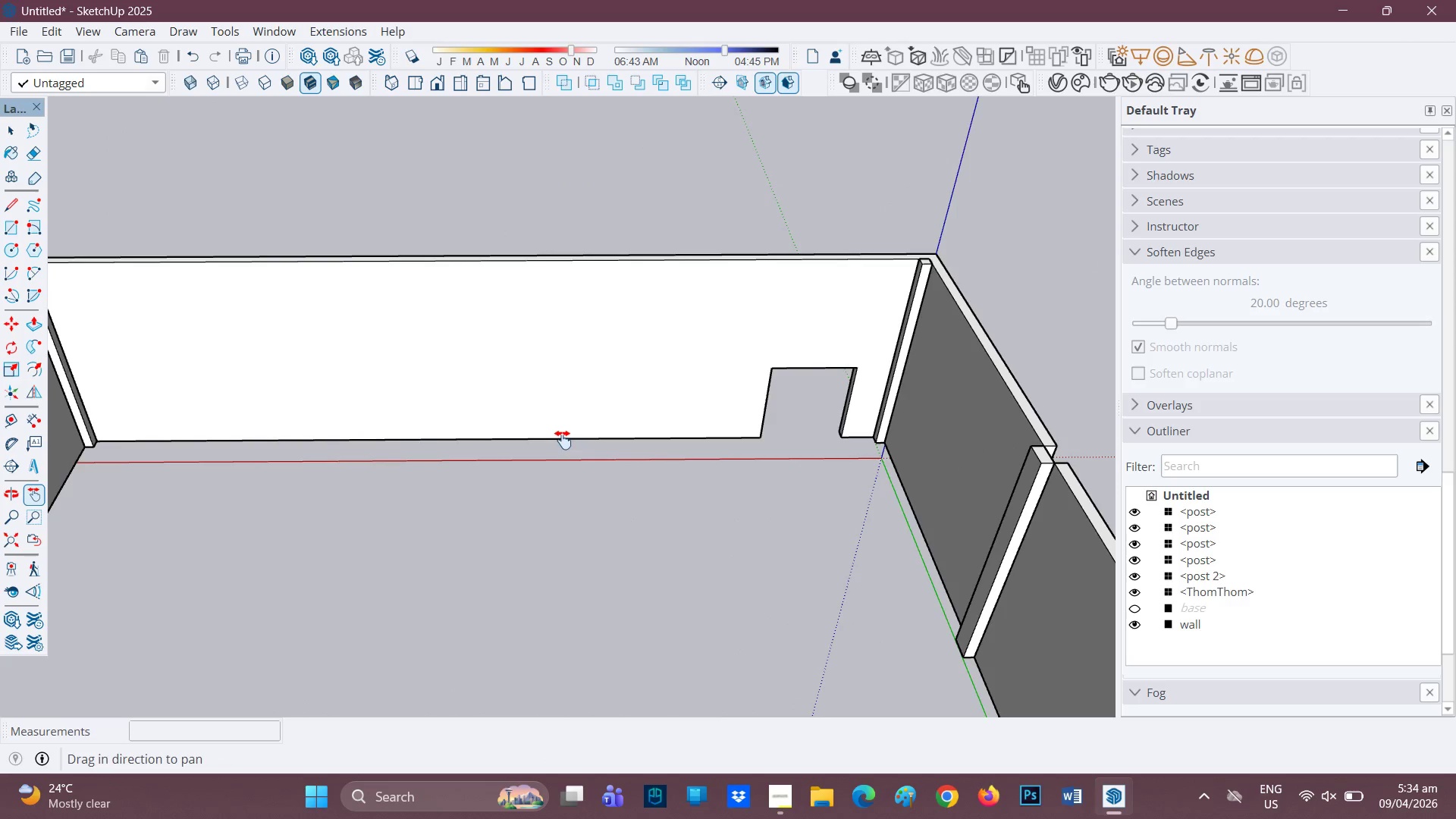 
scroll: coordinate [563, 440], scroll_direction: none, amount: 0.0
 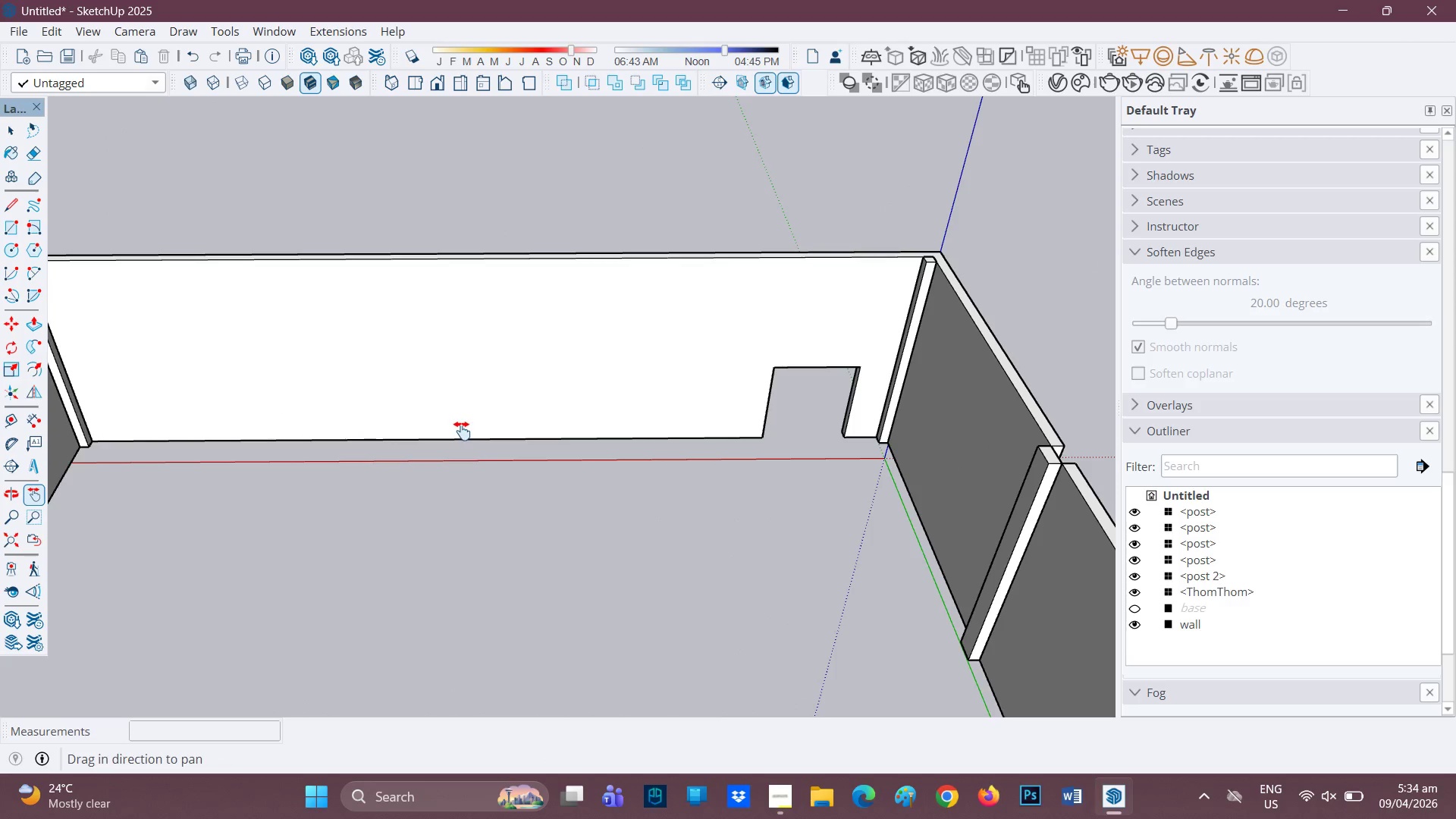 
key(L)
 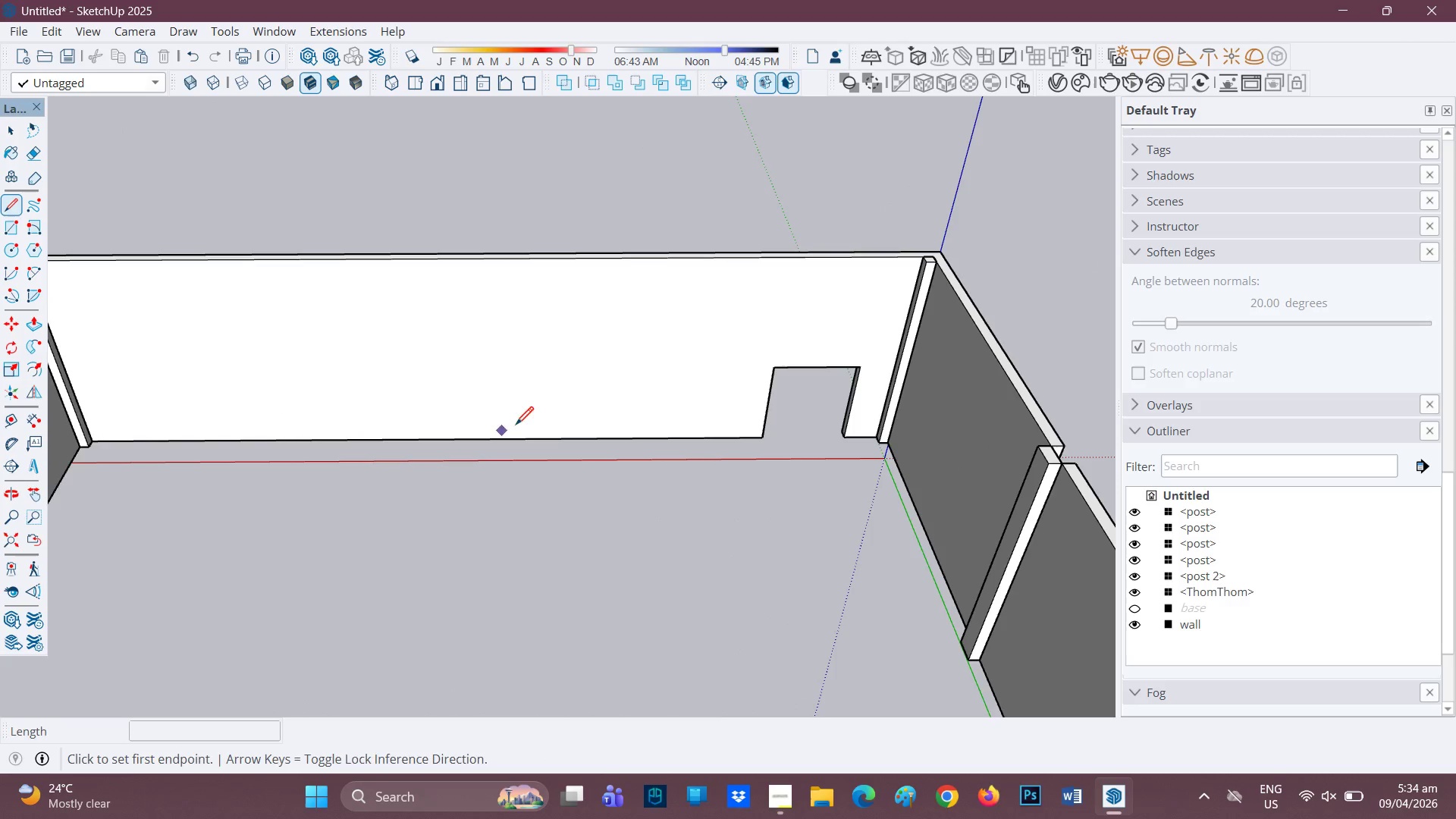 
key(Space)
 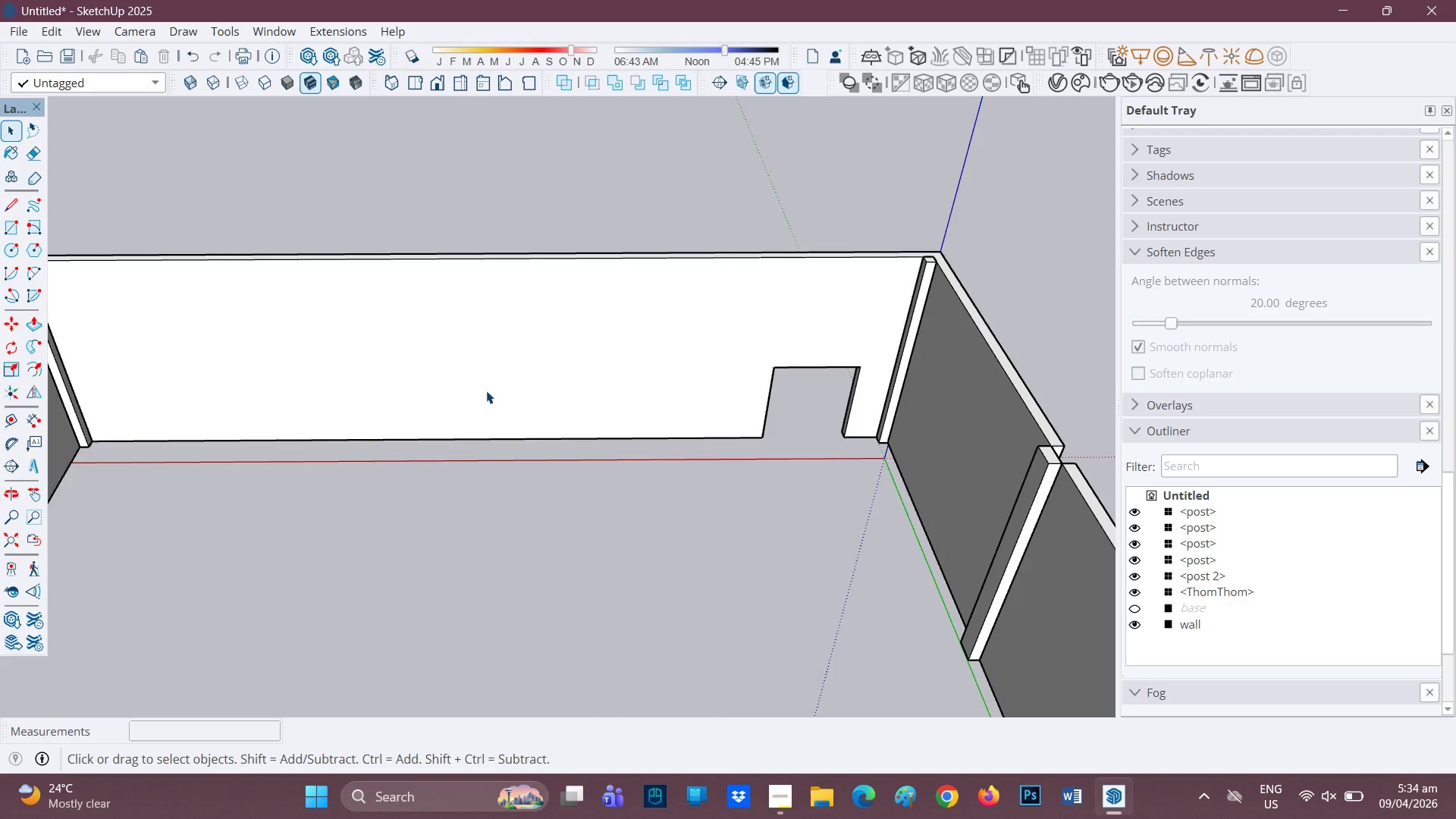 
double_click([486, 391])
 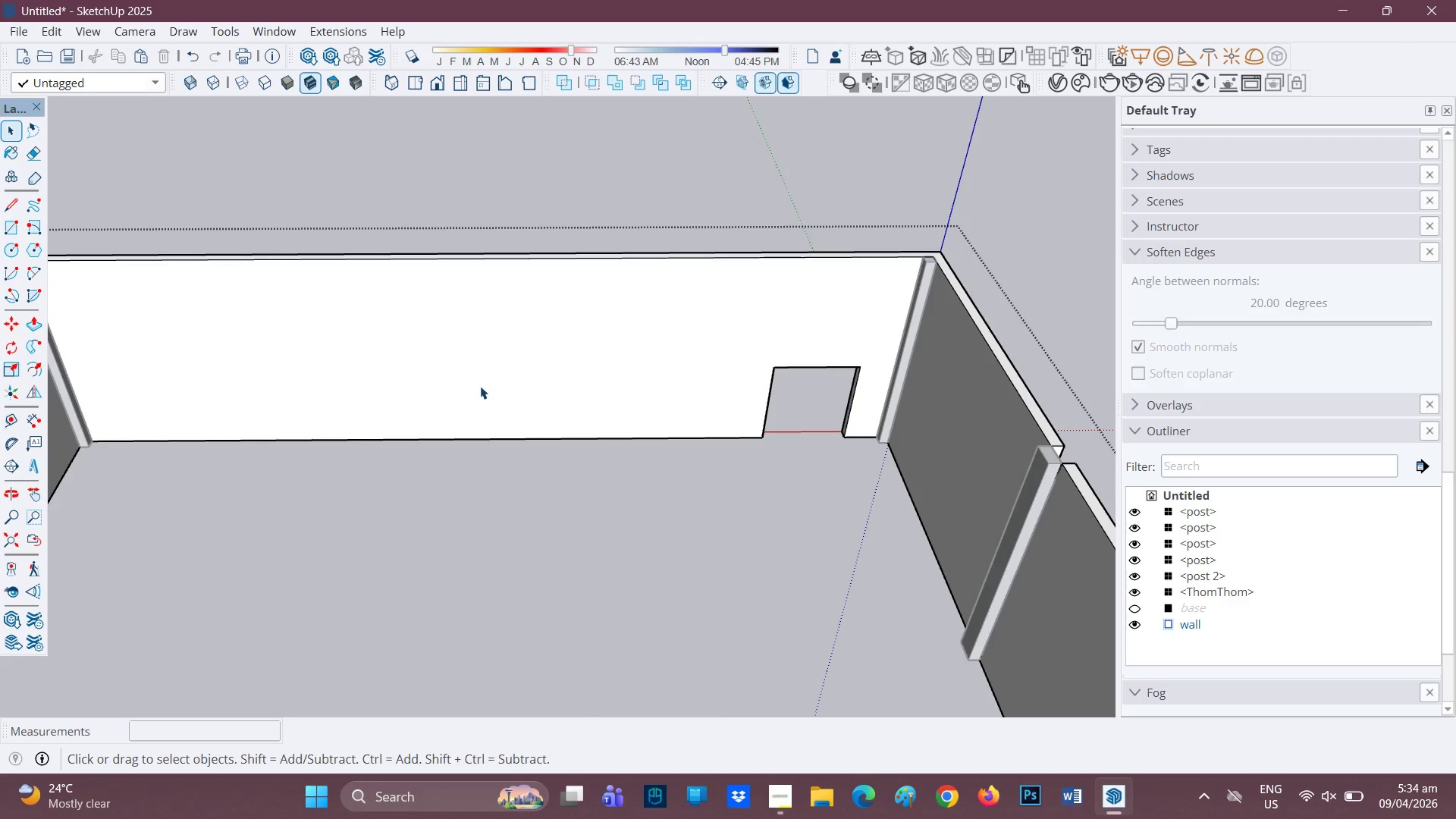 
scroll: coordinate [480, 386], scroll_direction: down, amount: 1.0
 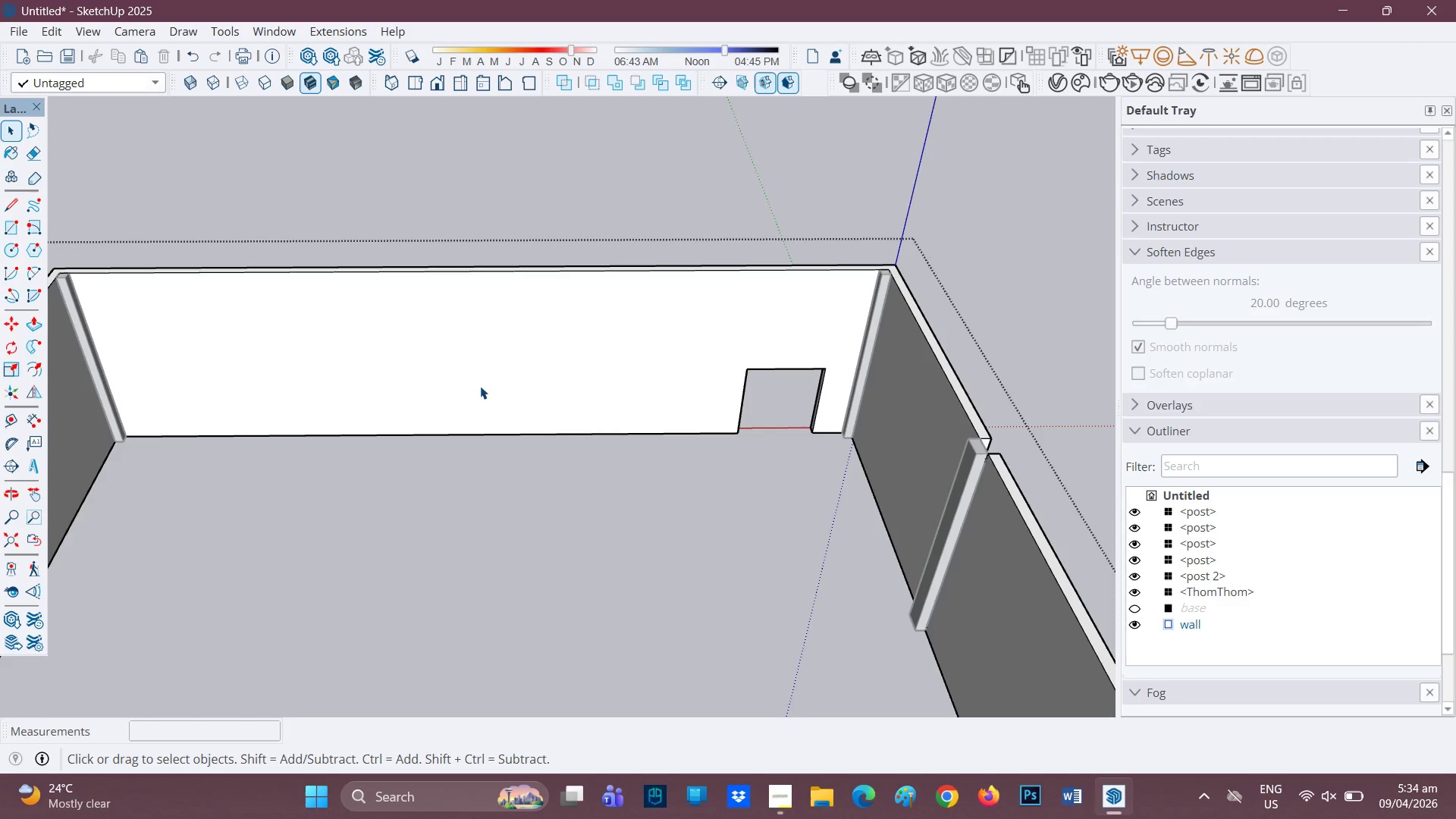 
key(L)
 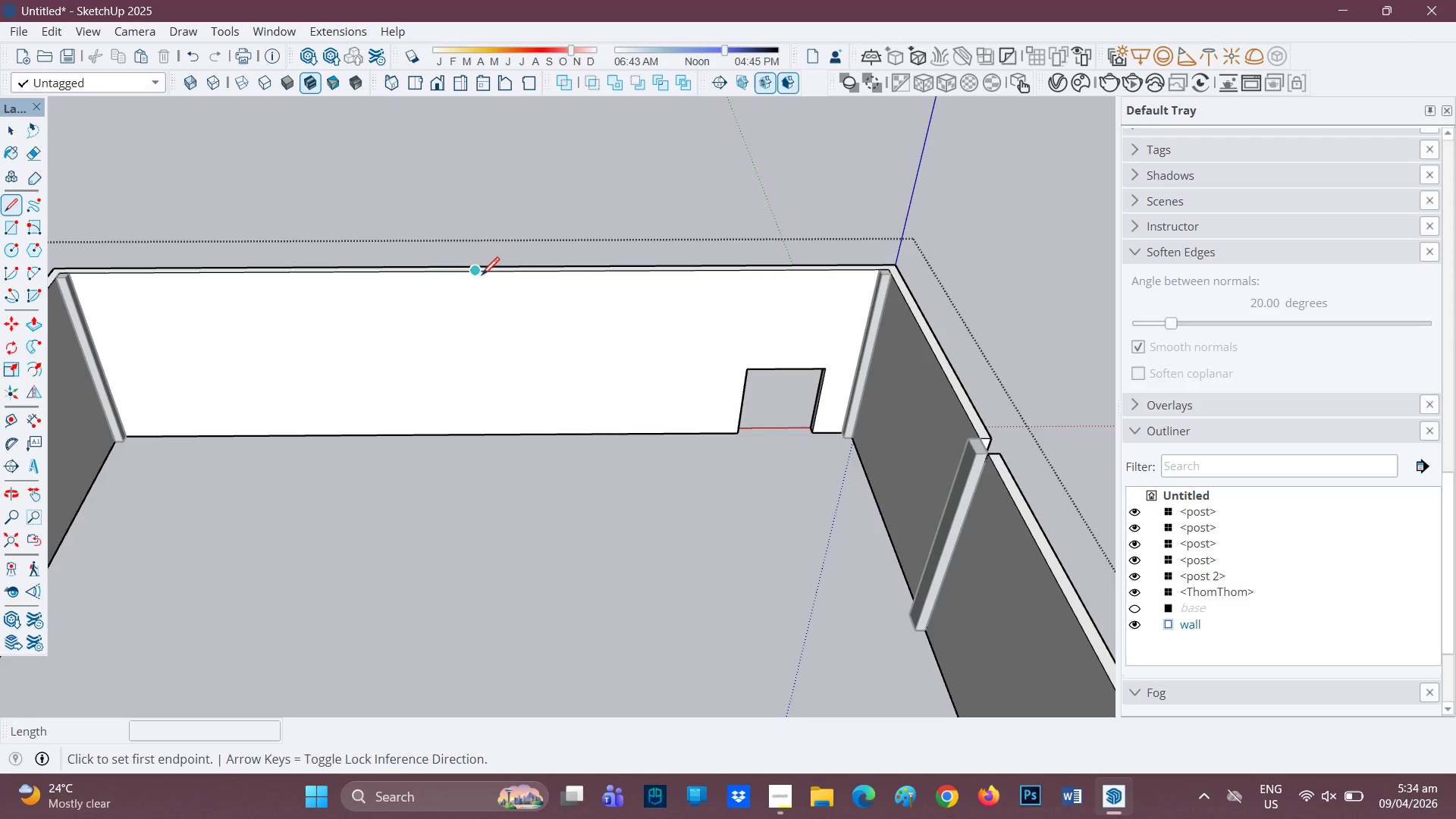 
left_click([482, 276])
 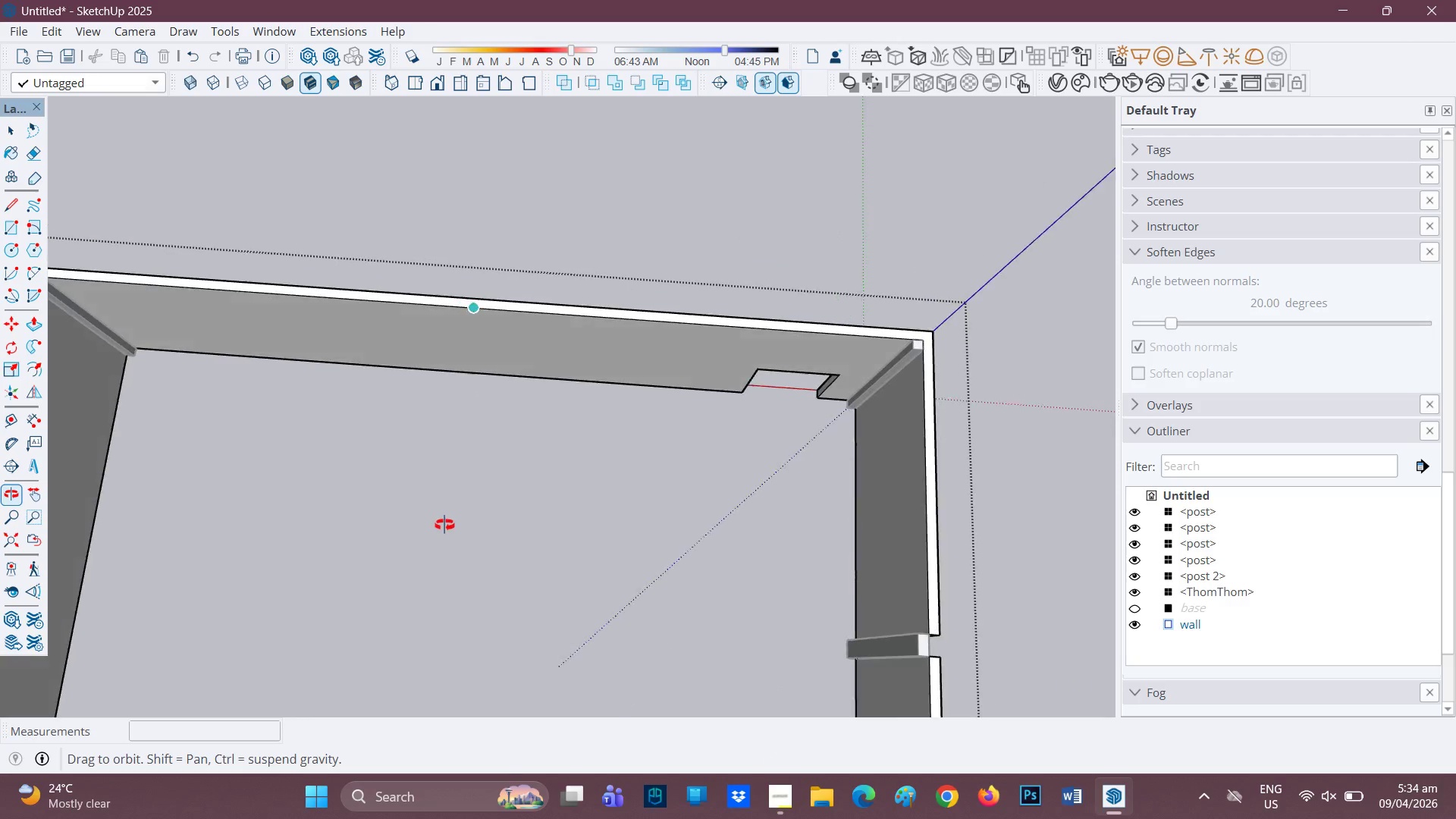 
scroll: coordinate [431, 318], scroll_direction: up, amount: 1.0
 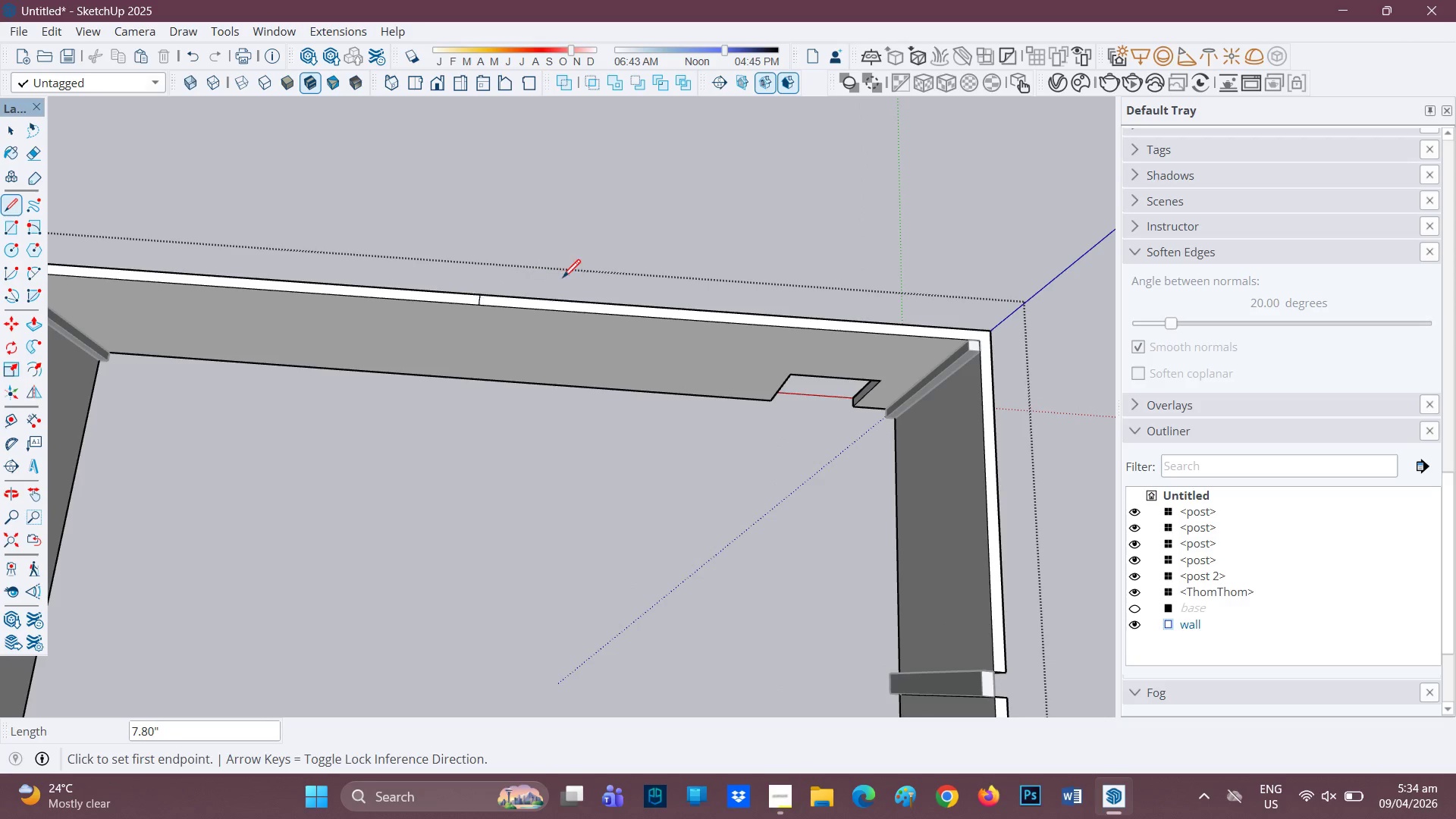 
key(Space)
 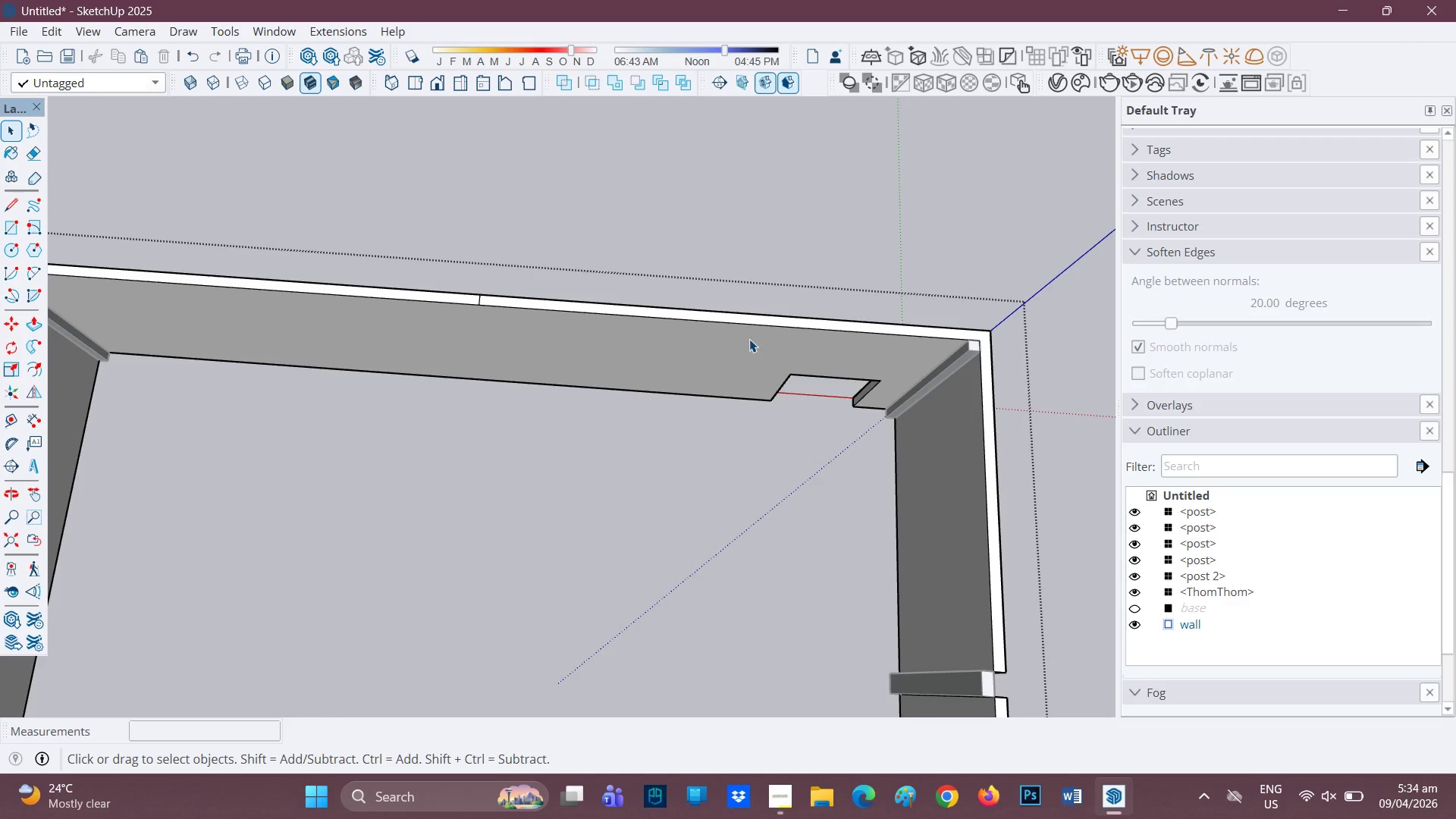 
key(L)
 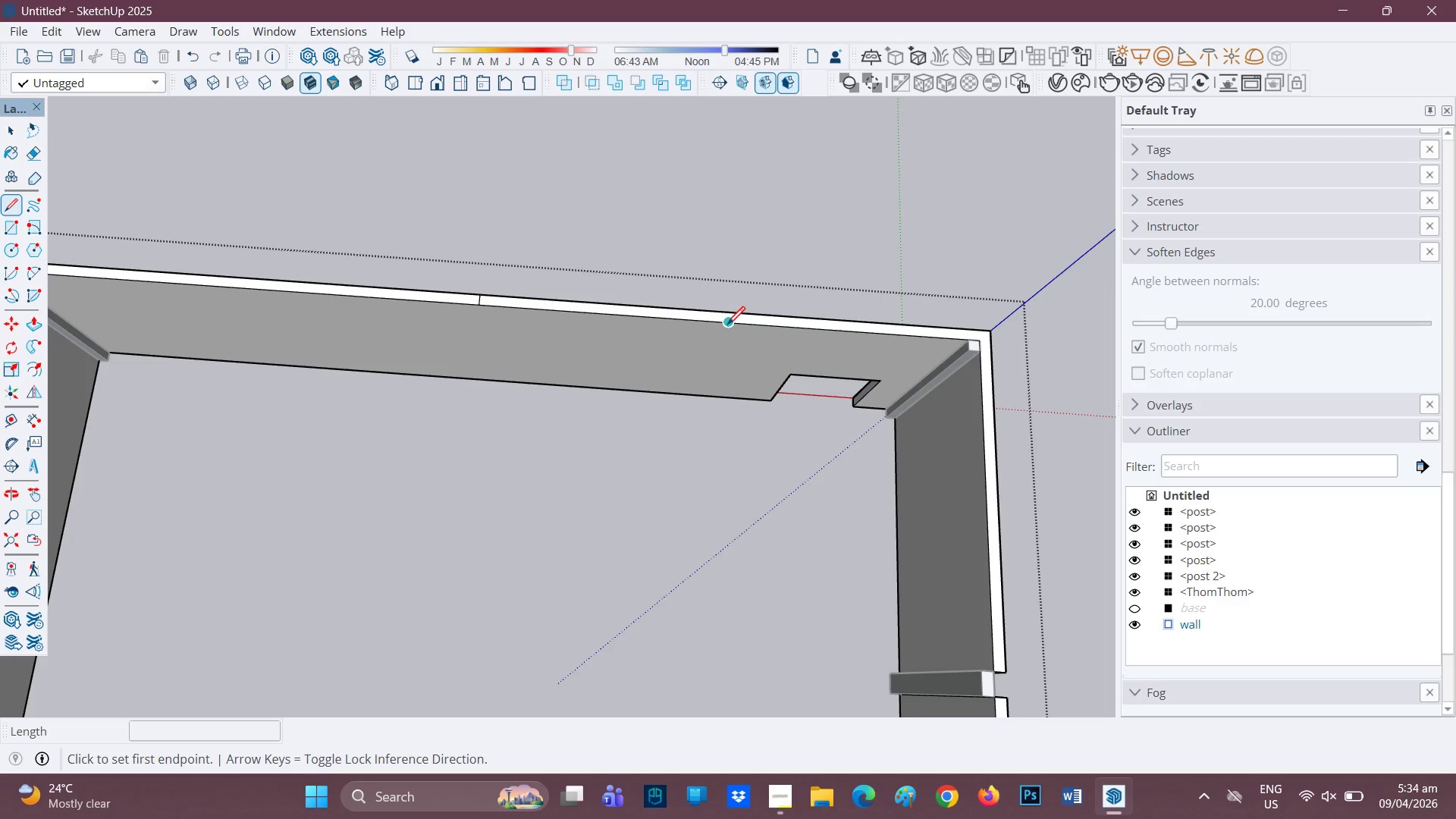 
left_click([727, 325])
 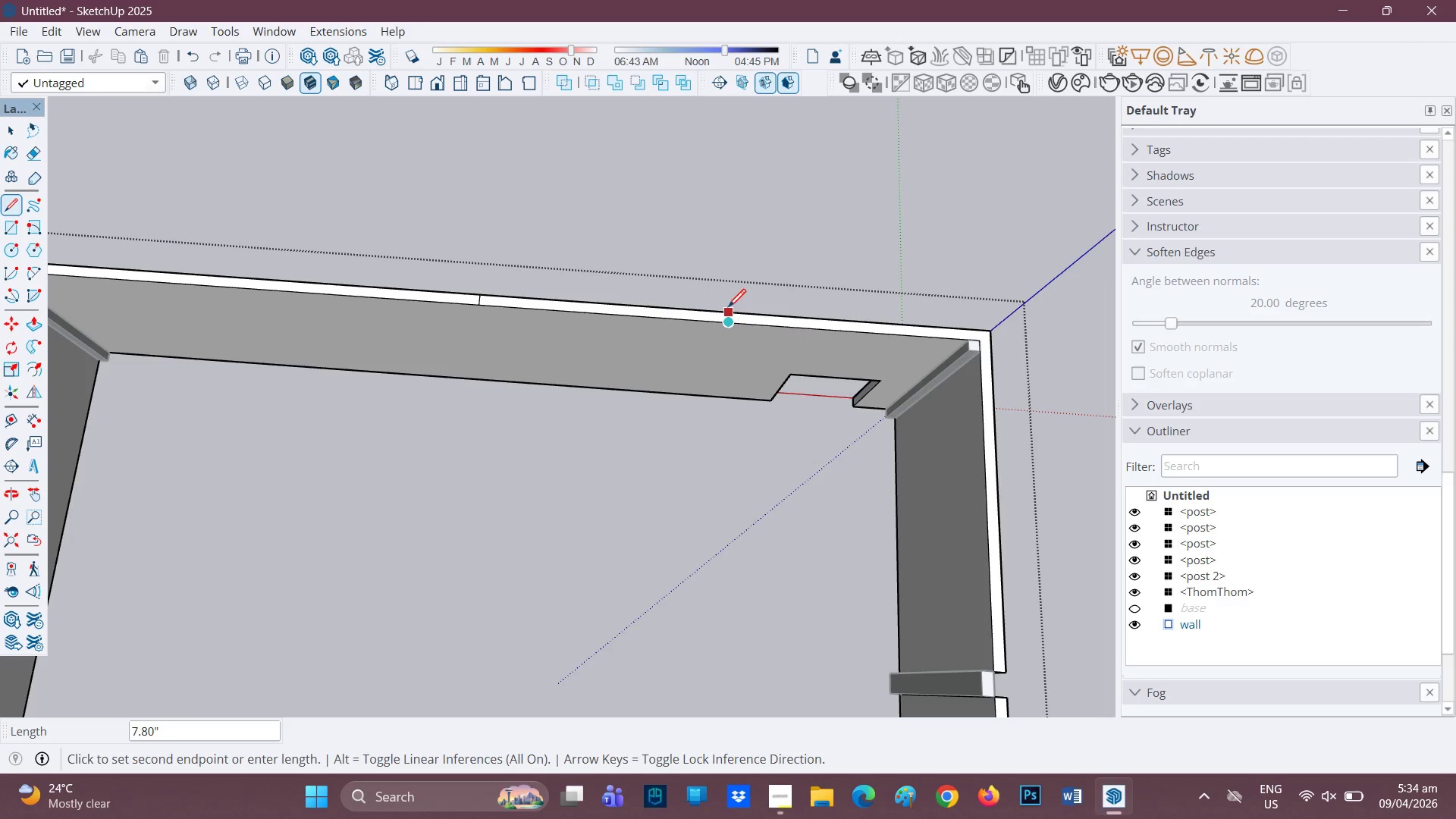 
left_click([728, 309])
 